 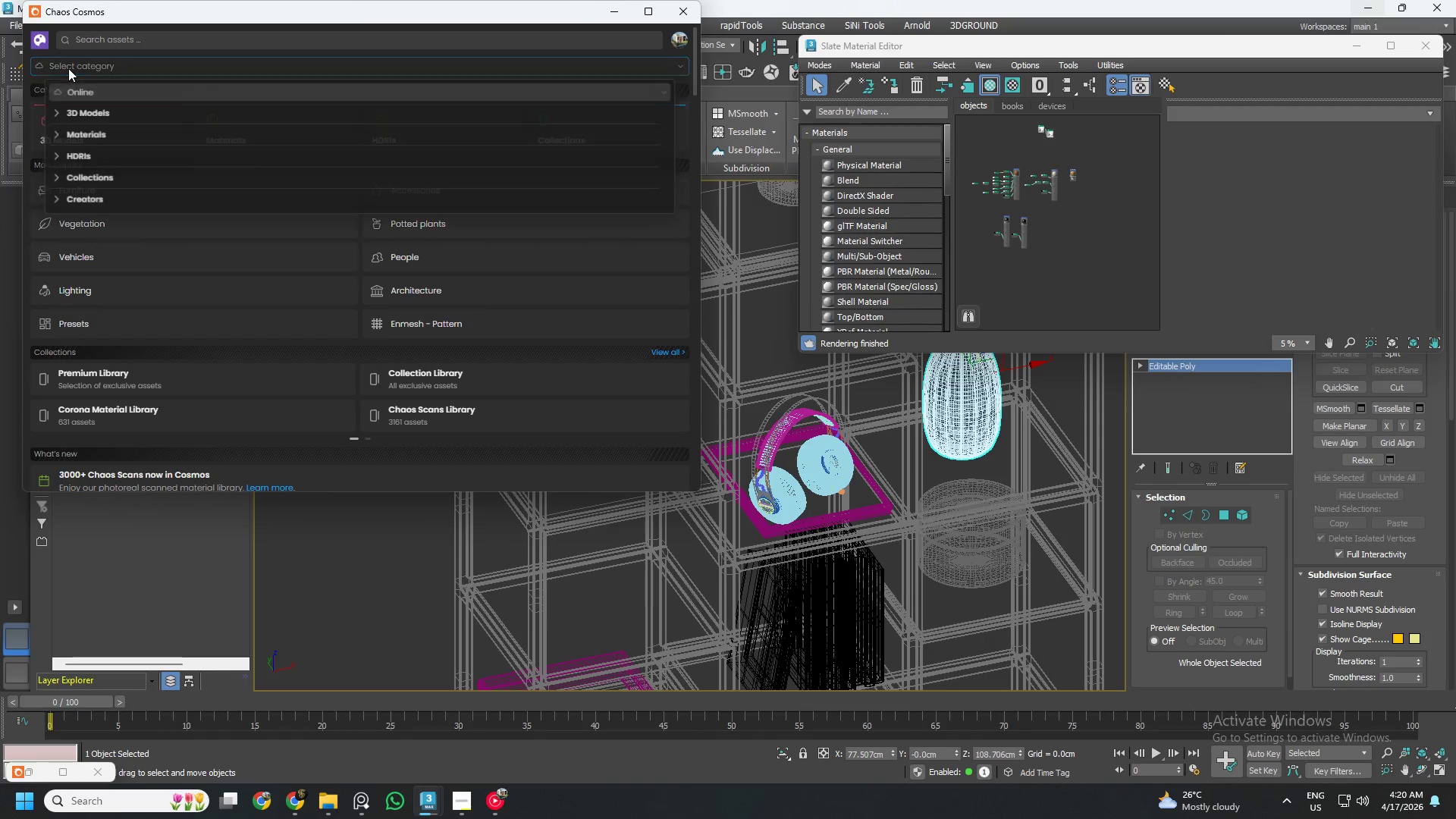 
left_click([86, 136])
 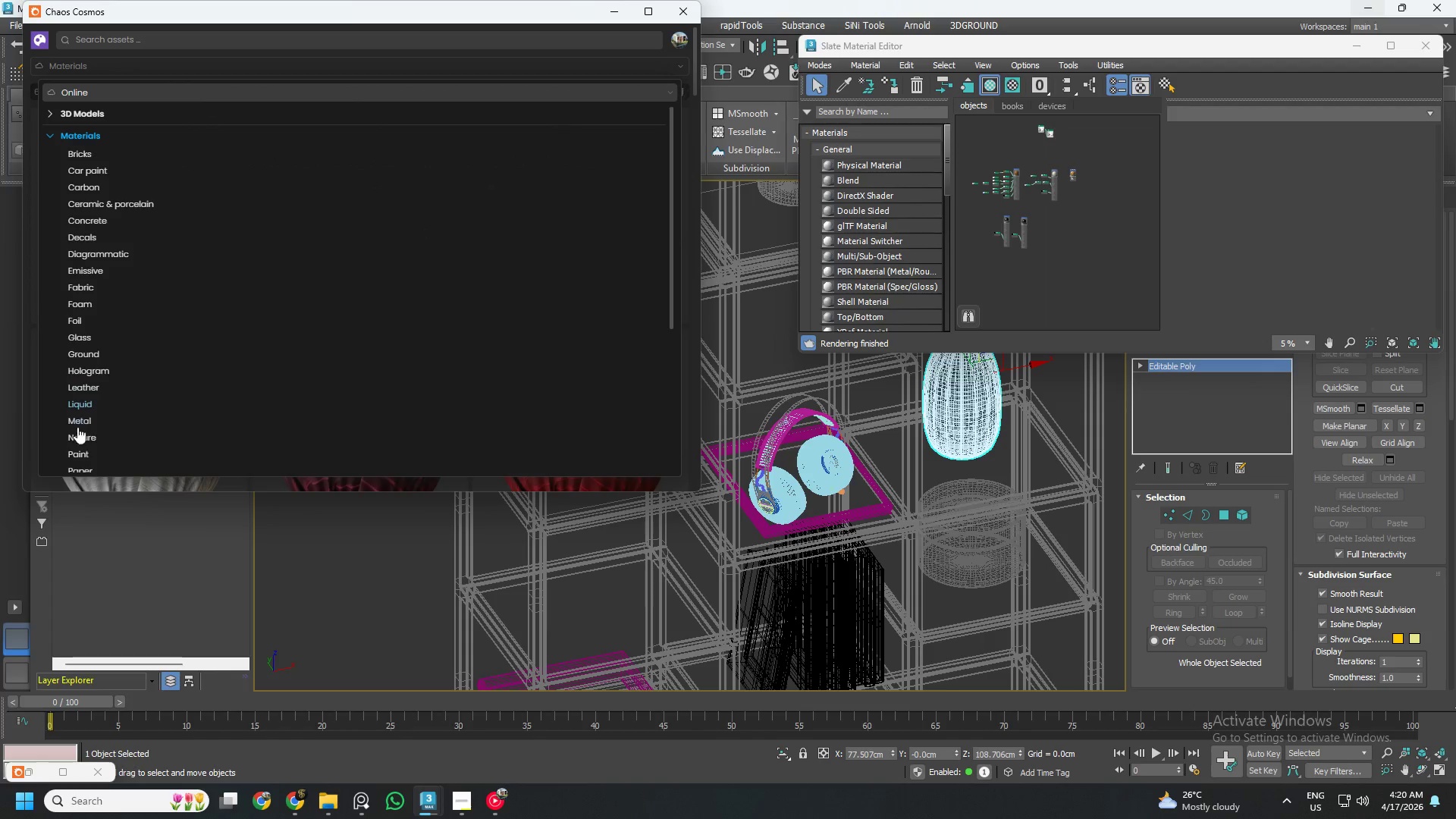 
scroll: coordinate [92, 449], scroll_direction: down, amount: 1.0
 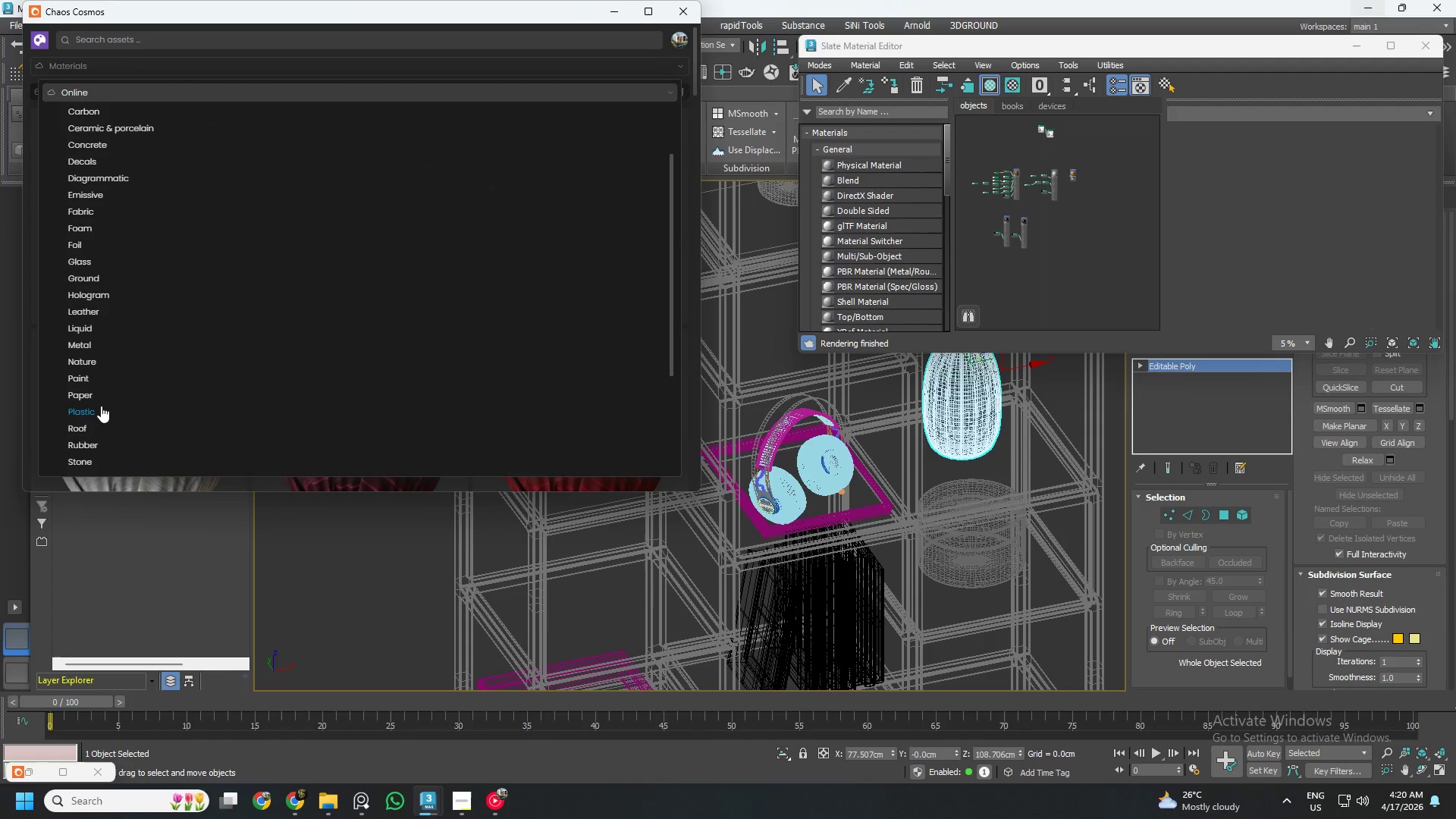 
left_click([98, 407])
 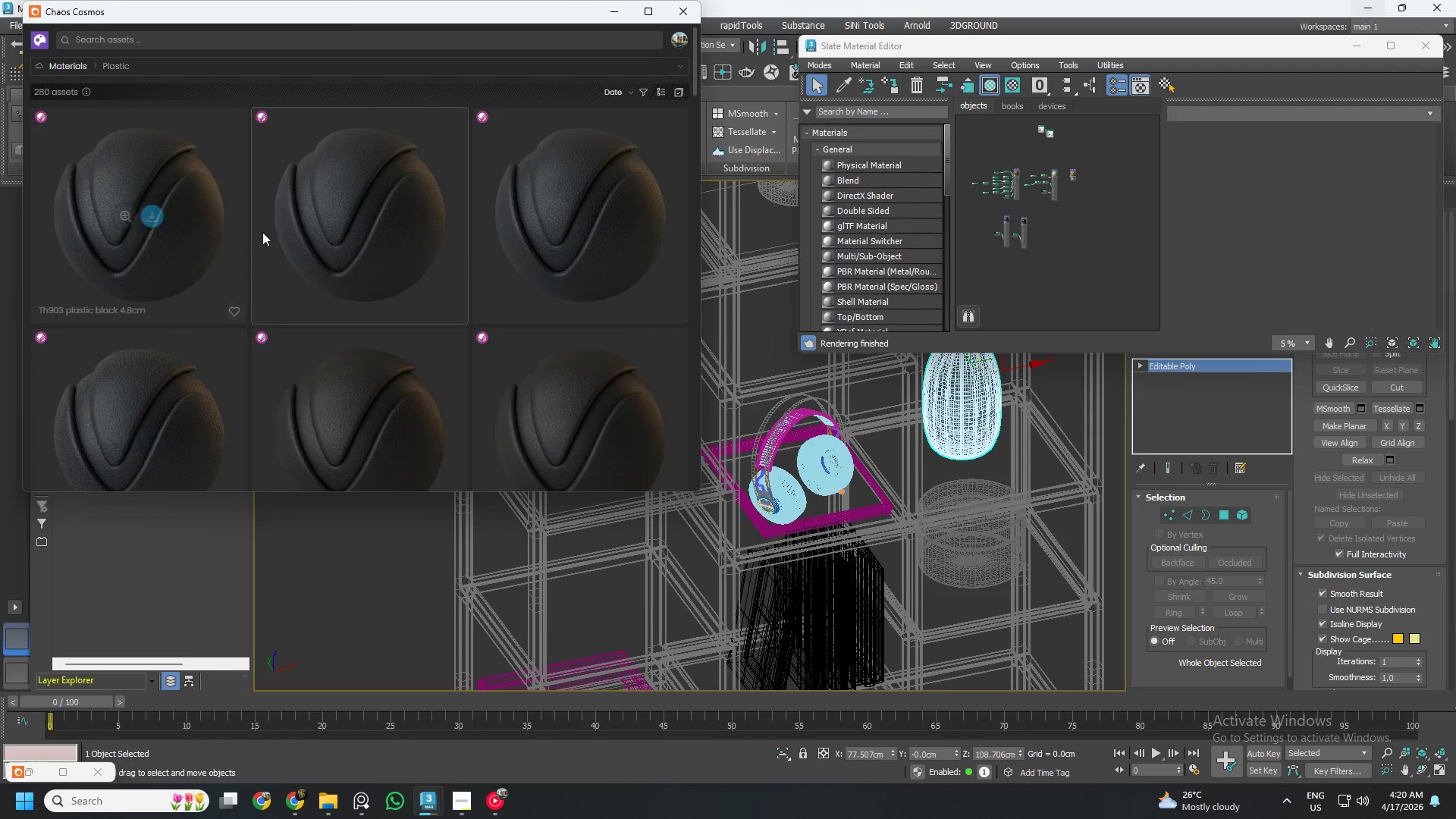 
scroll: coordinate [375, 249], scroll_direction: down, amount: 19.0
 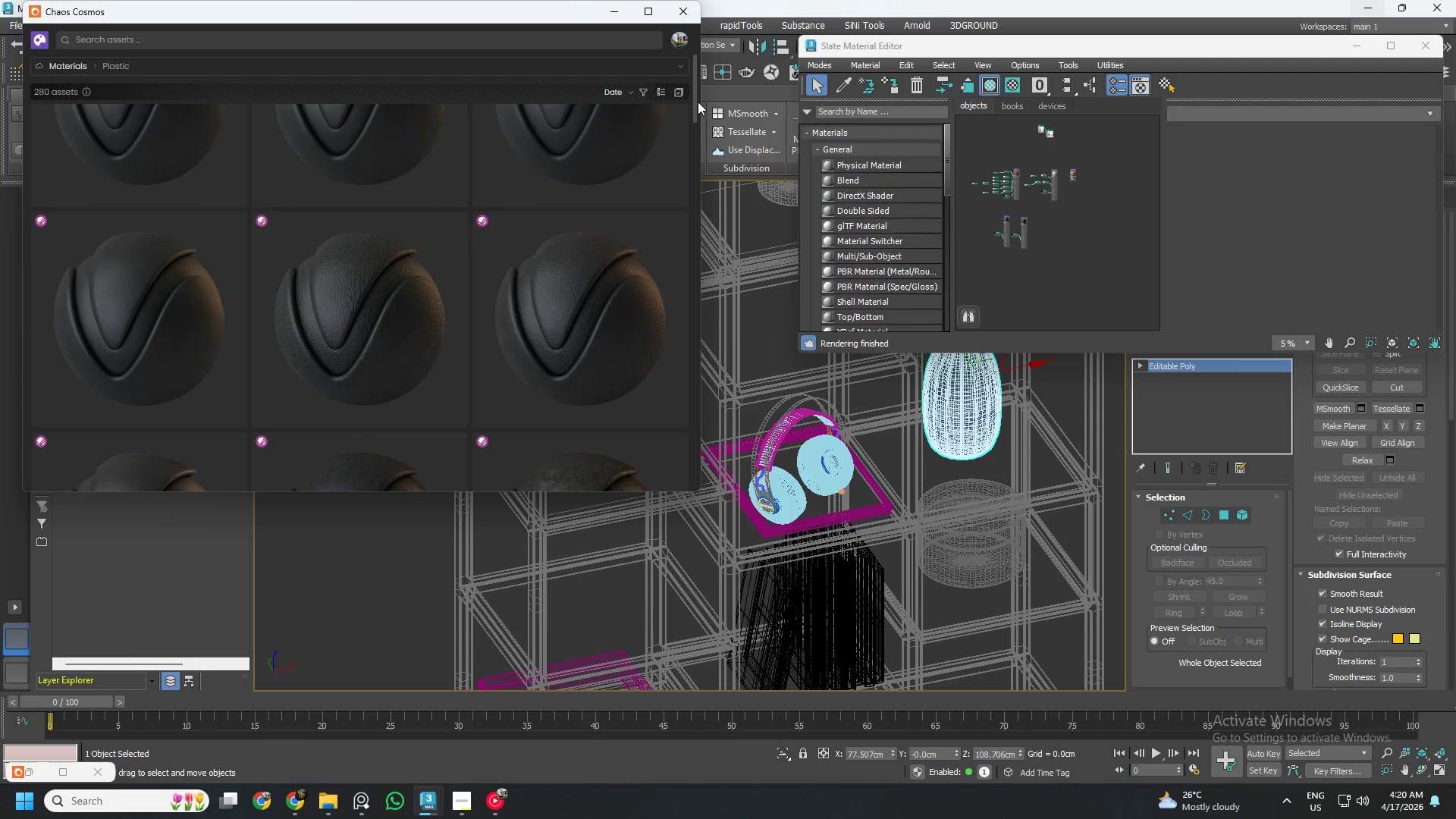 
left_click_drag(start_coordinate=[695, 102], to_coordinate=[688, 463])
 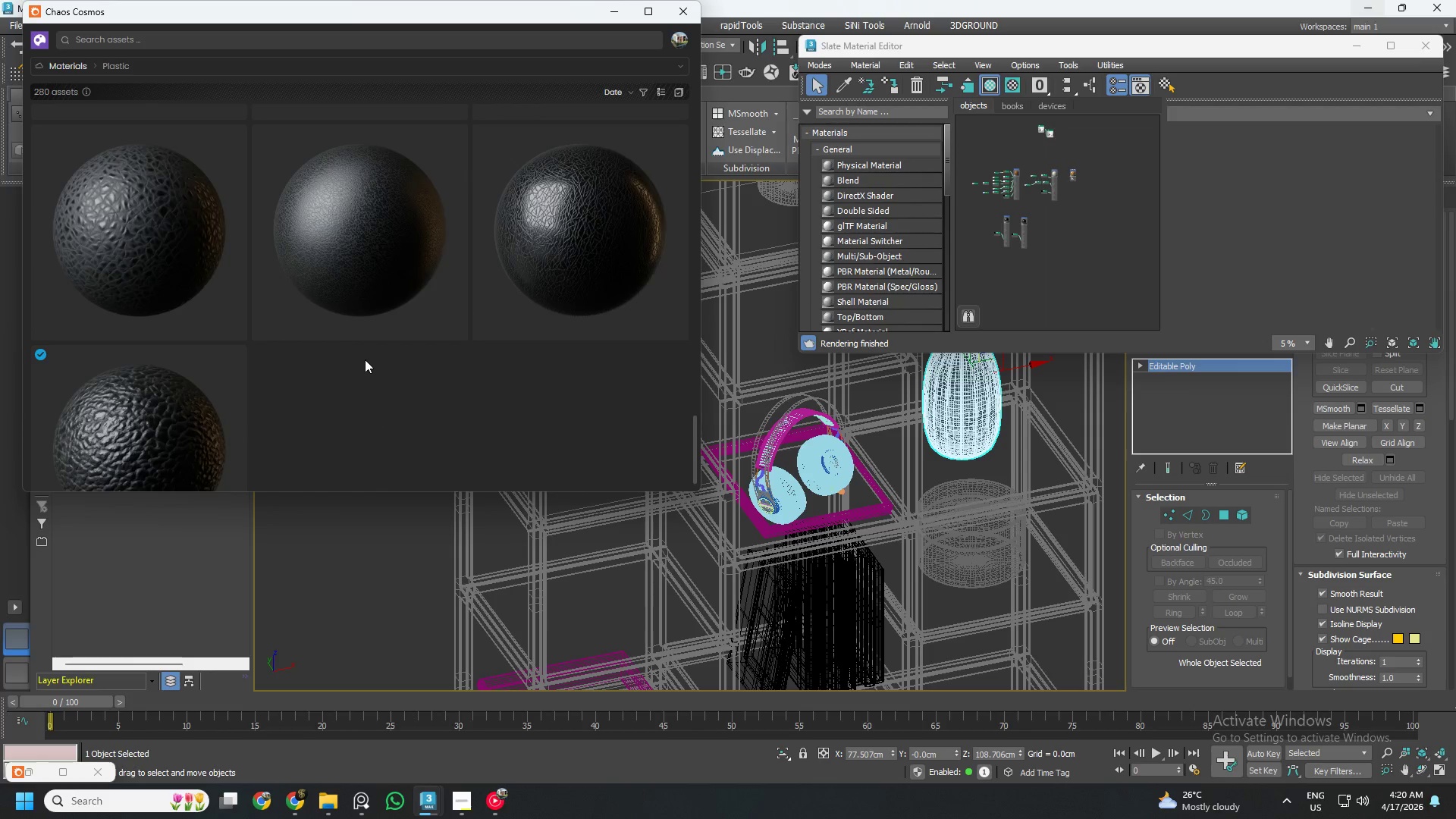 
scroll: coordinate [381, 353], scroll_direction: up, amount: 24.0
 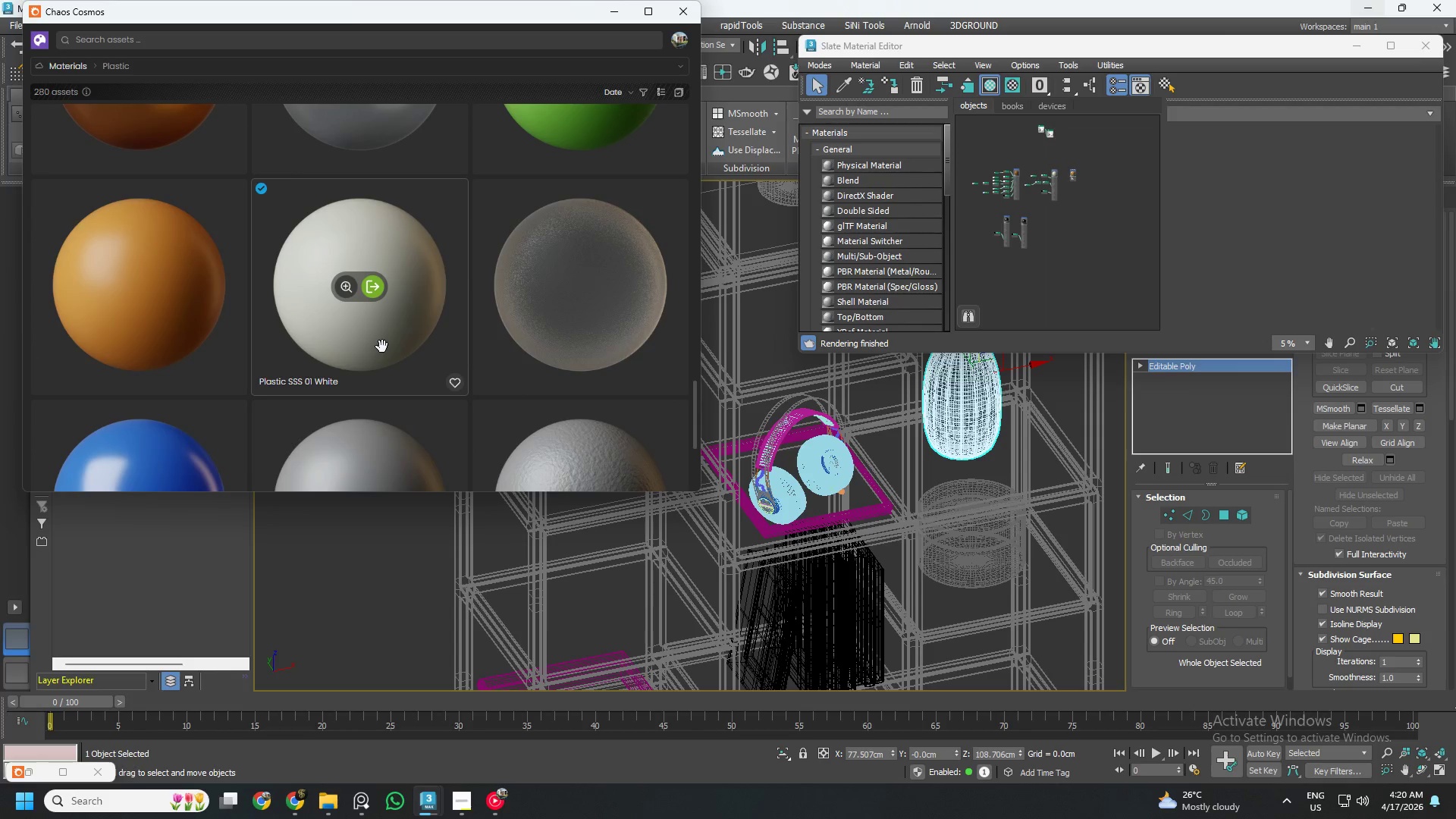 
left_click_drag(start_coordinate=[382, 347], to_coordinate=[1087, 215])
 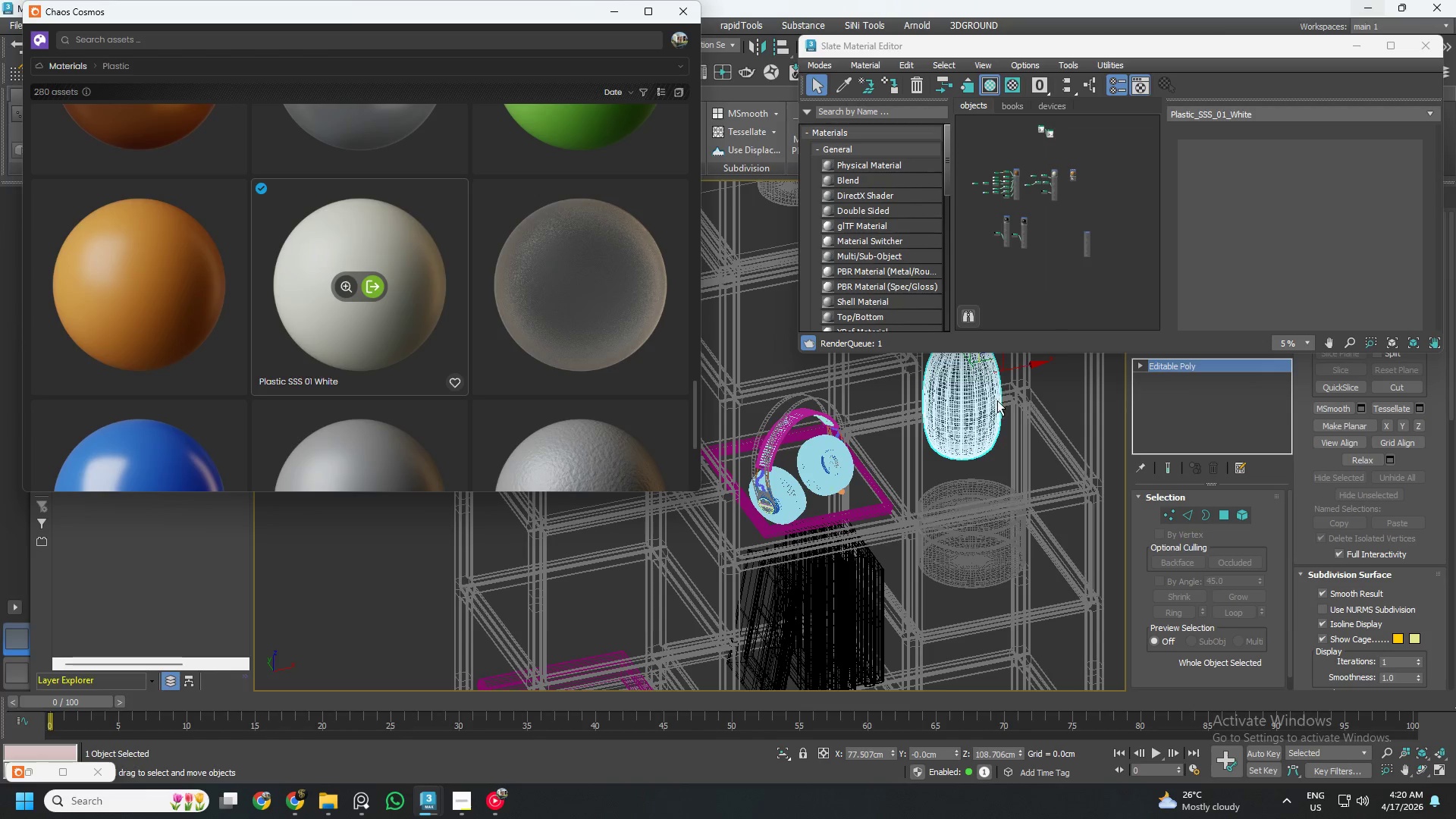 
left_click([987, 564])
 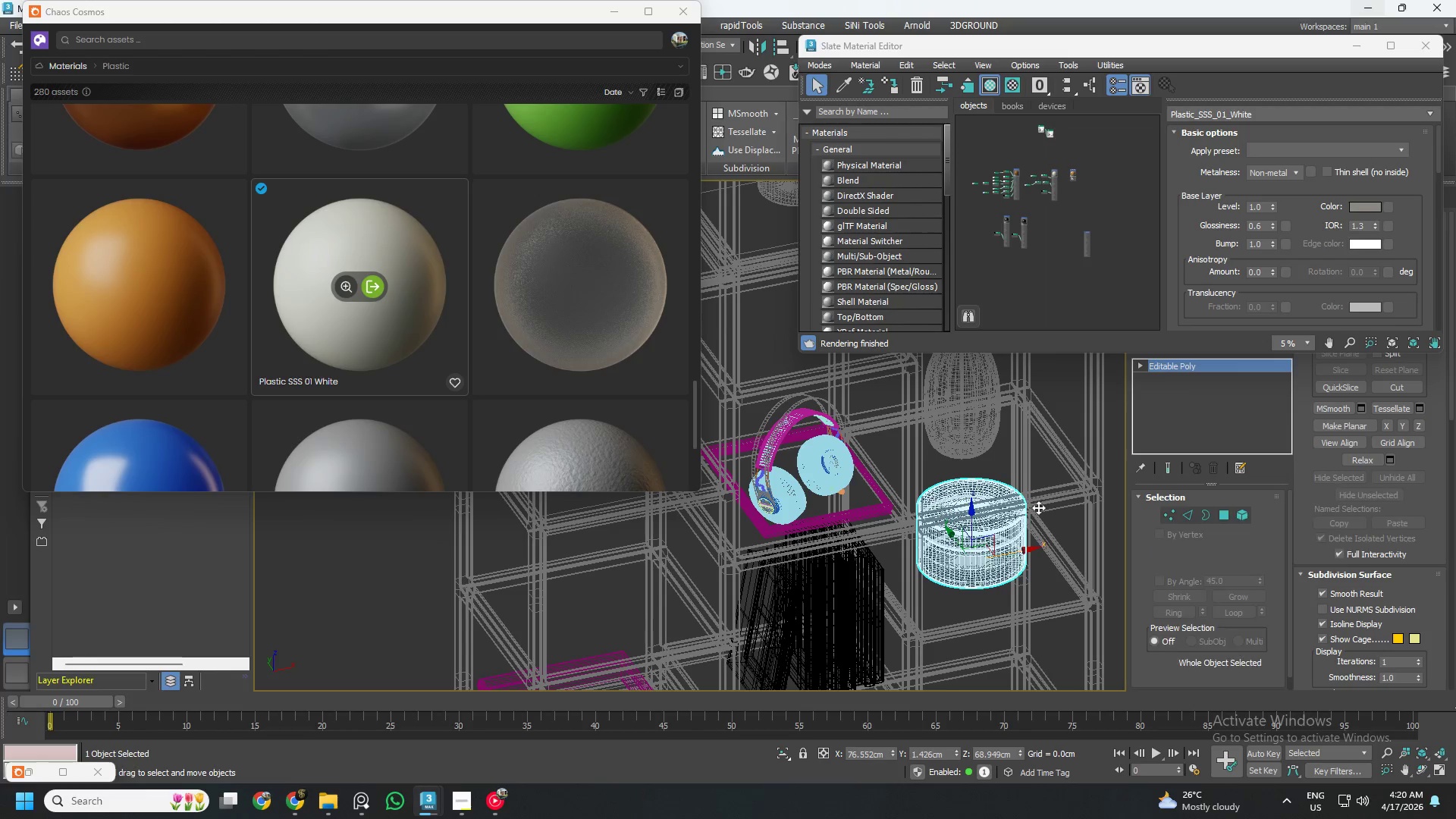 
scroll: coordinate [1077, 233], scroll_direction: up, amount: 4.0
 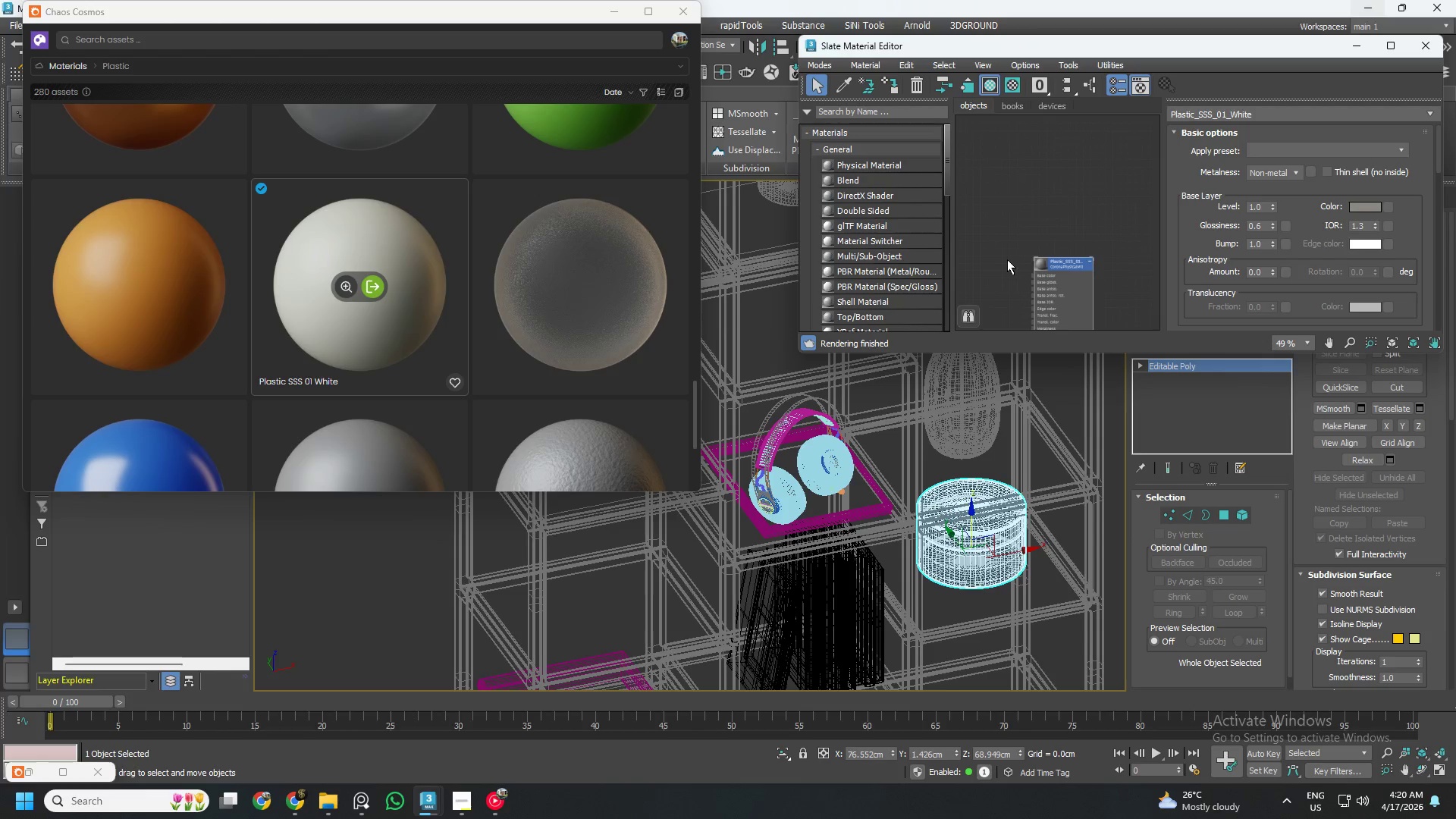 
left_click([1054, 257])
 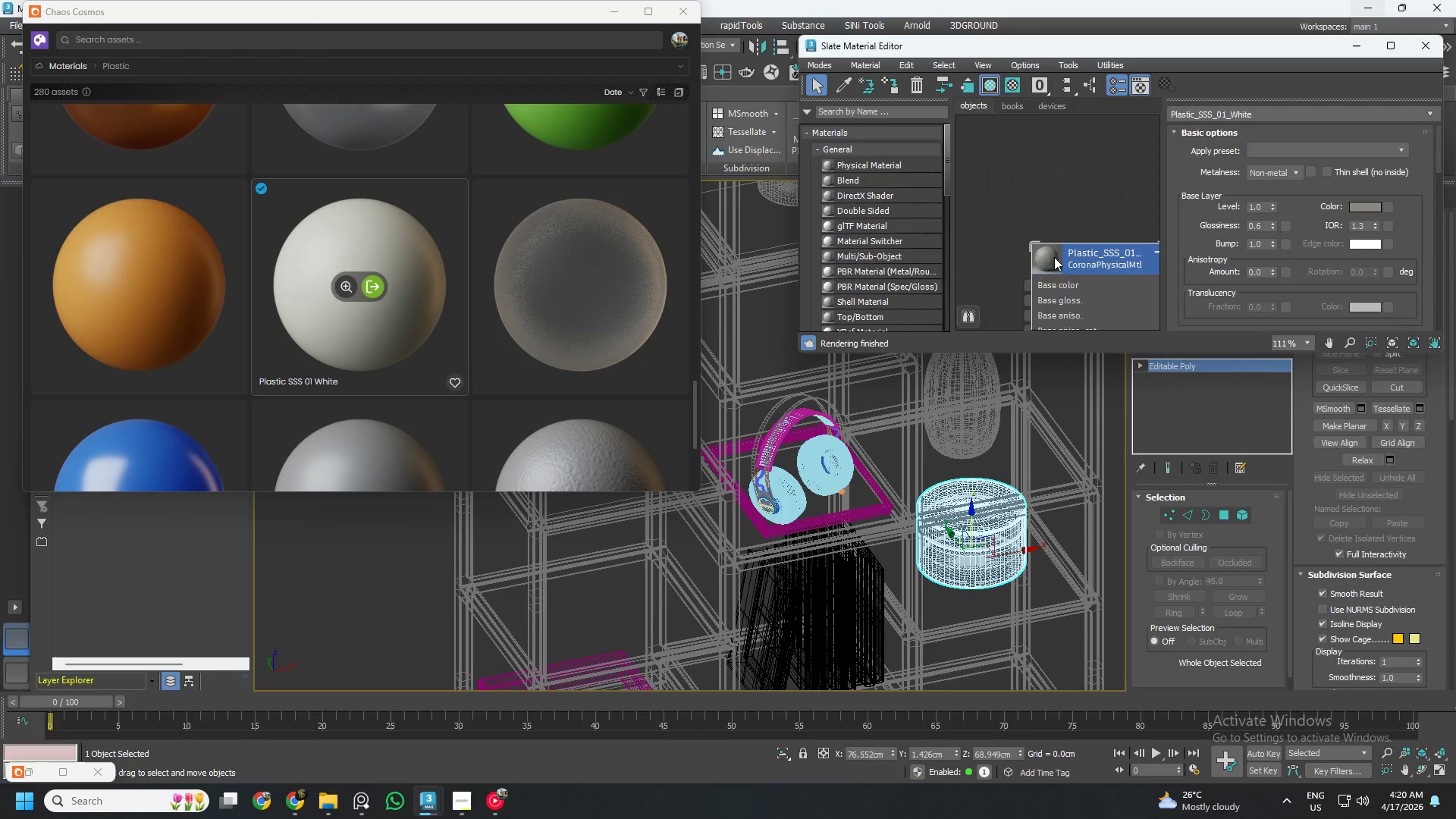 
scroll: coordinate [1040, 268], scroll_direction: up, amount: 6.0
 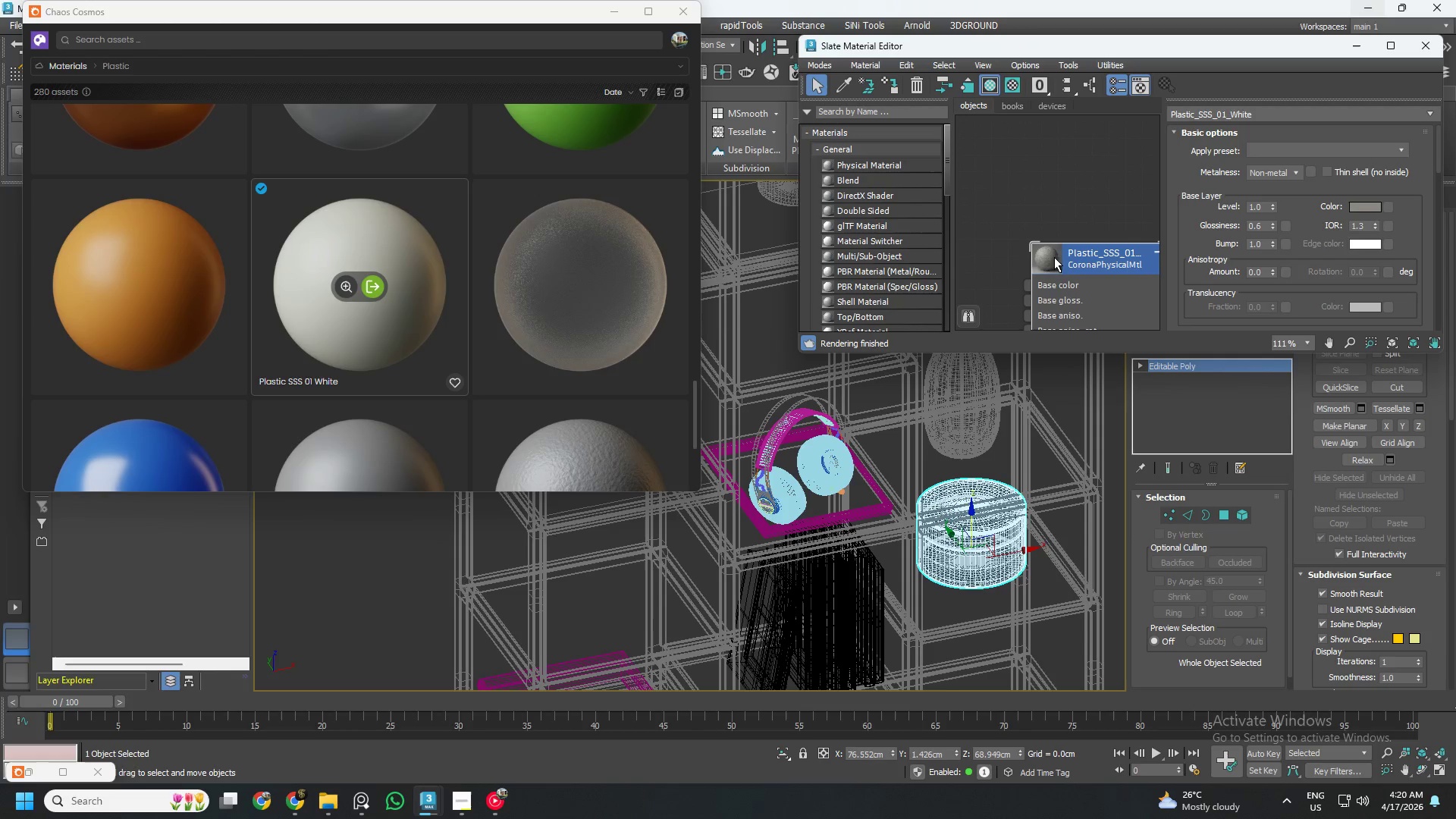 
double_click([1054, 257])
 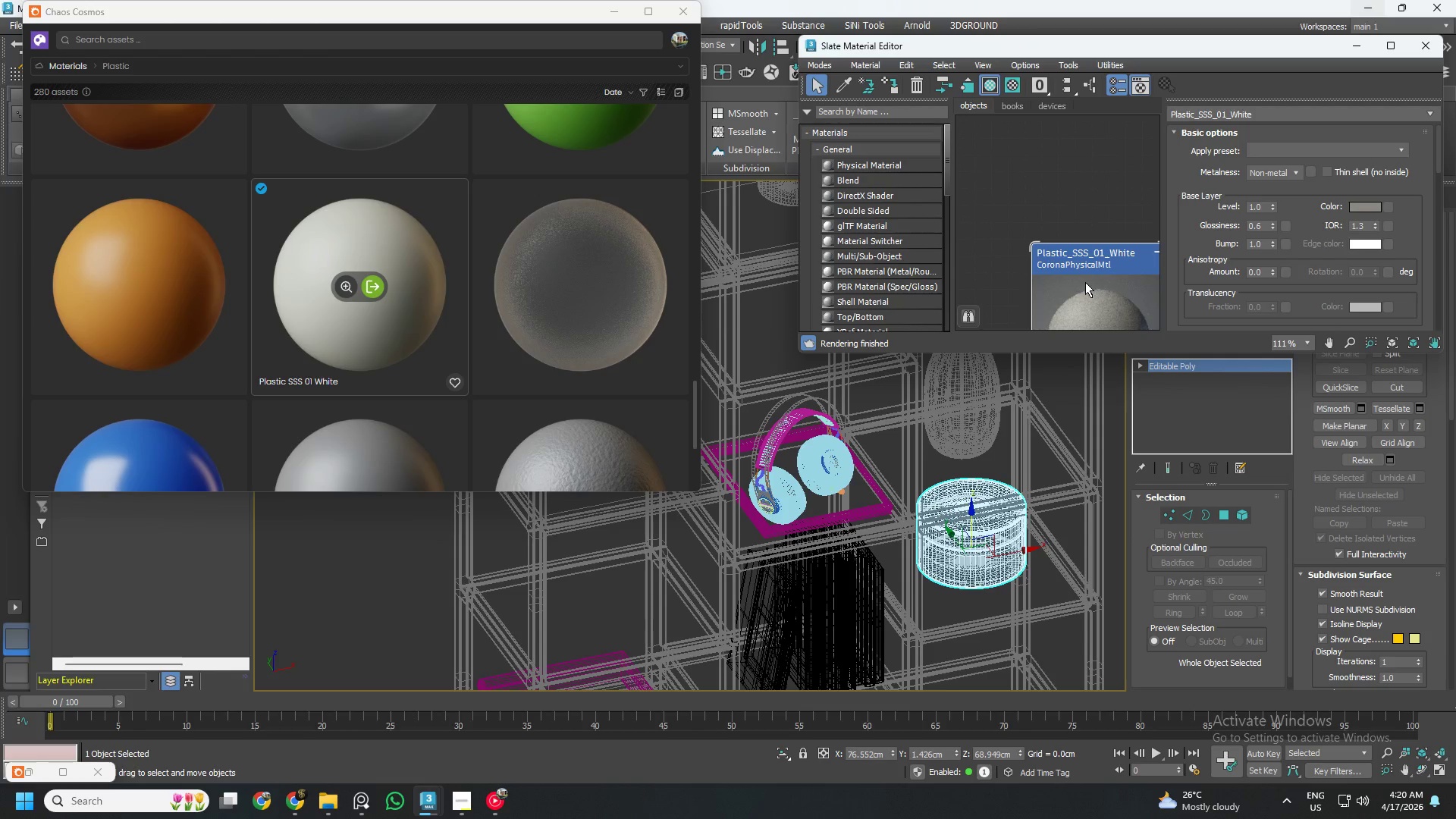 
scroll: coordinate [1071, 278], scroll_direction: down, amount: 10.0
 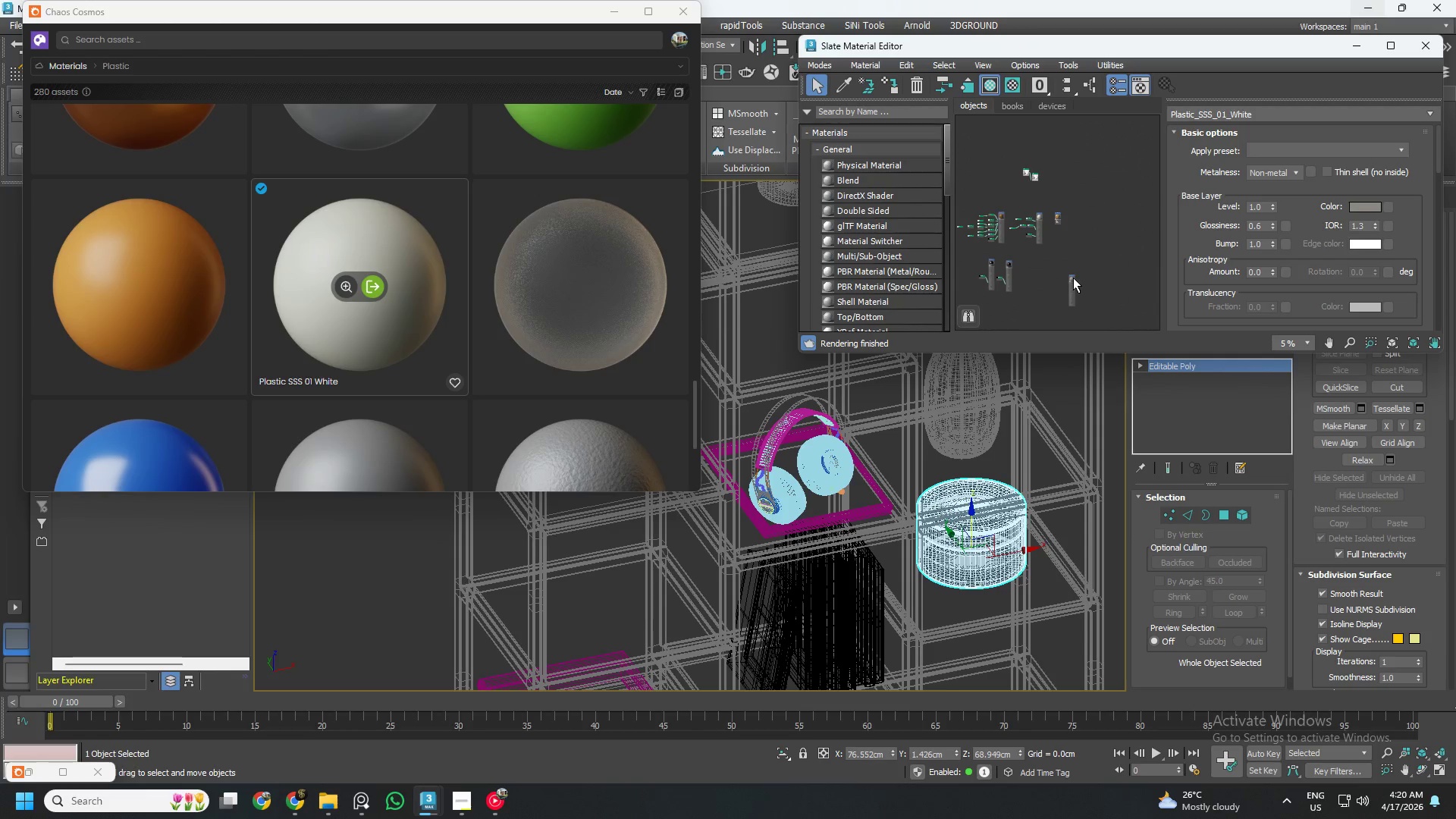 
left_click_drag(start_coordinate=[1073, 278], to_coordinate=[1077, 223])
 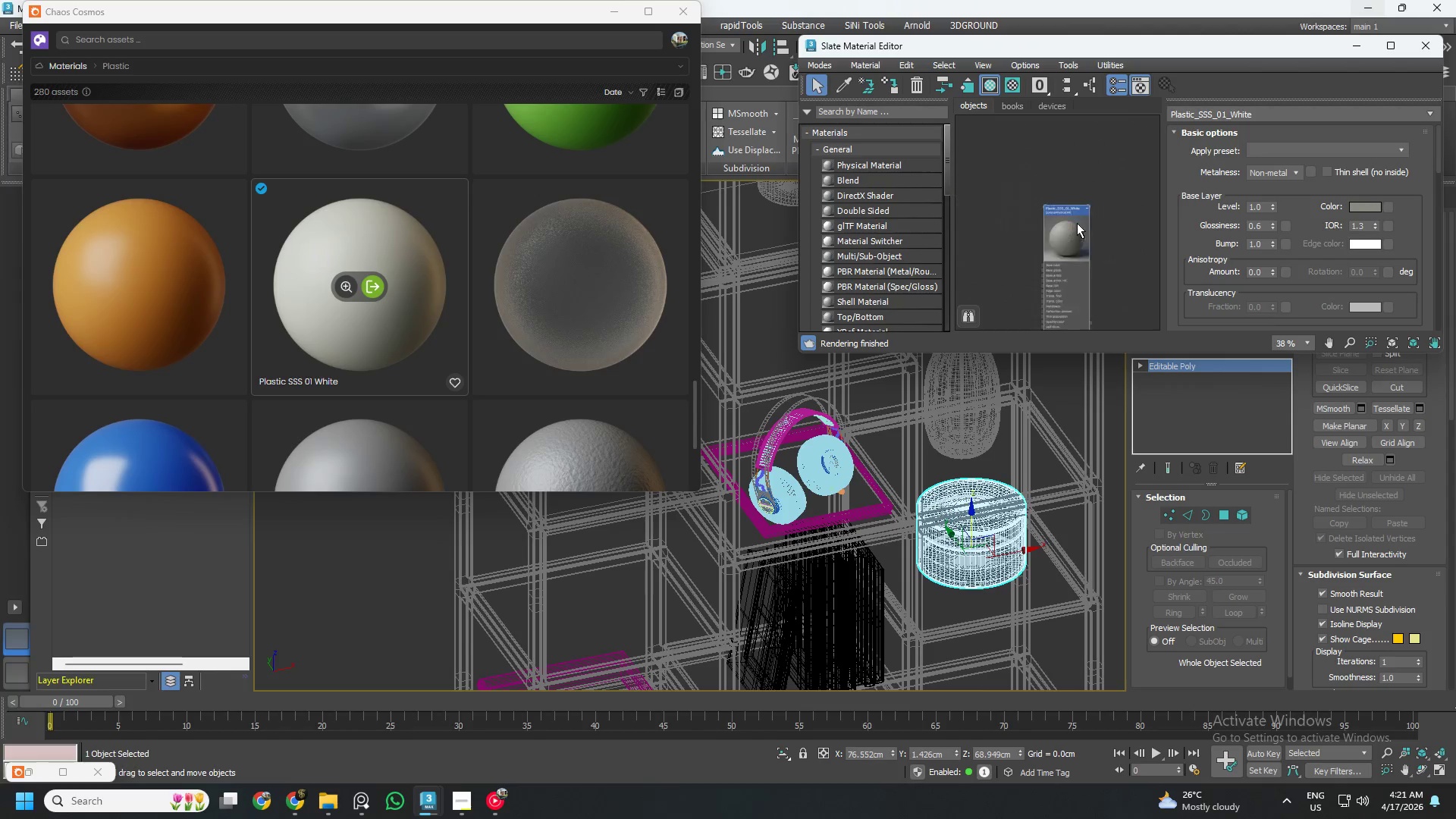 
scroll: coordinate [1072, 222], scroll_direction: up, amount: 9.0
 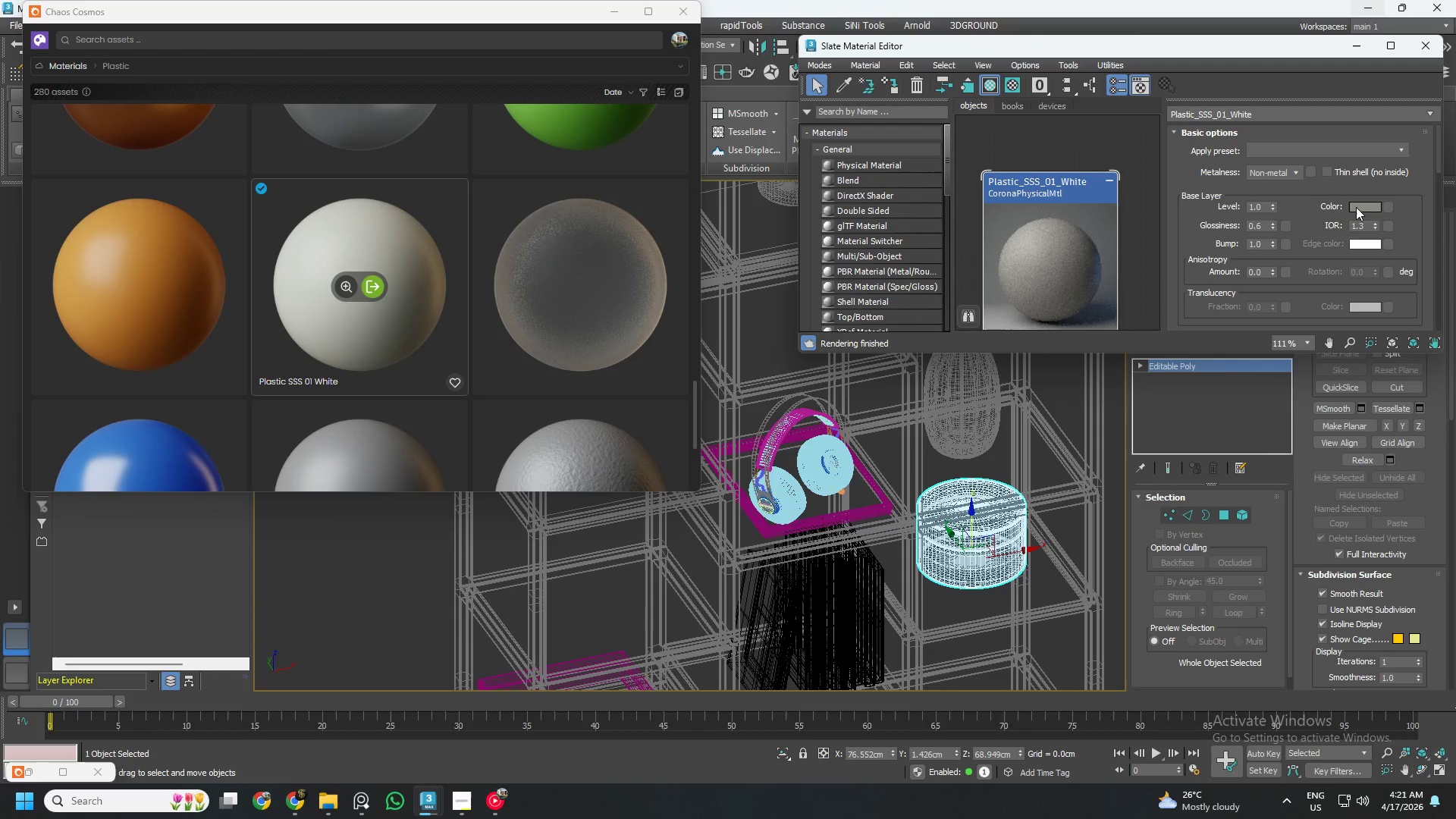 
left_click([1357, 207])
 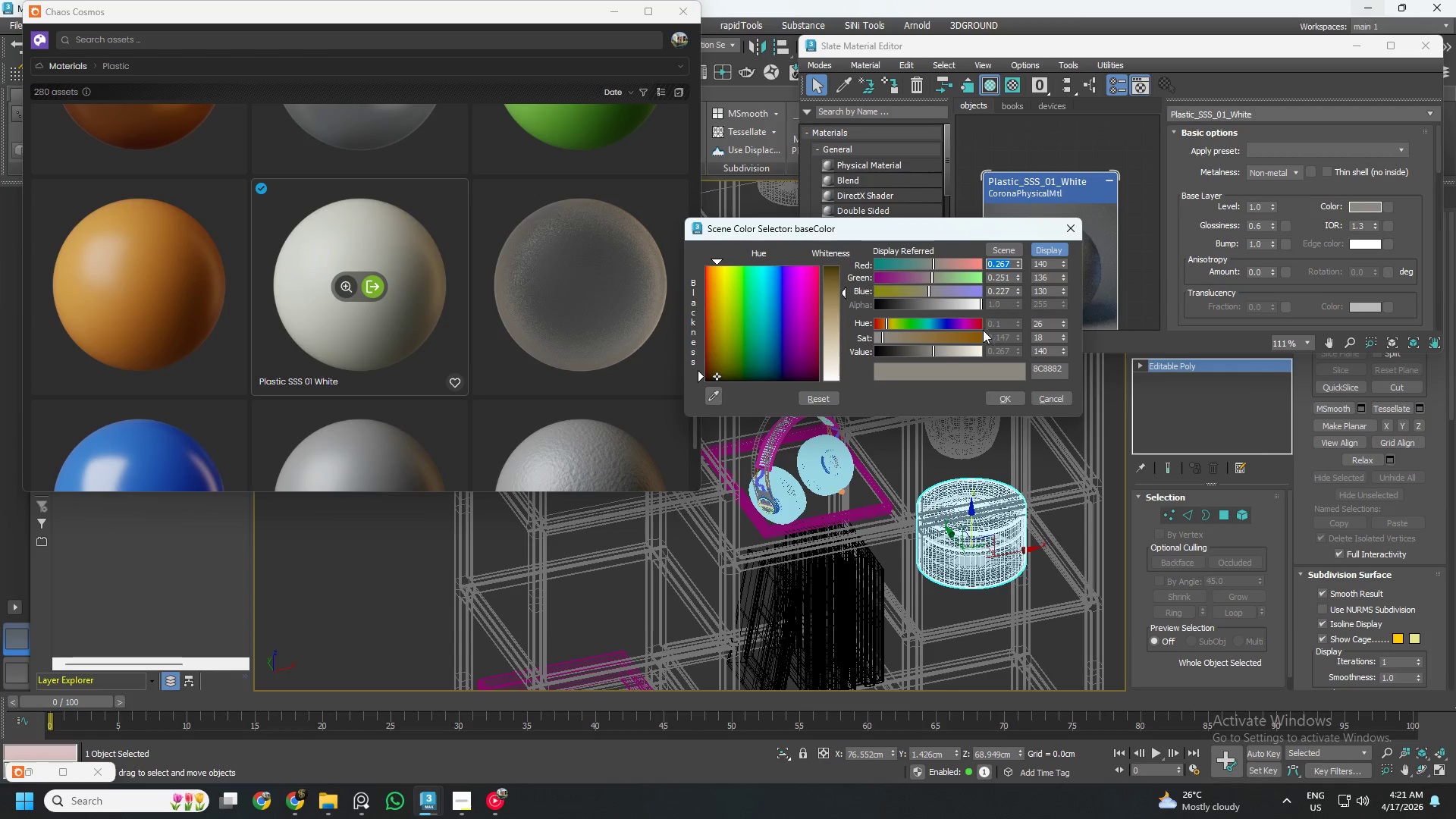 
left_click([955, 348])
 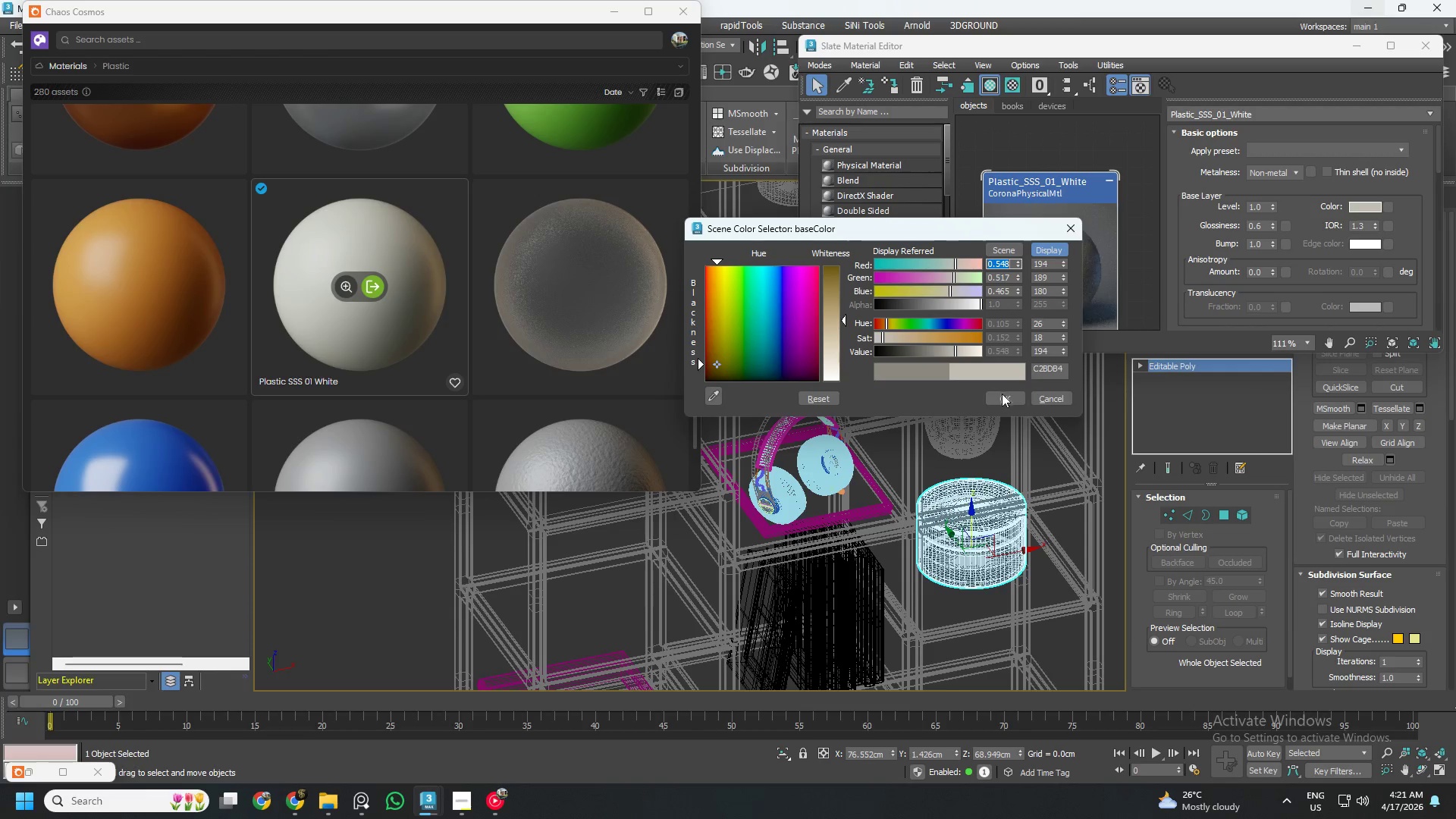 
left_click([1006, 396])
 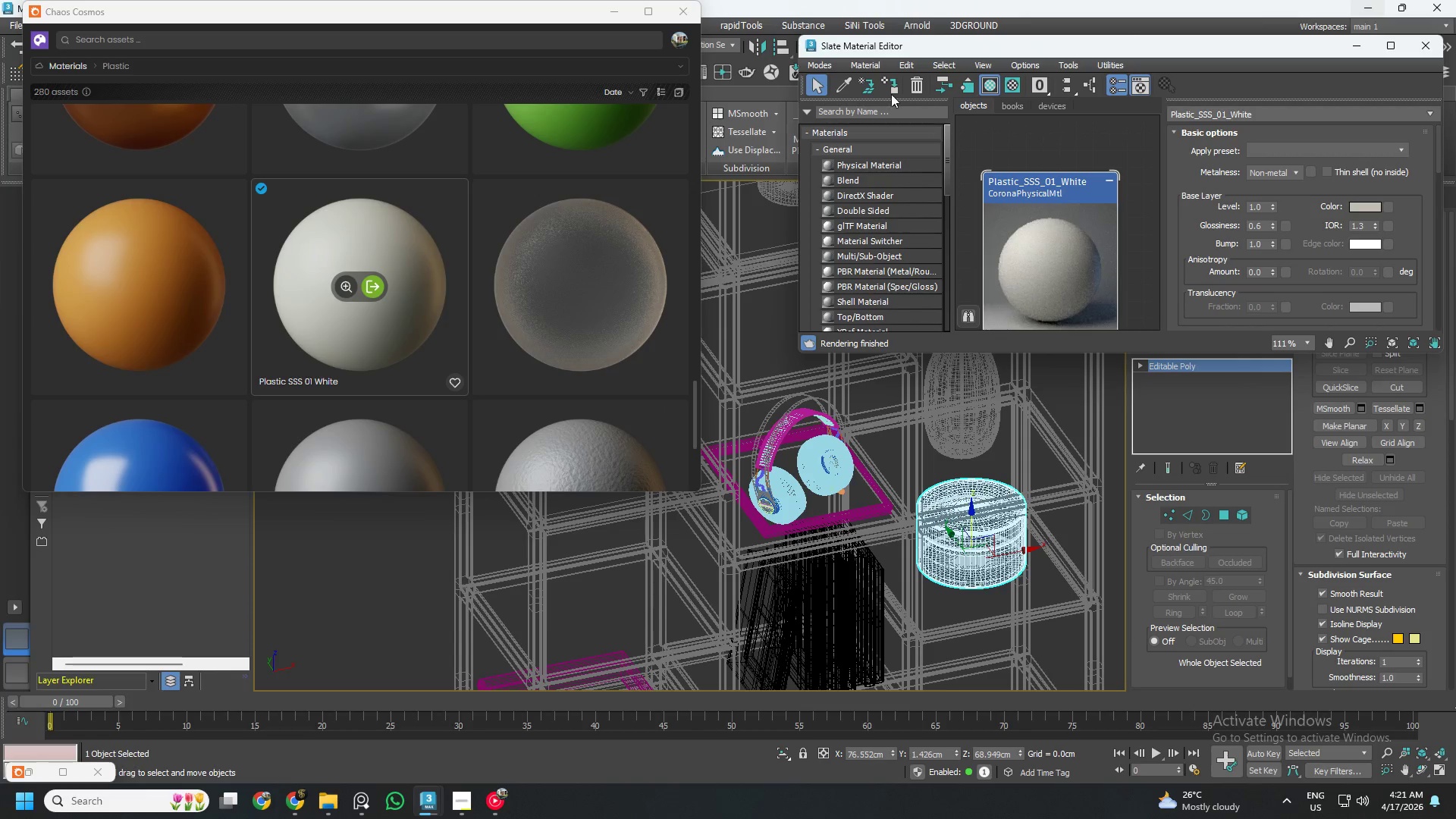 
left_click([894, 83])
 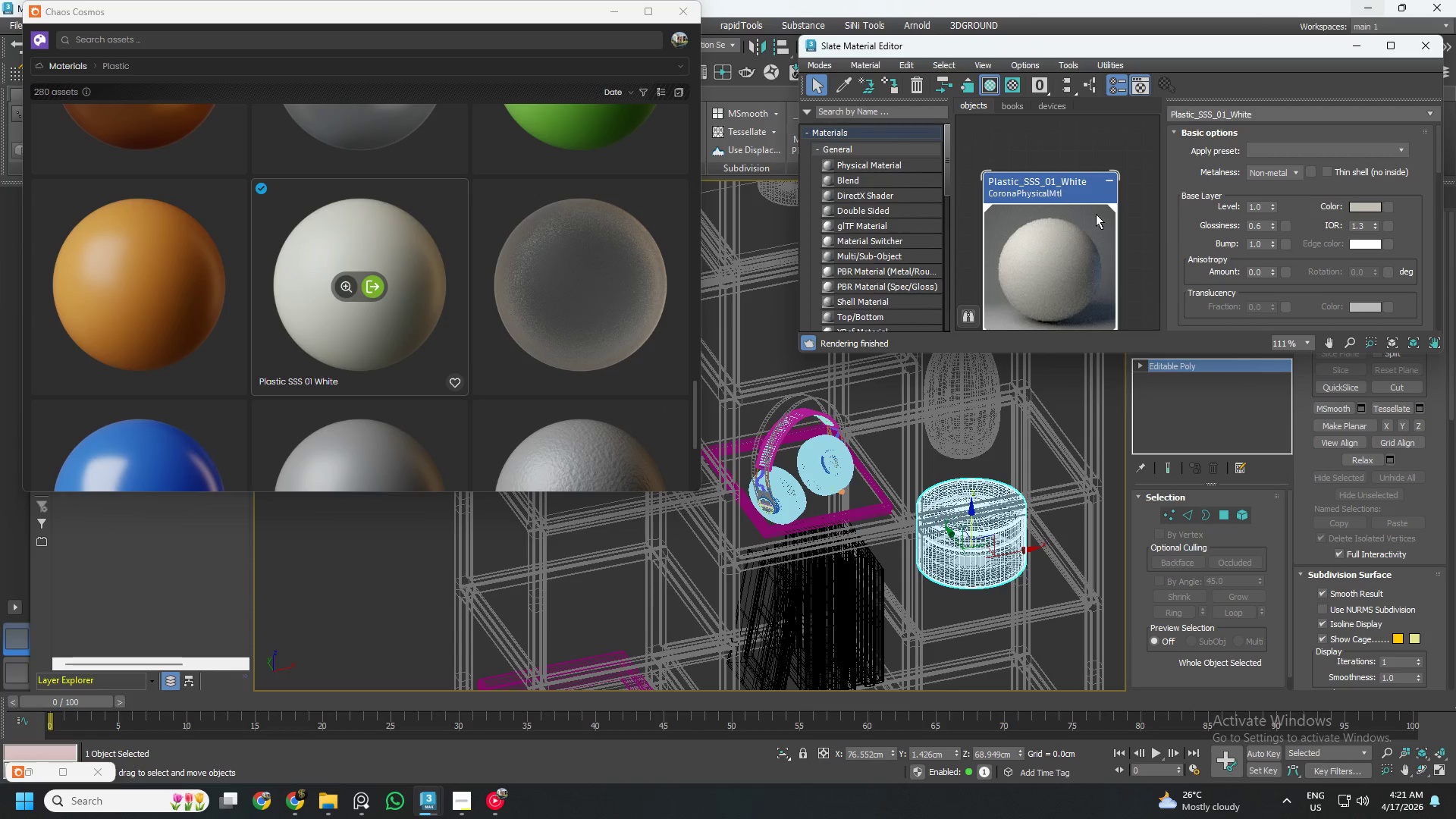 
scroll: coordinate [1002, 468], scroll_direction: down, amount: 11.0
 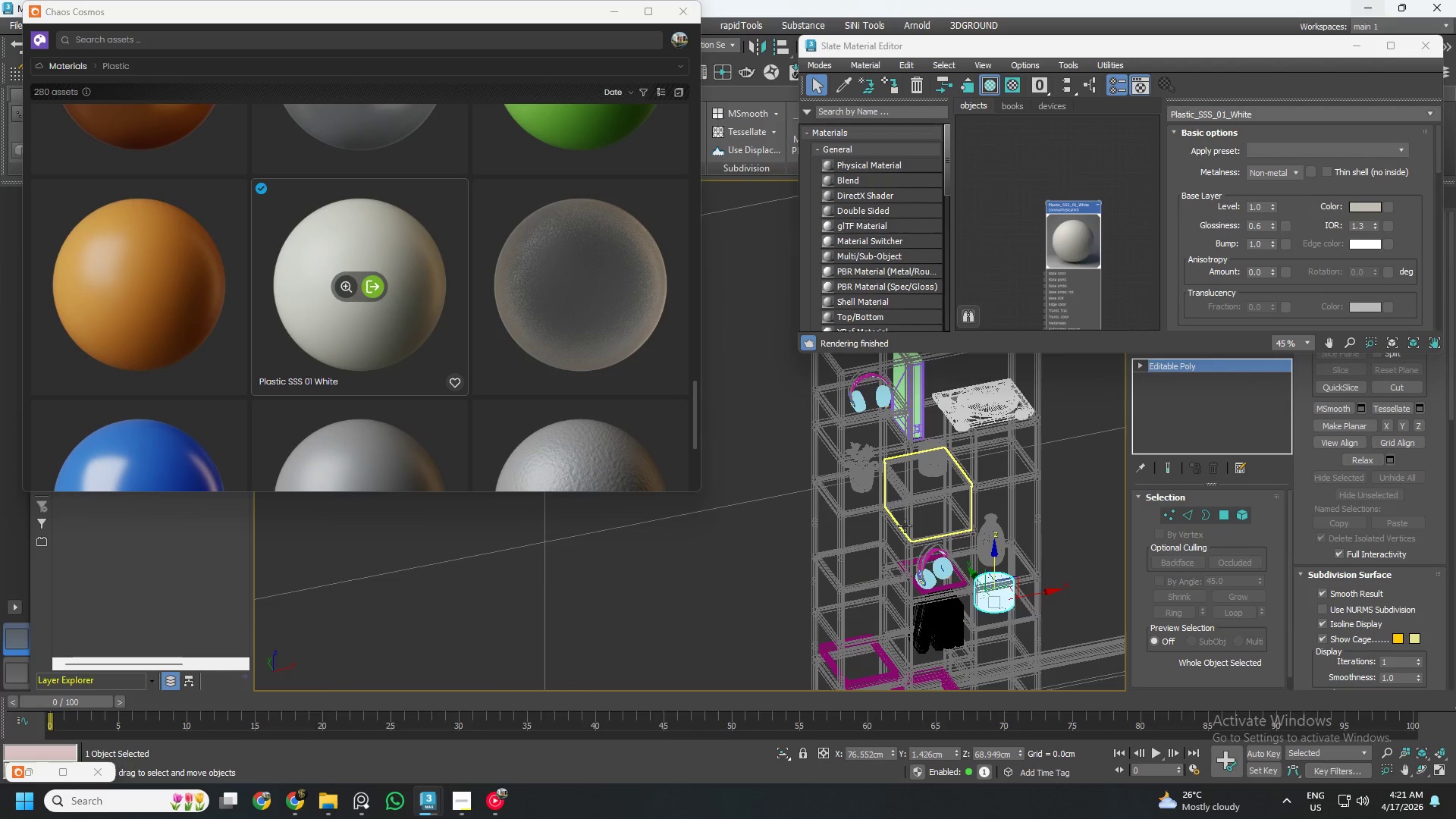 
left_click([955, 480])
 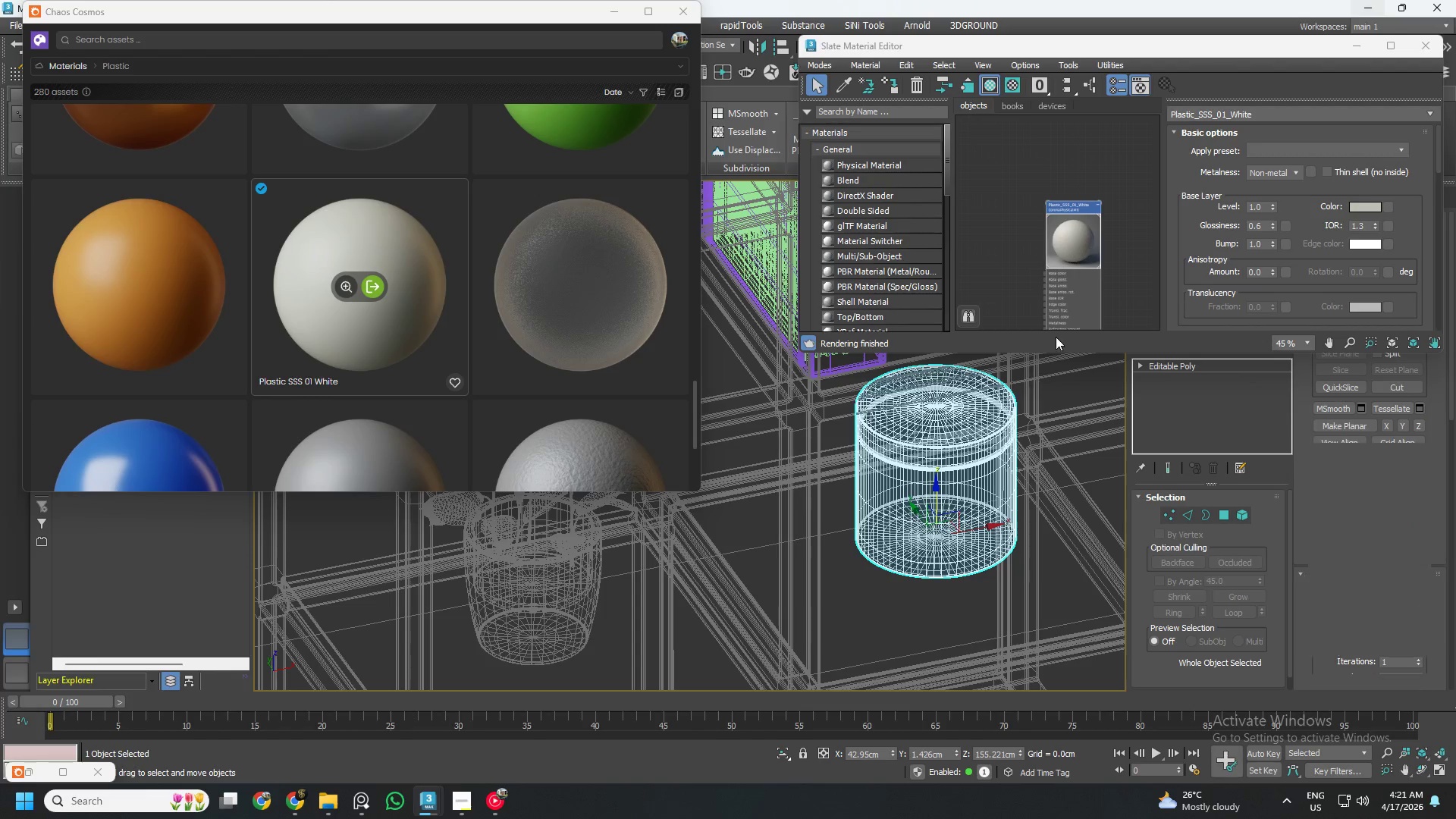 
scroll: coordinate [951, 465], scroll_direction: up, amount: 5.0
 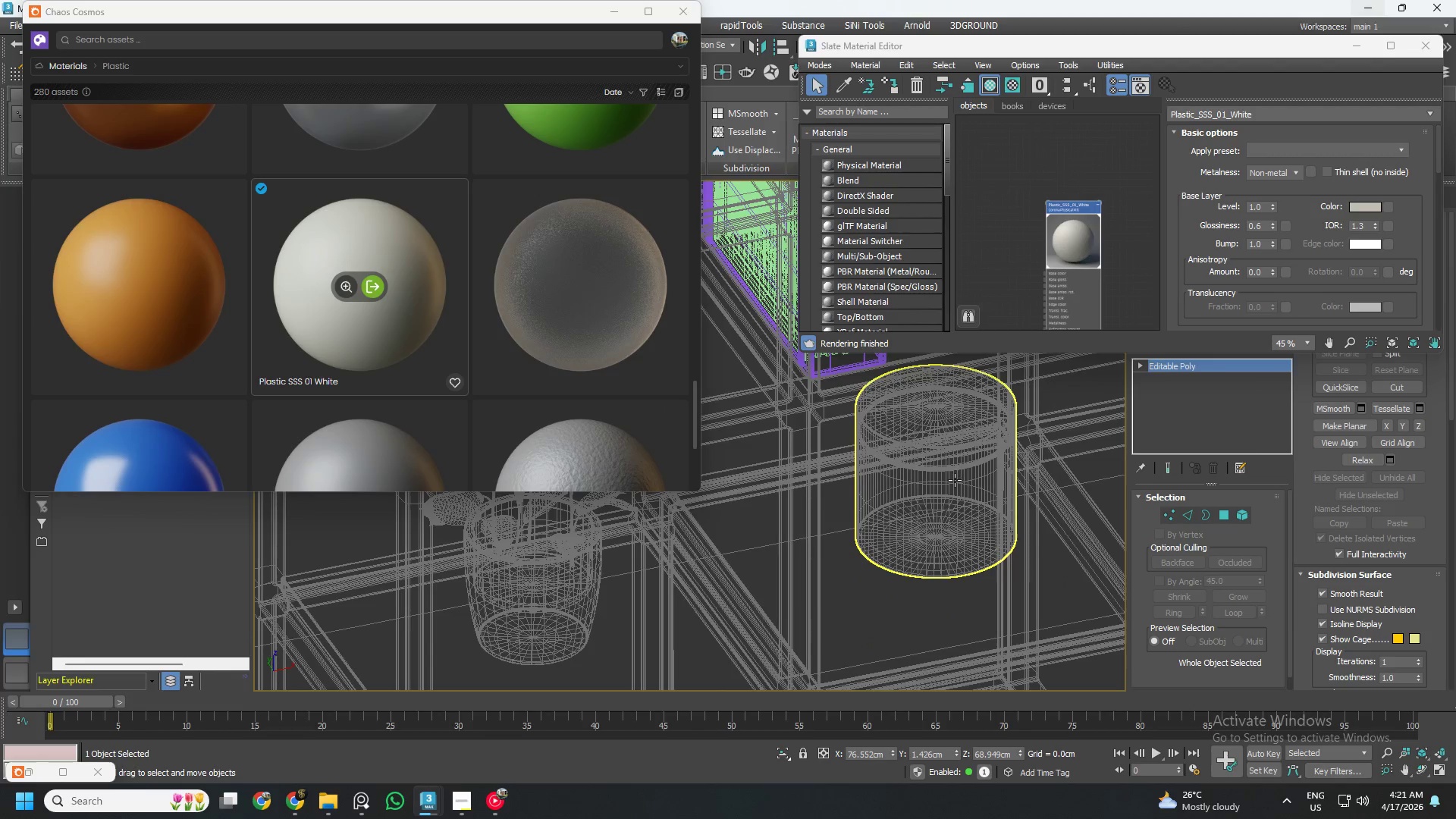 
left_click([1072, 243])
 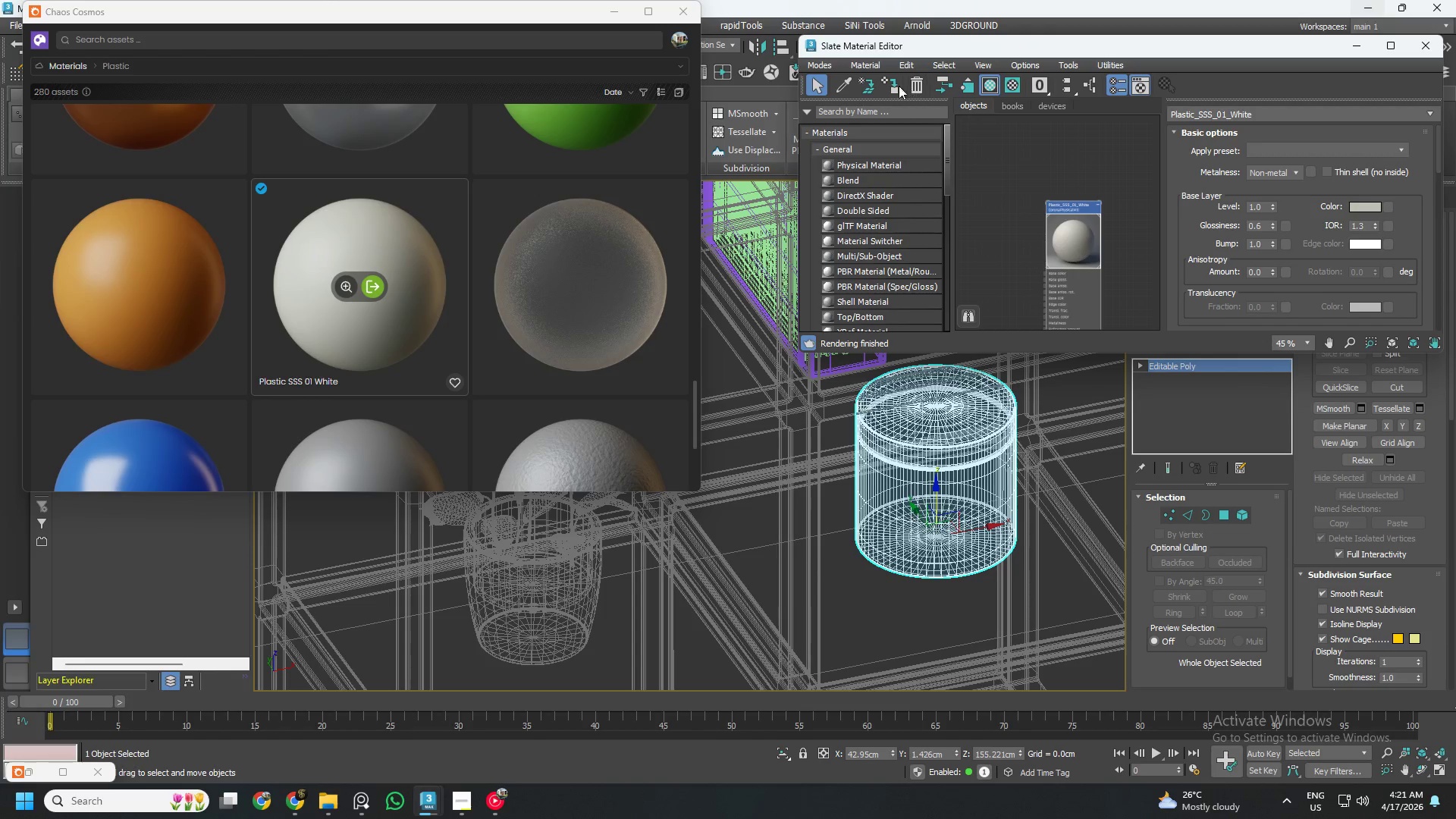 
left_click([892, 83])
 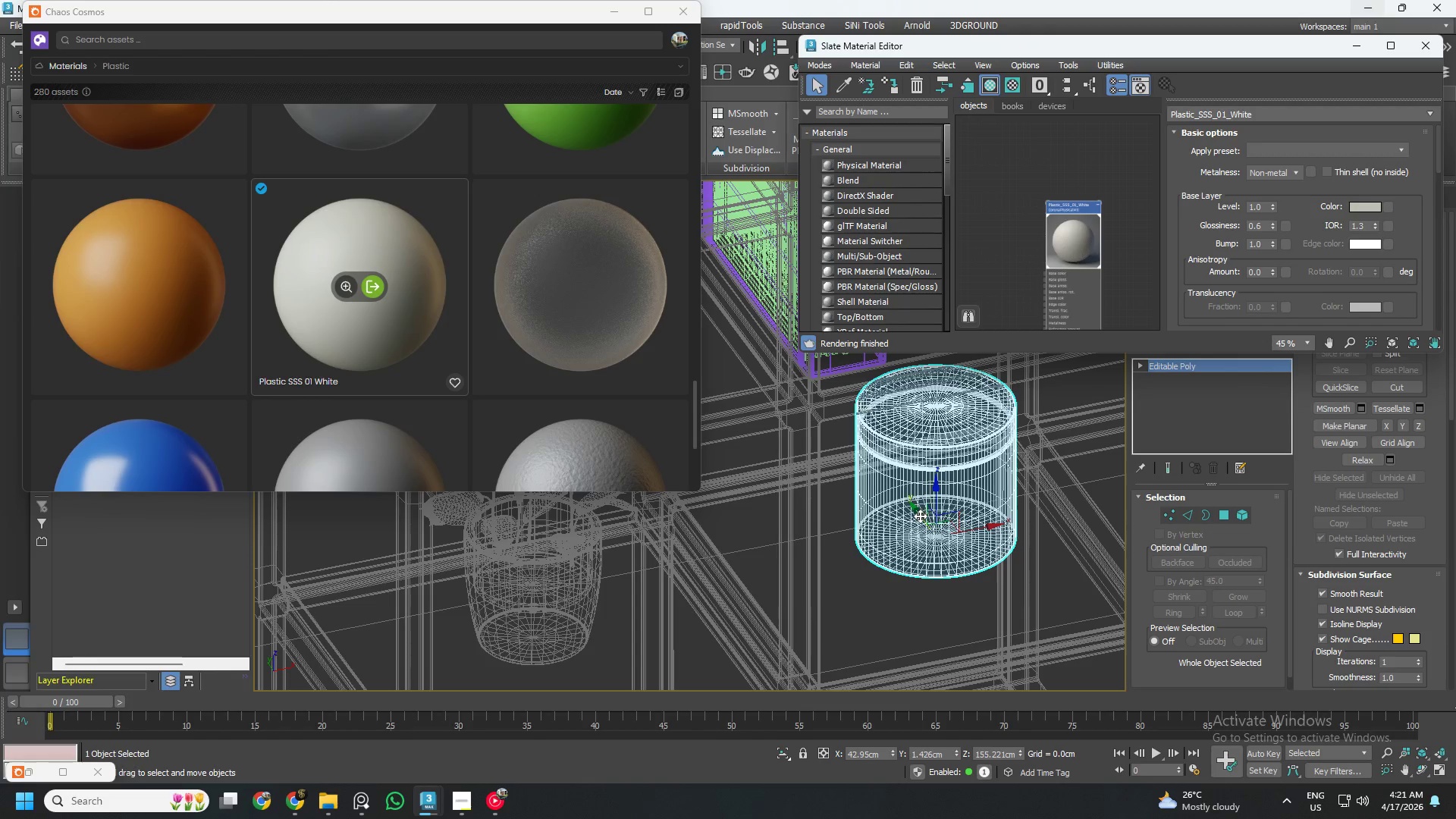 
left_click_drag(start_coordinate=[920, 516], to_coordinate=[949, 568])
 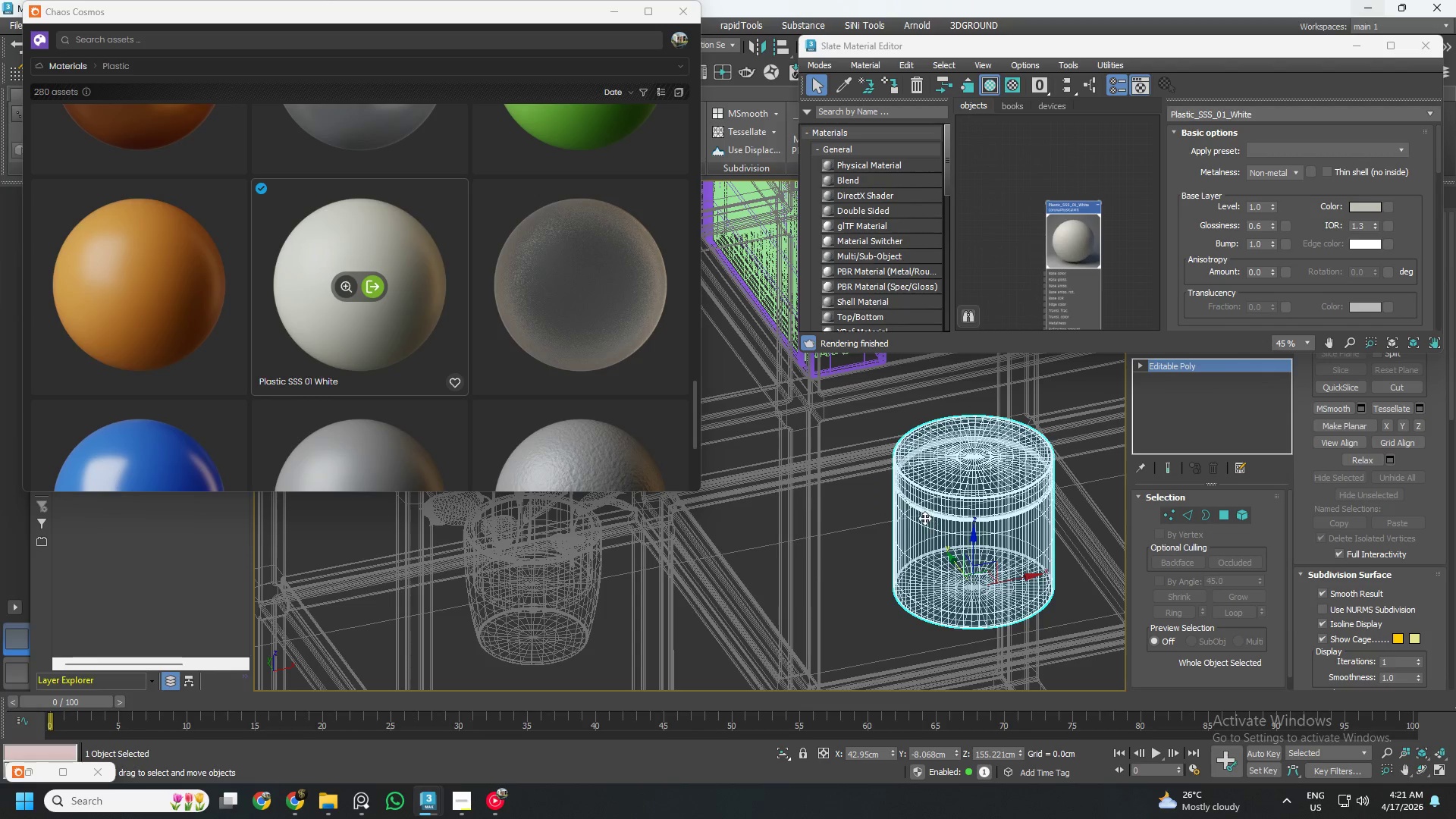 
scroll: coordinate [922, 515], scroll_direction: down, amount: 5.0
 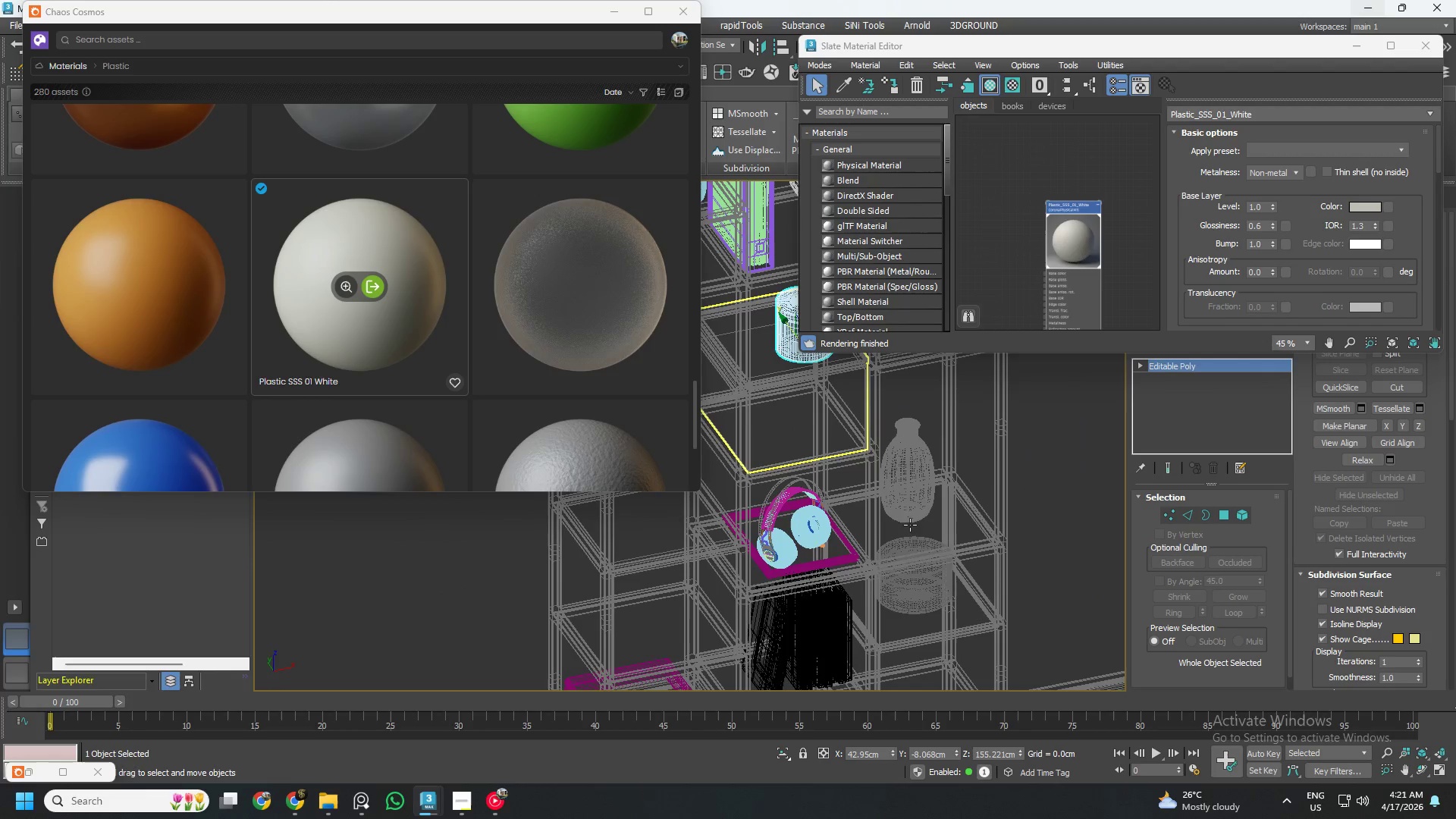 
left_click([922, 553])
 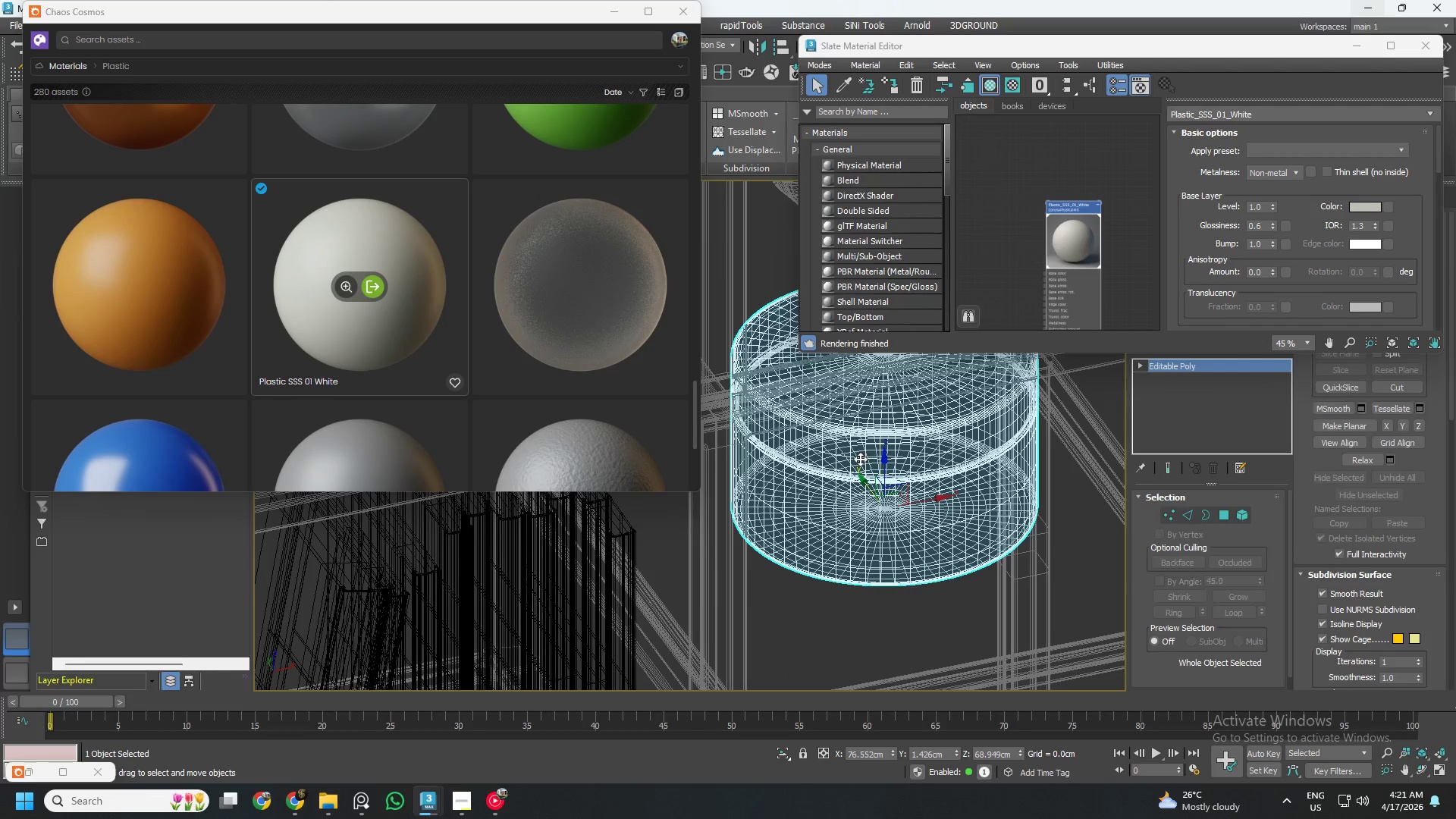 
scroll: coordinate [902, 601], scroll_direction: up, amount: 5.0
 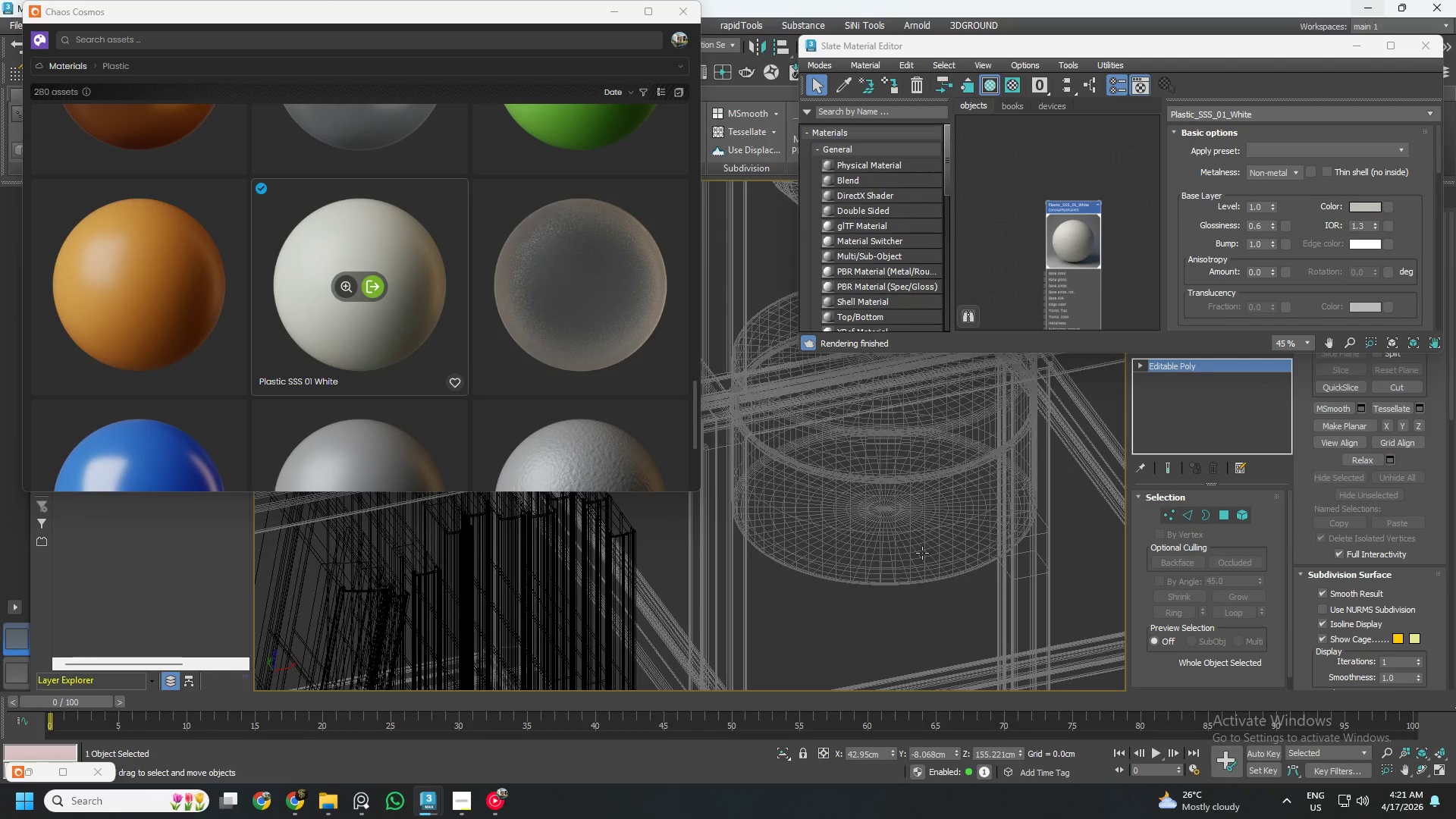 
left_click_drag(start_coordinate=[864, 479], to_coordinate=[907, 545])
 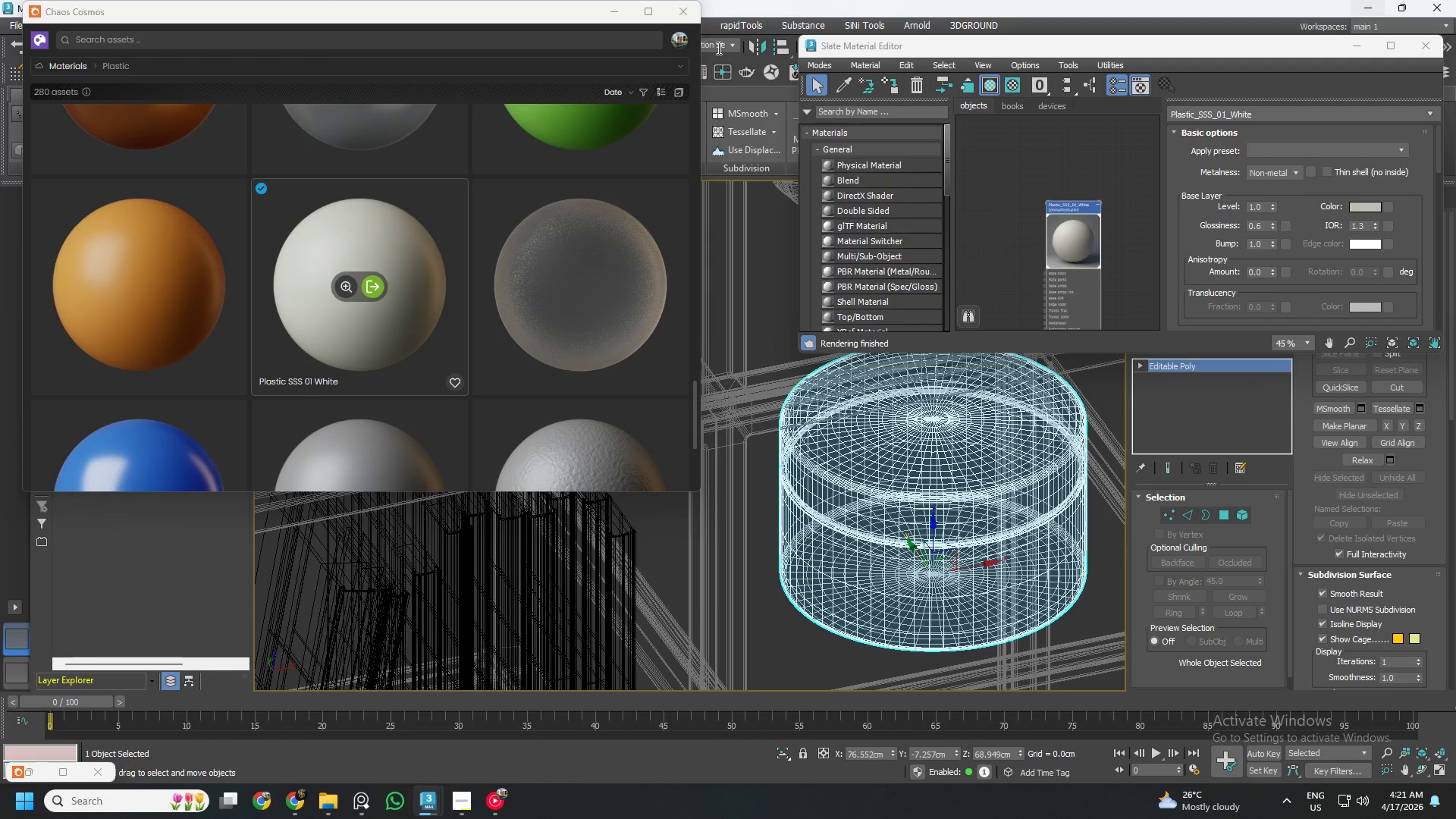 
left_click([688, 17])
 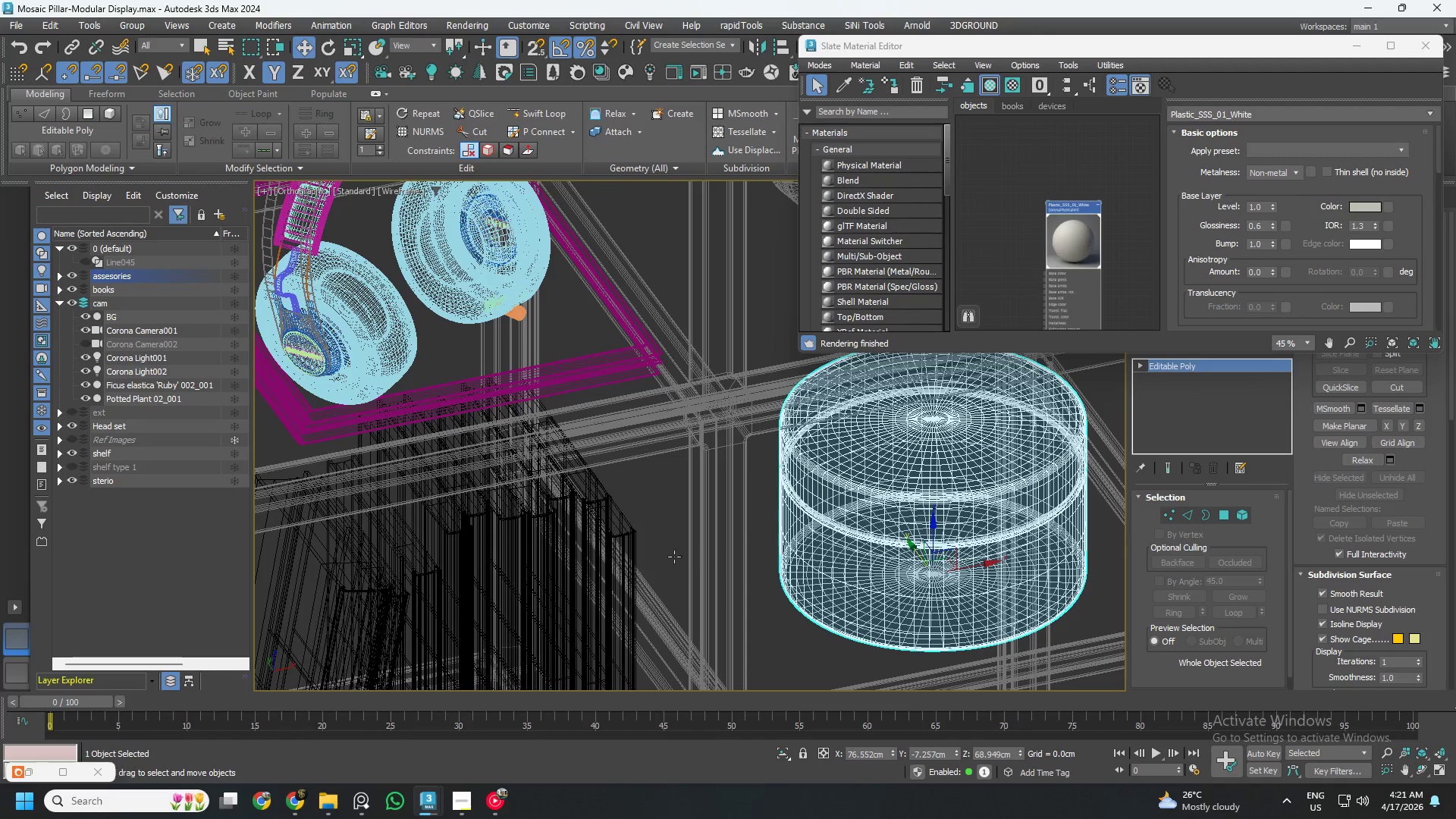 
scroll: coordinate [693, 524], scroll_direction: down, amount: 6.0
 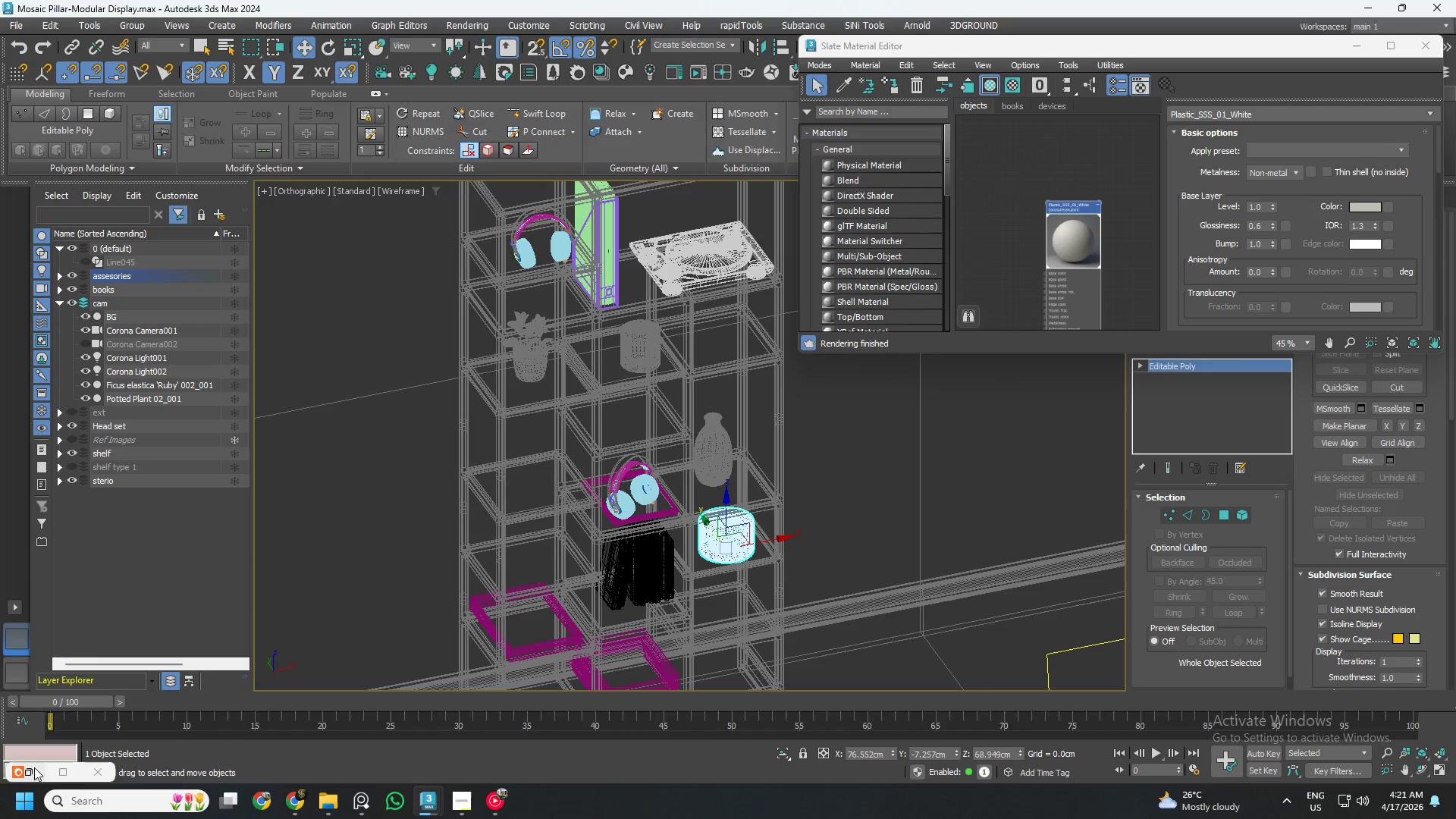 
left_click([32, 767])
 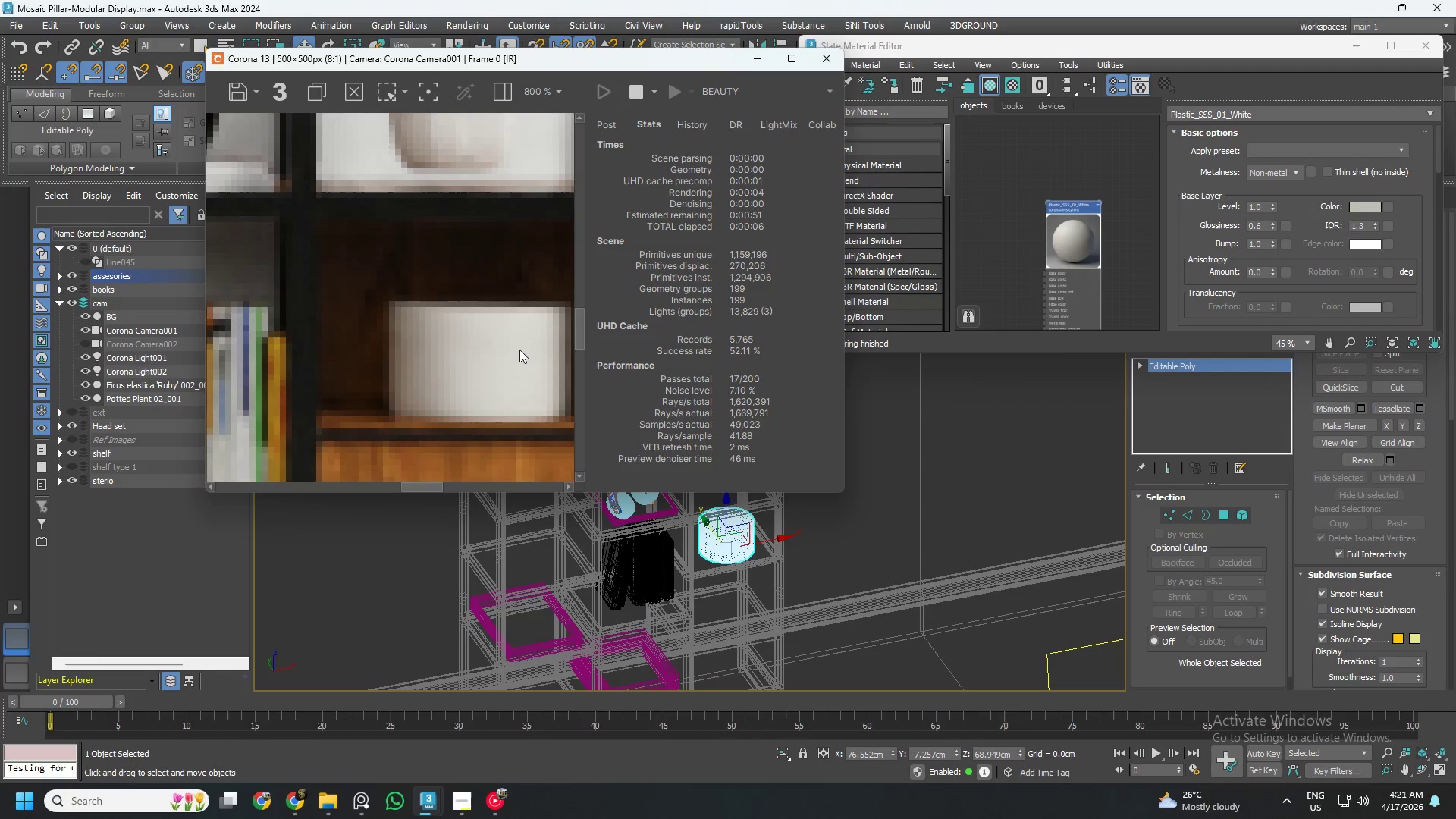 
scroll: coordinate [479, 340], scroll_direction: down, amount: 3.0
 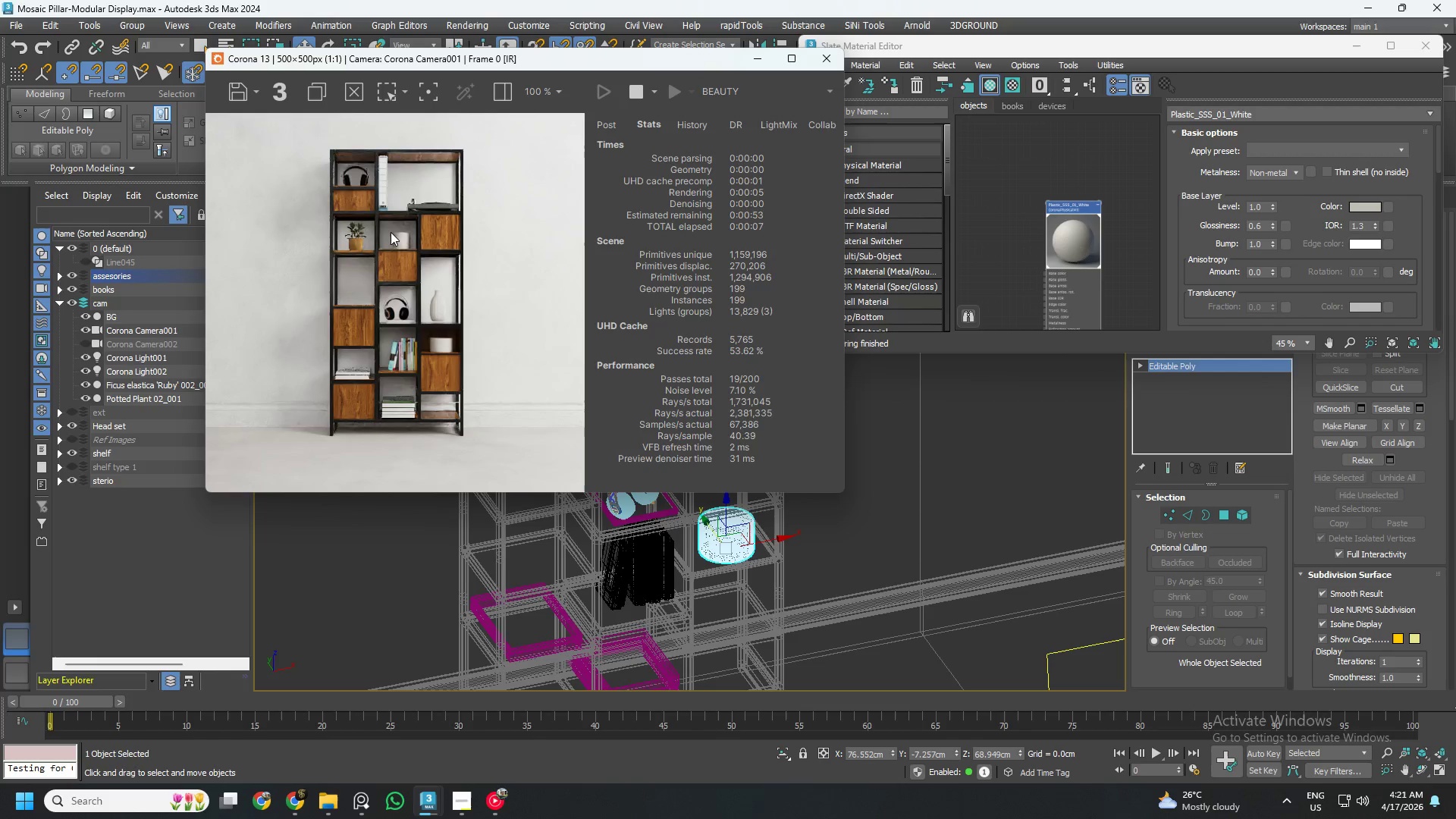 
scroll: coordinate [395, 215], scroll_direction: up, amount: 2.0
 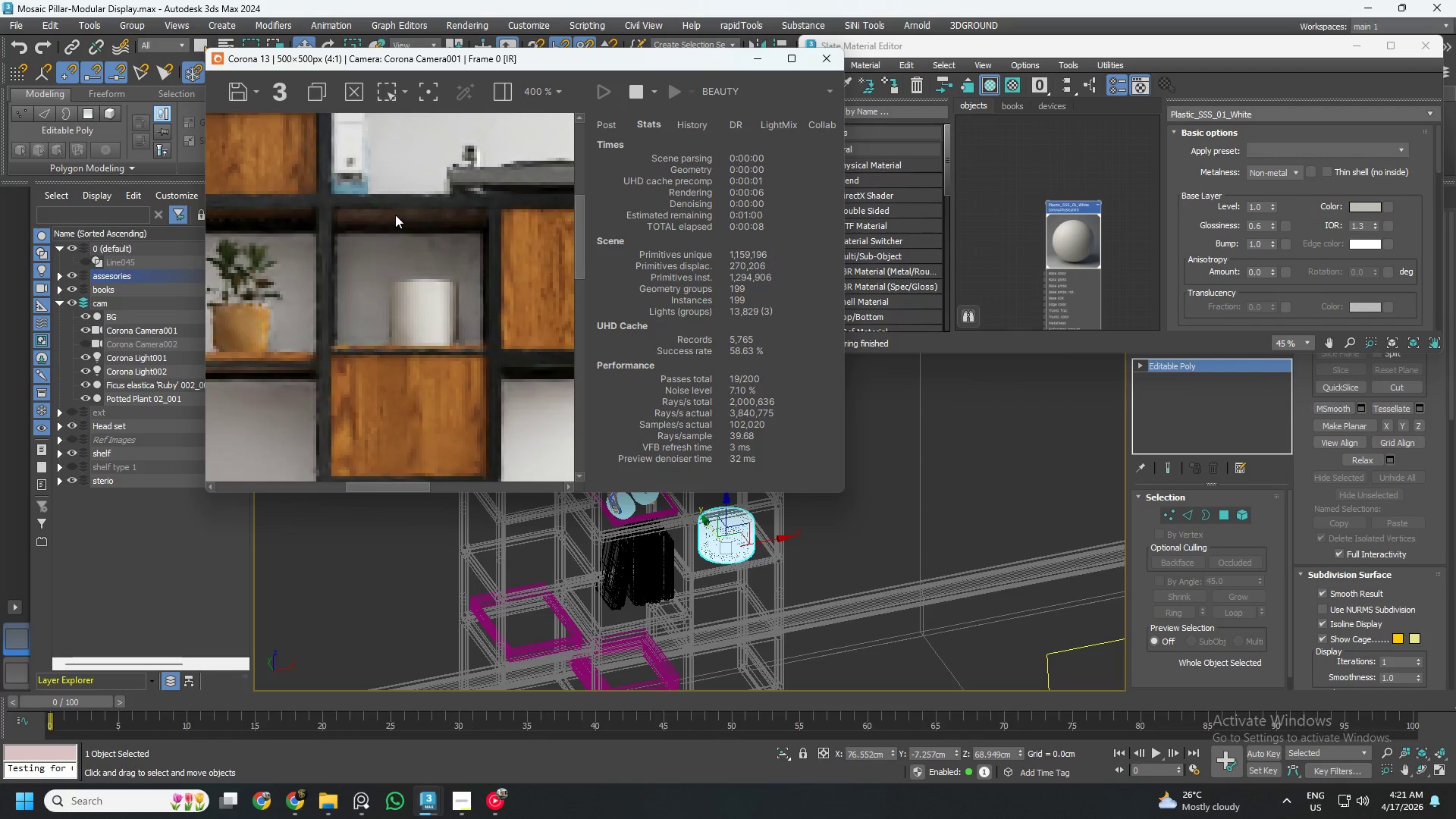 
scroll: coordinate [892, 593], scroll_direction: down, amount: 4.0
 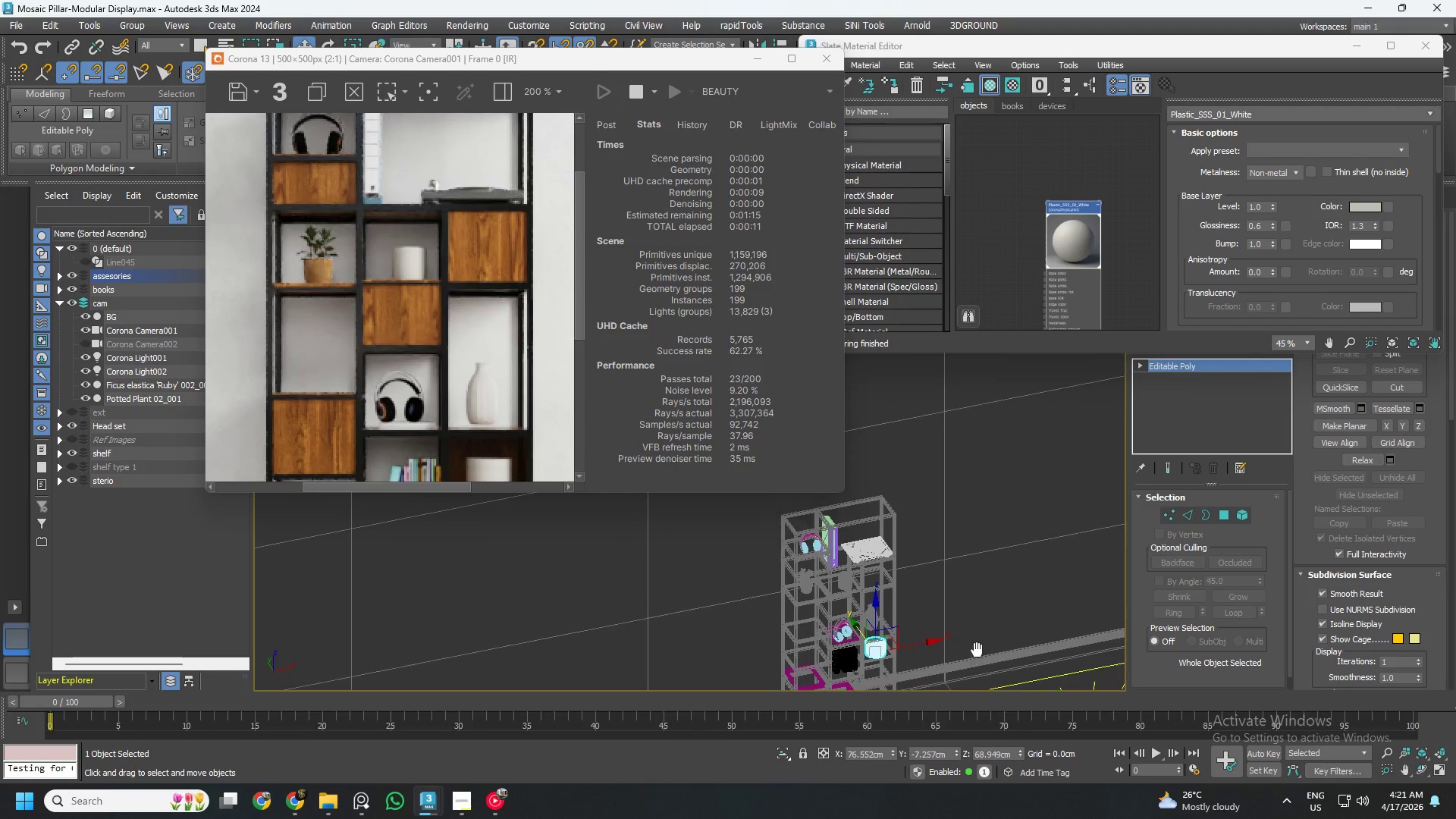 
scroll: coordinate [820, 545], scroll_direction: up, amount: 8.0
 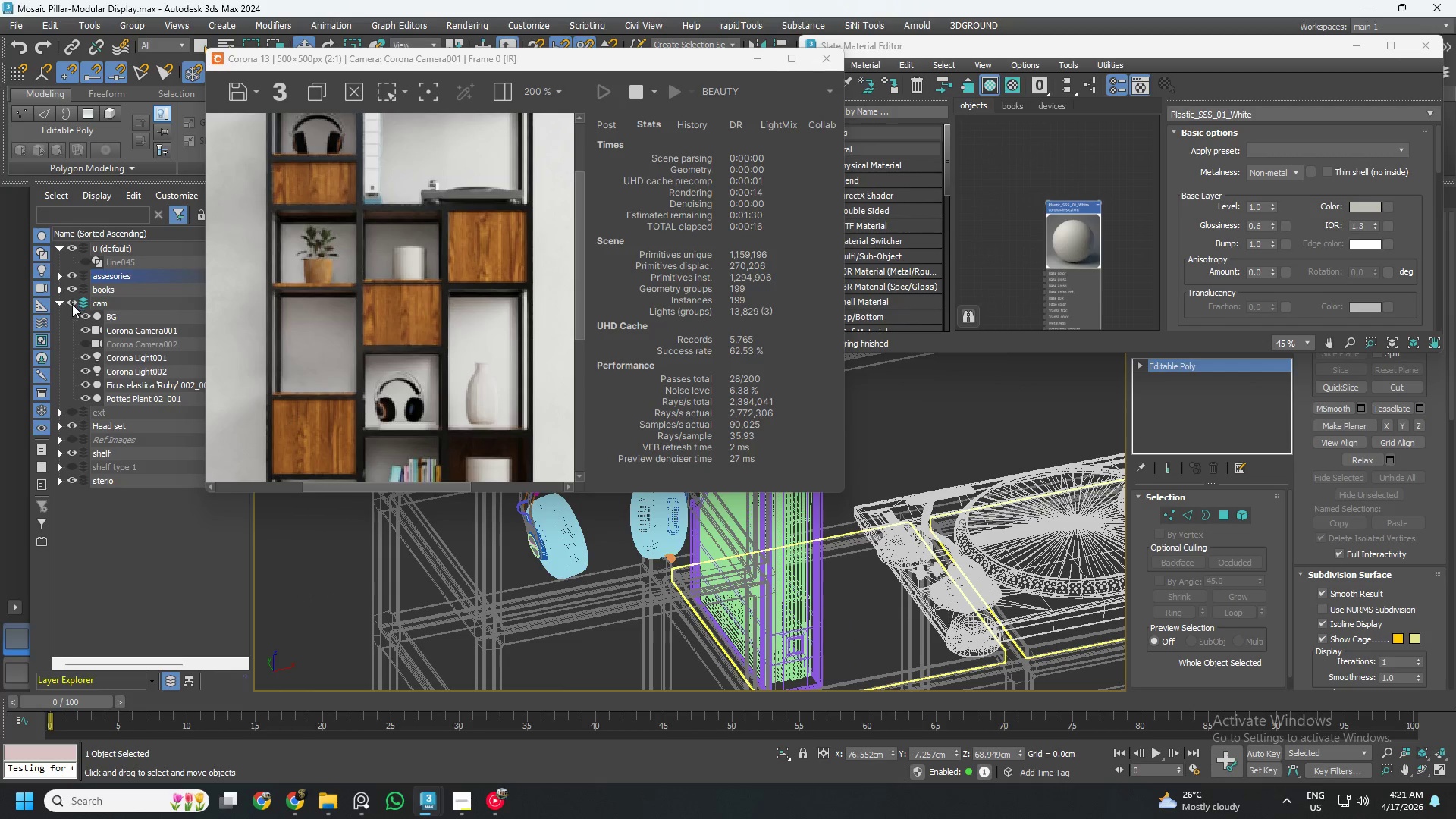 
left_click([60, 288])
 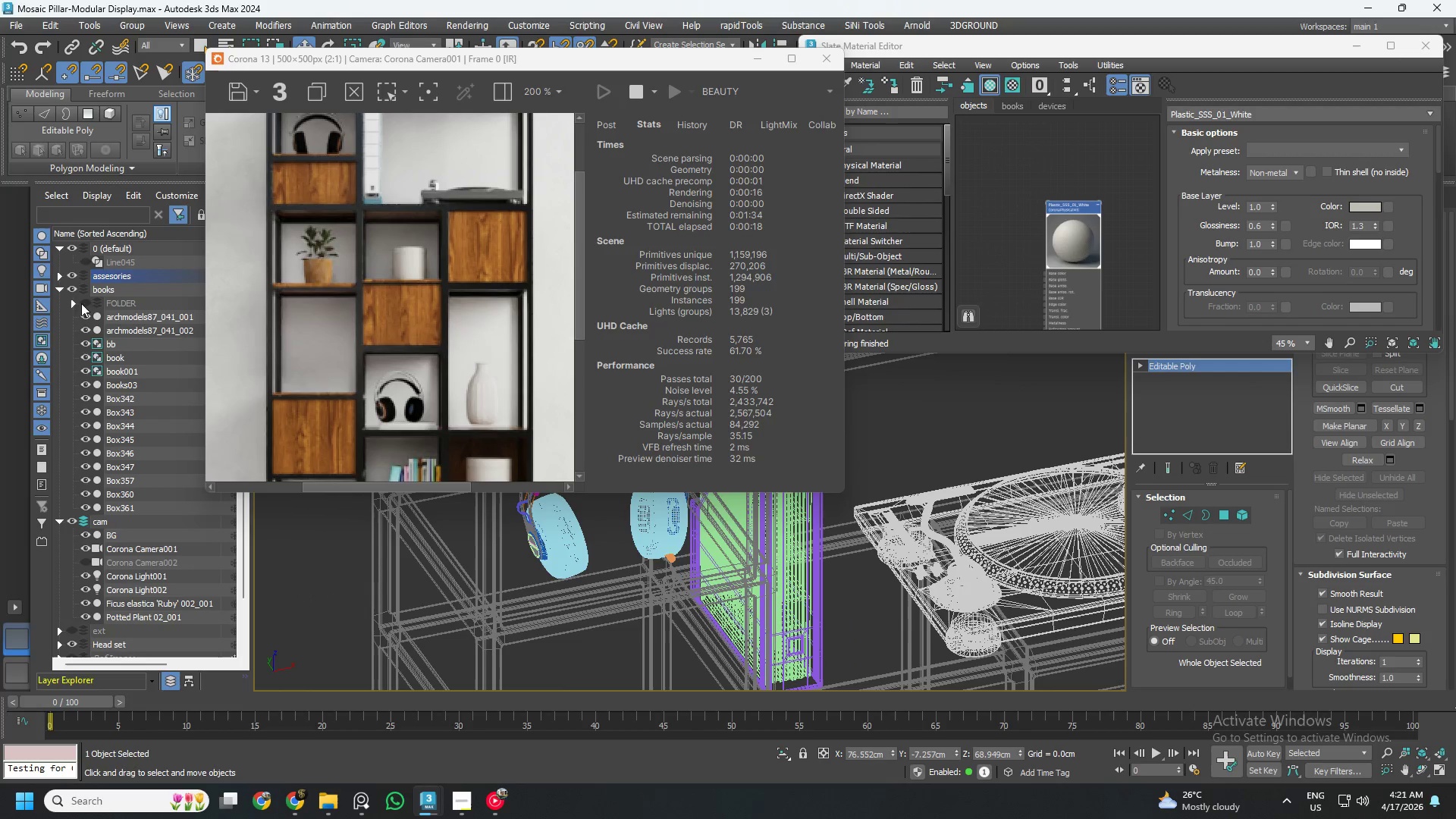 
left_click([85, 304])
 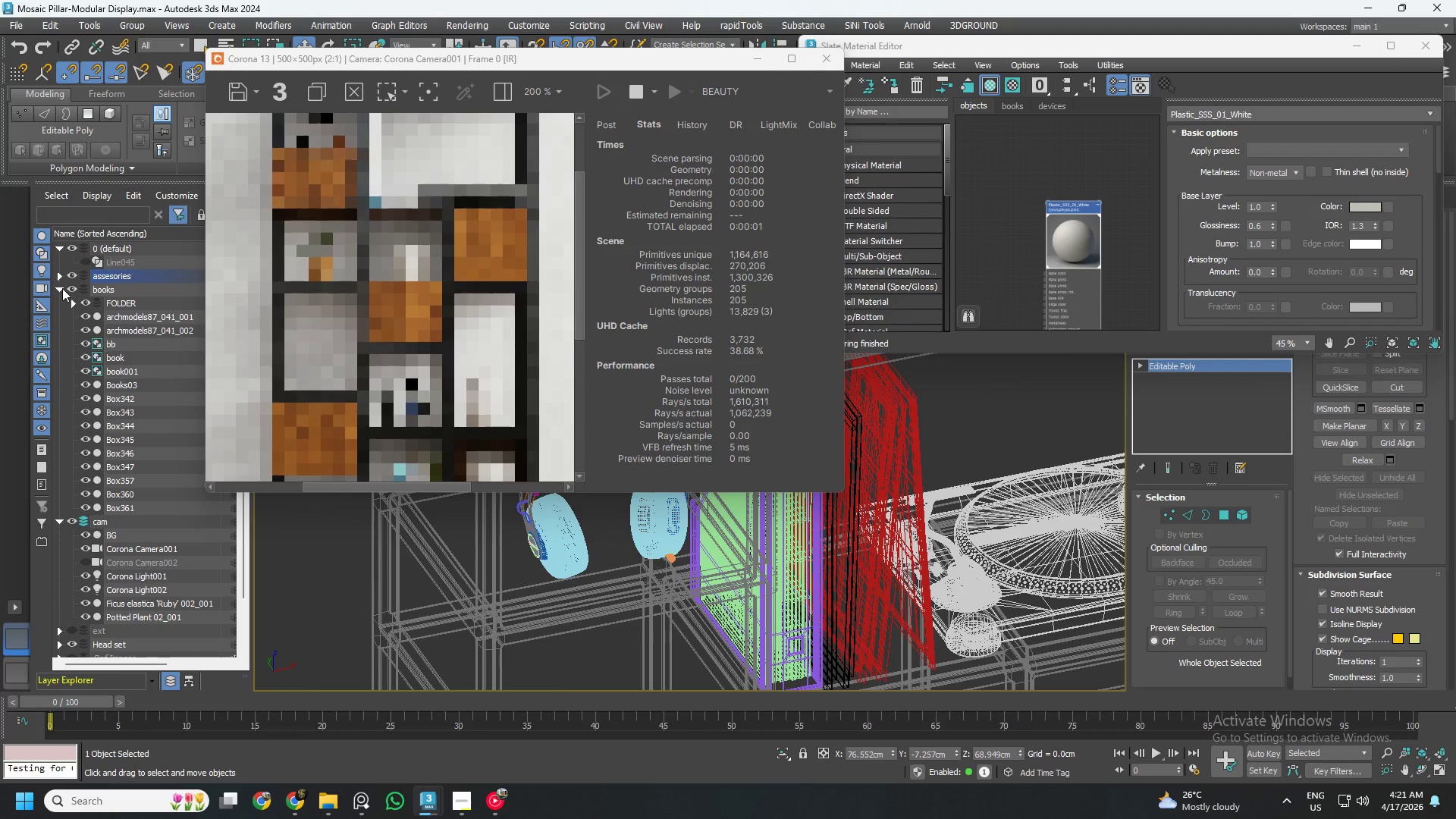 
left_click([59, 288])
 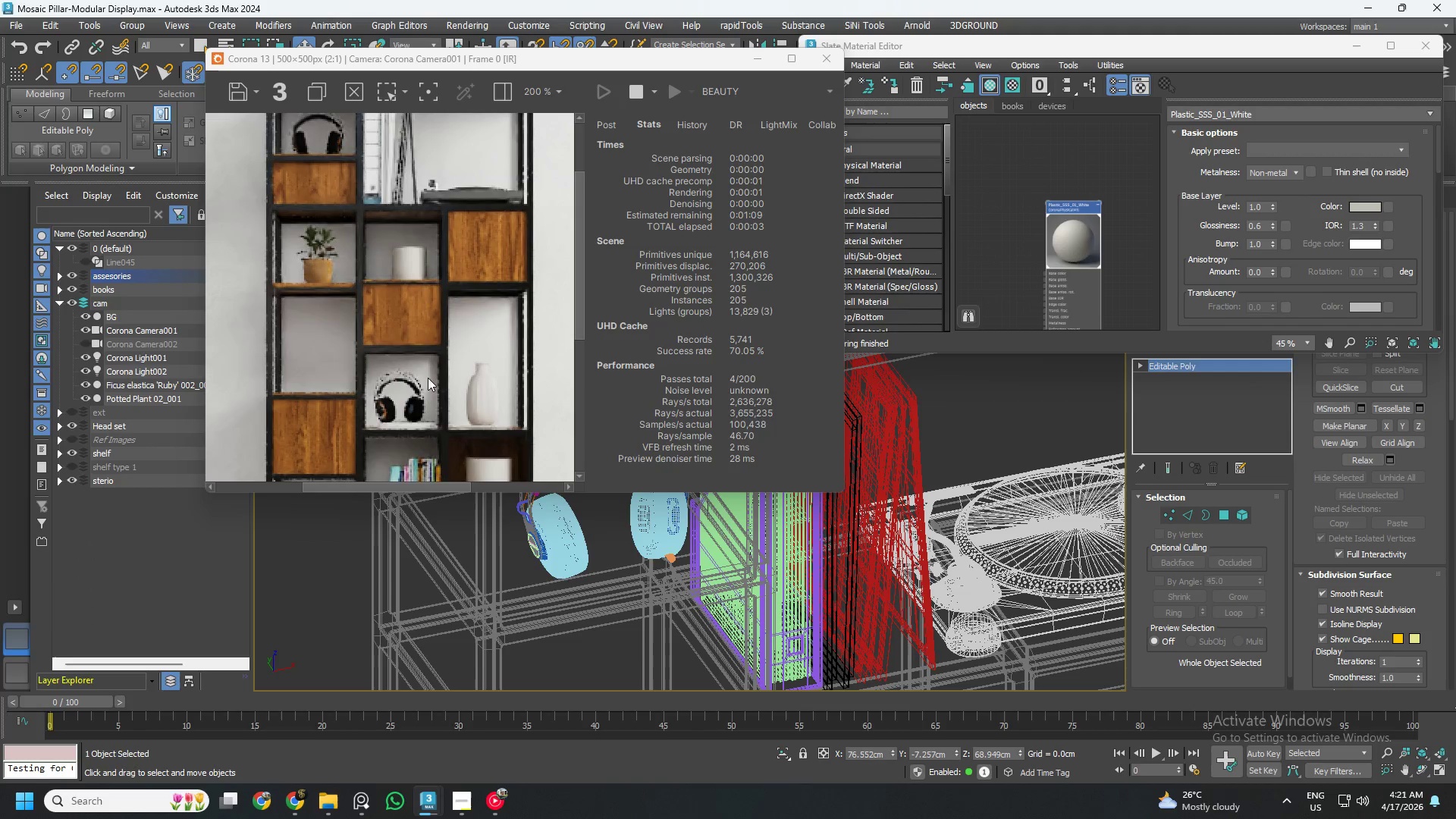 
scroll: coordinate [876, 453], scroll_direction: down, amount: 4.0
 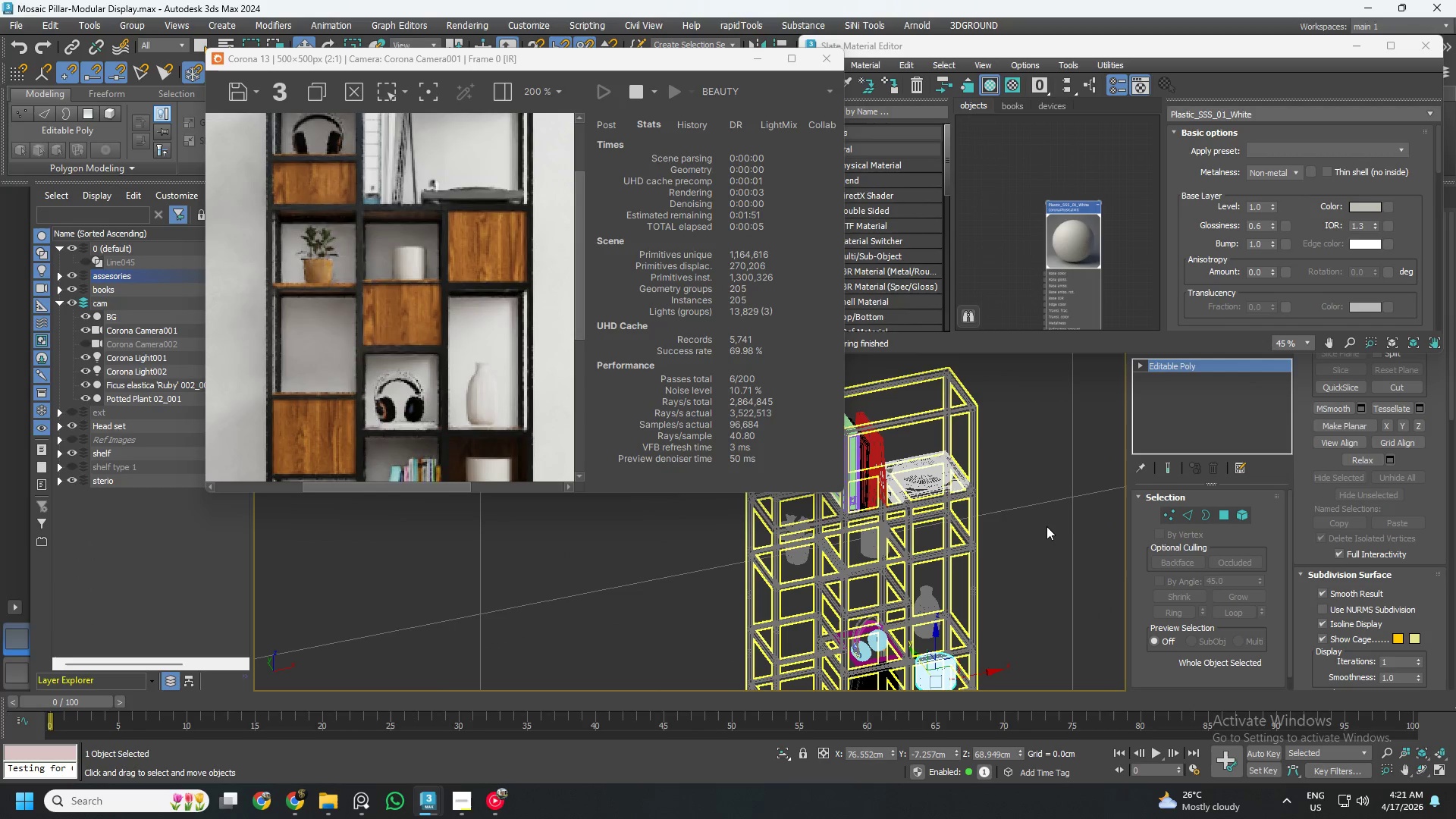 
left_click([1046, 526])
 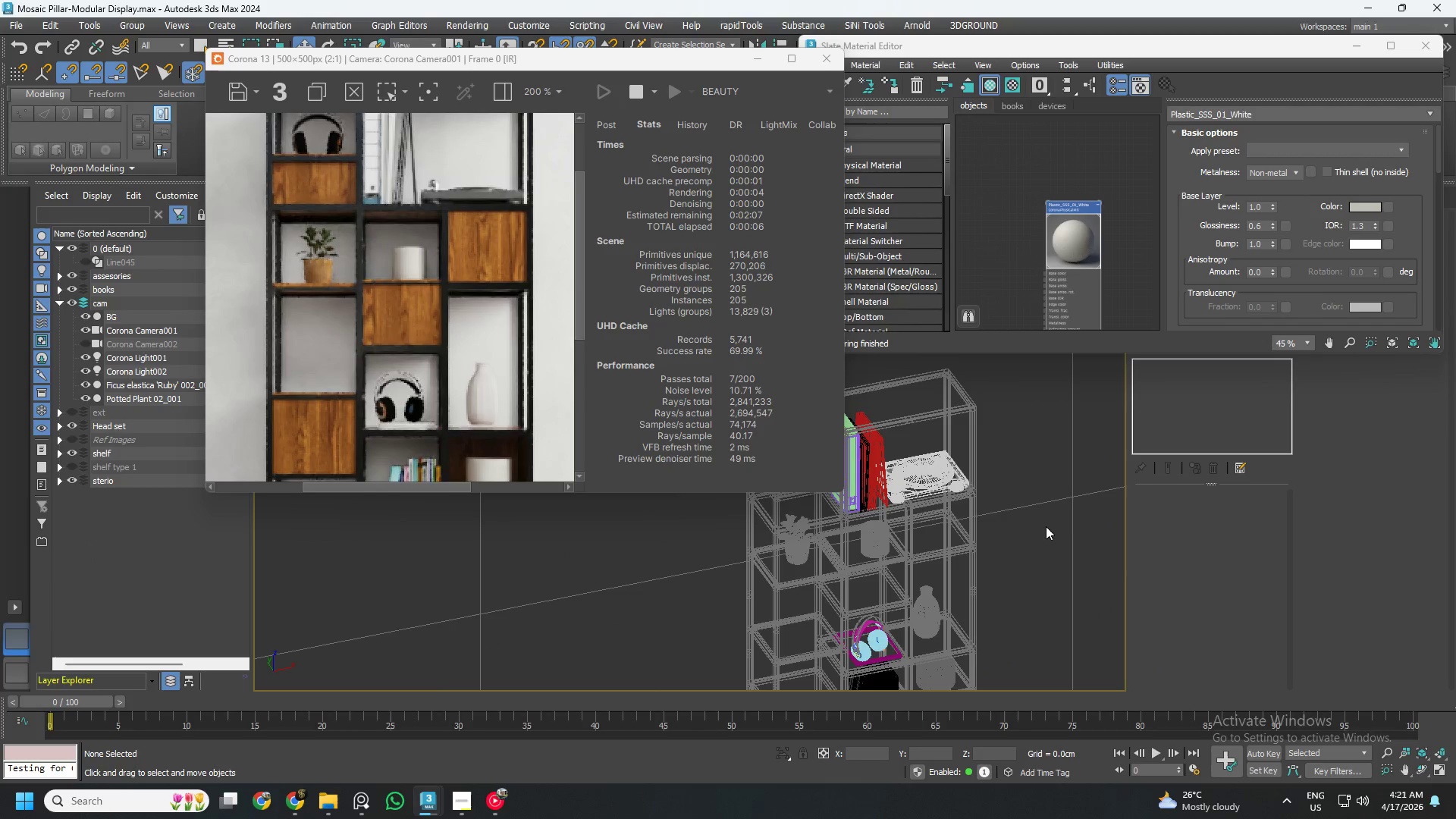 
key(Control+S)
 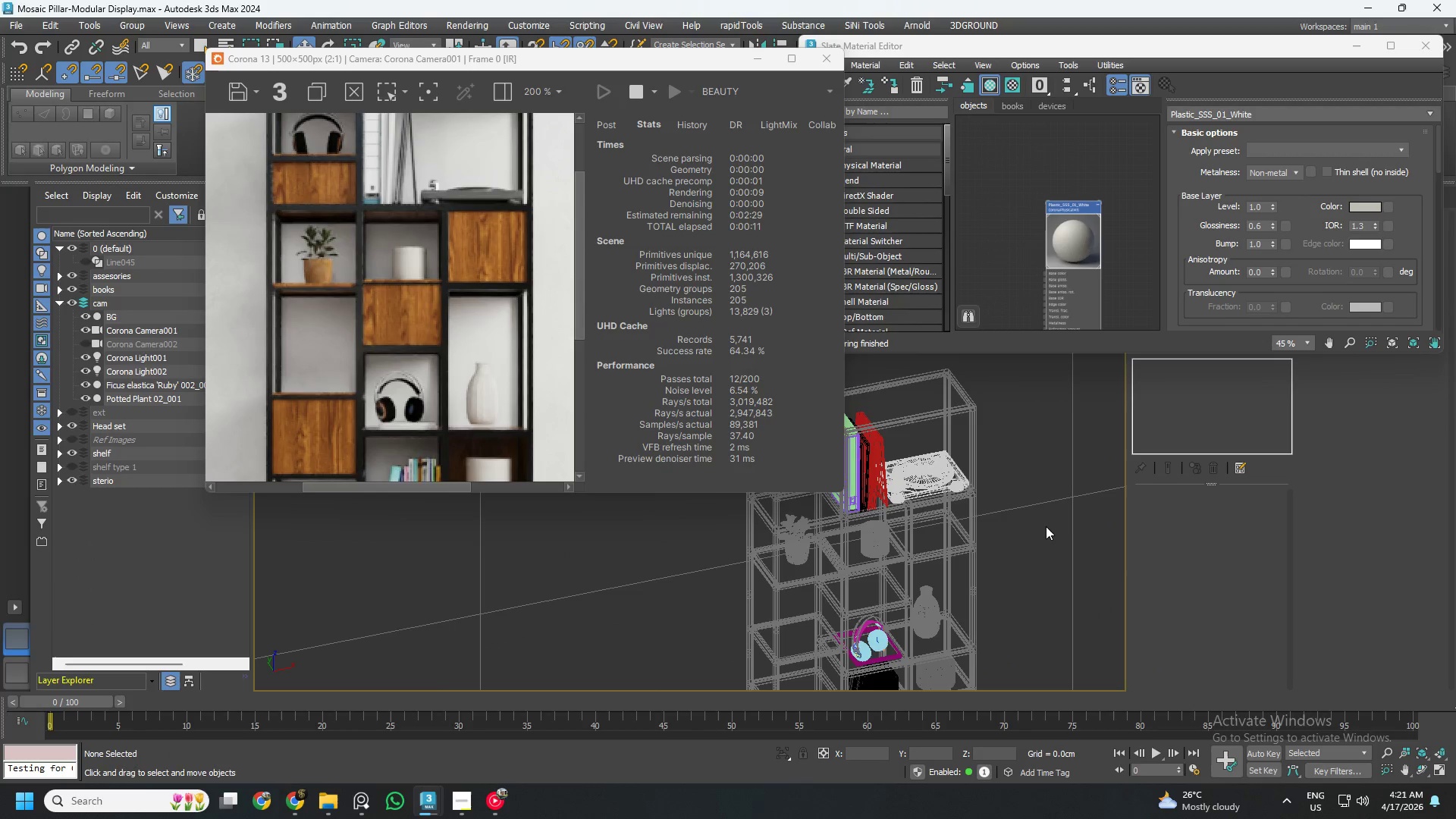 
wait(5.7)
 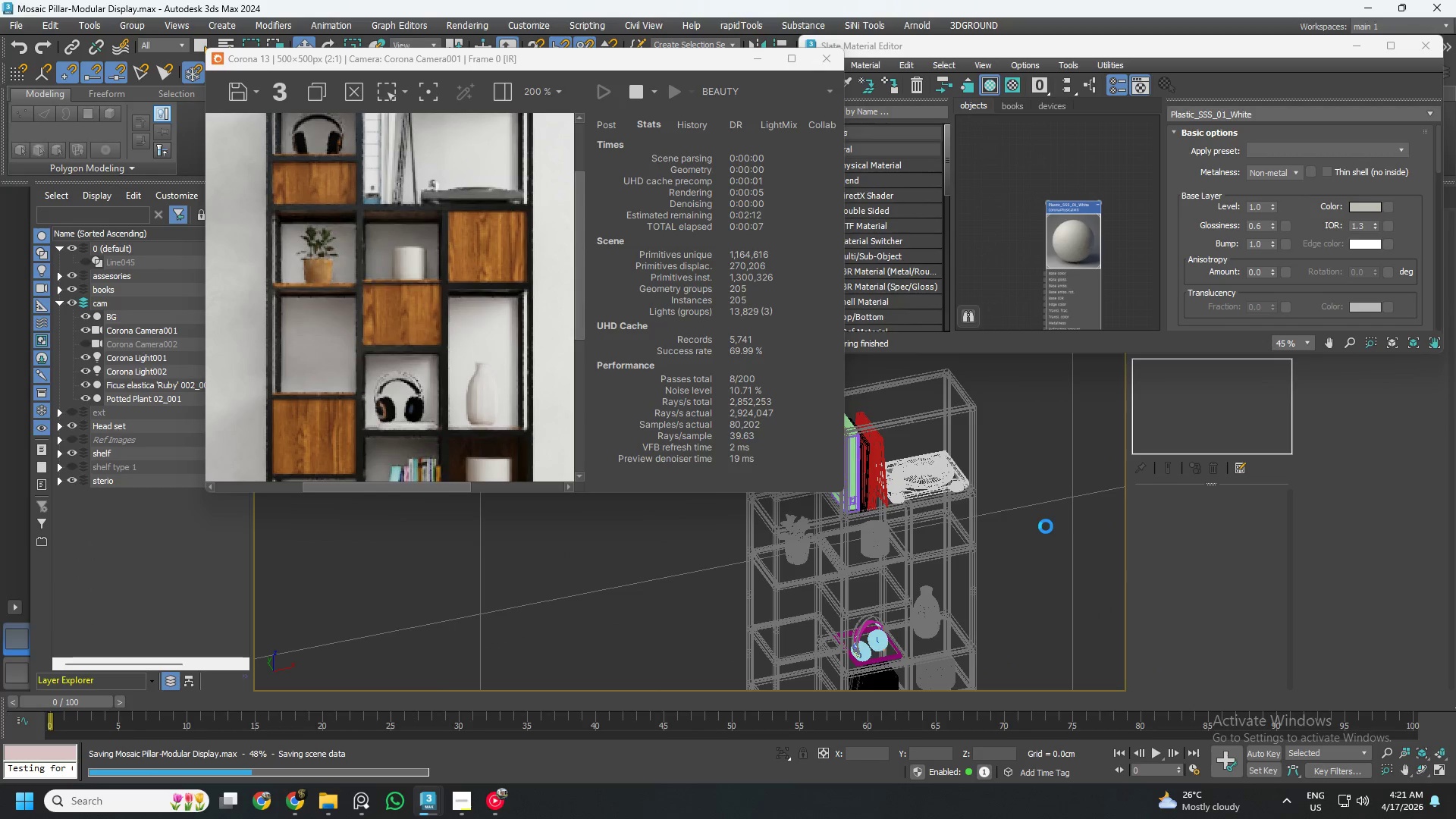 
scroll: coordinate [400, 400], scroll_direction: up, amount: 3.0
 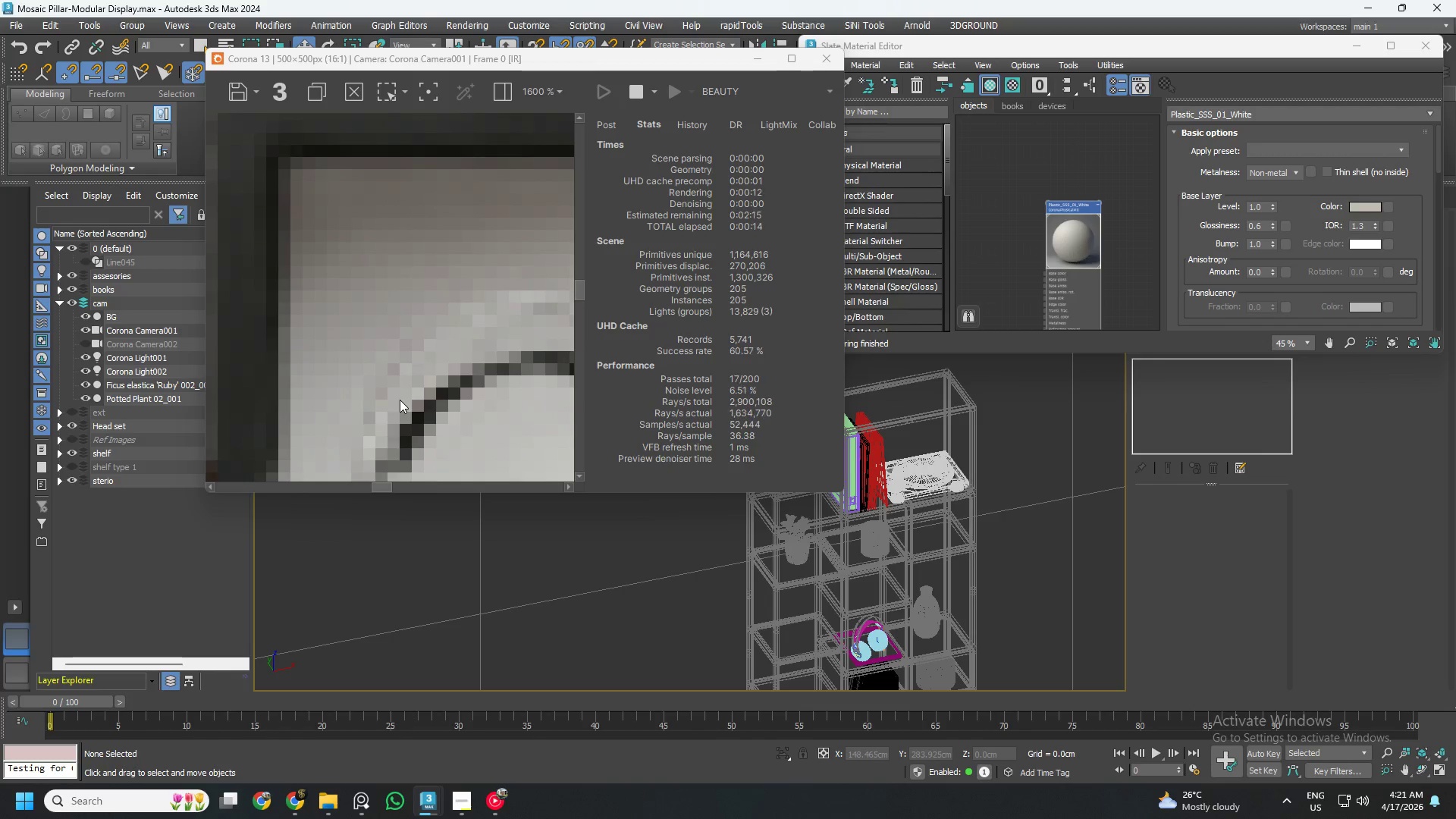 
scroll: coordinate [400, 400], scroll_direction: down, amount: 2.0
 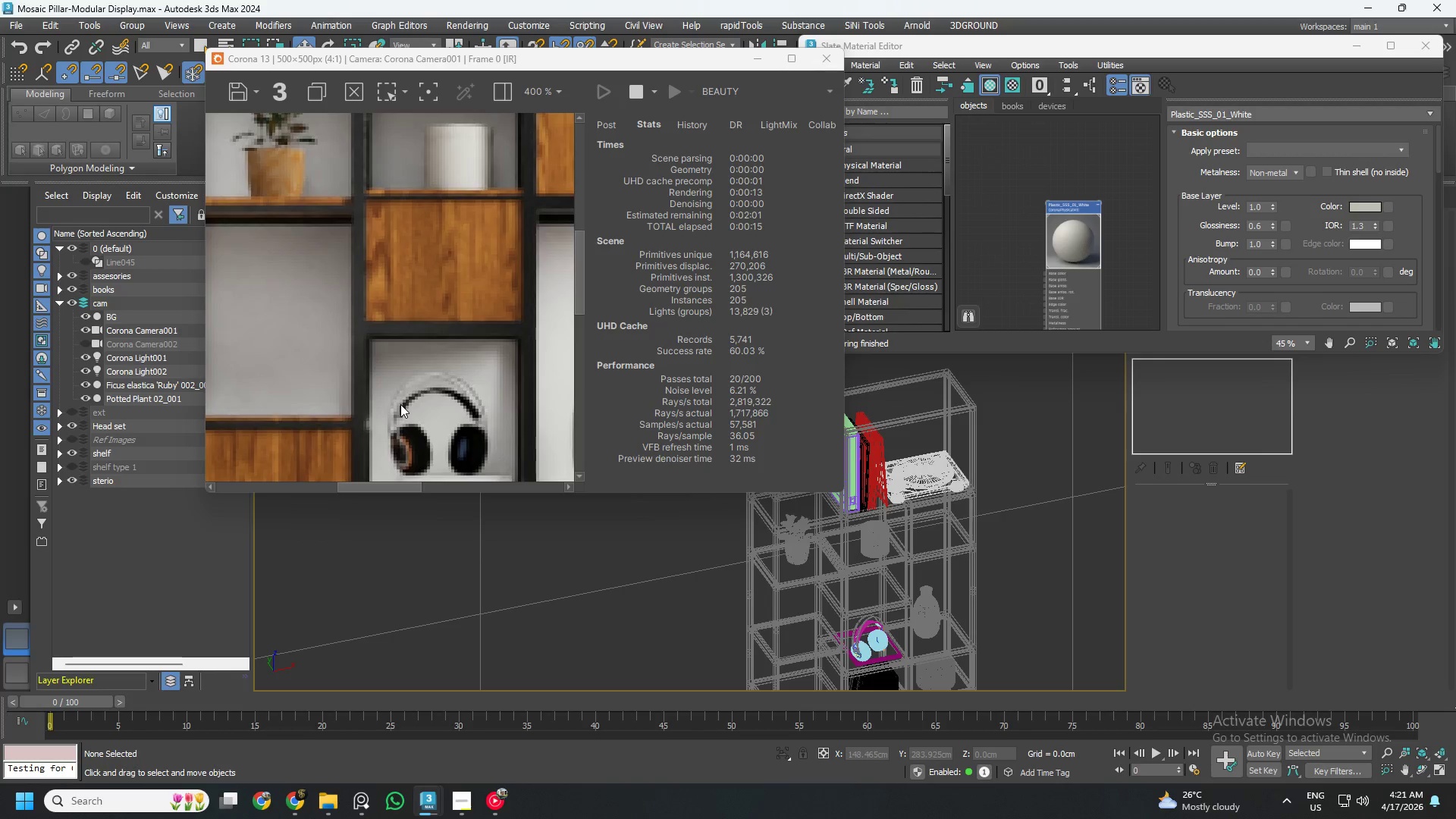 
scroll: coordinate [419, 378], scroll_direction: up, amount: 2.0
 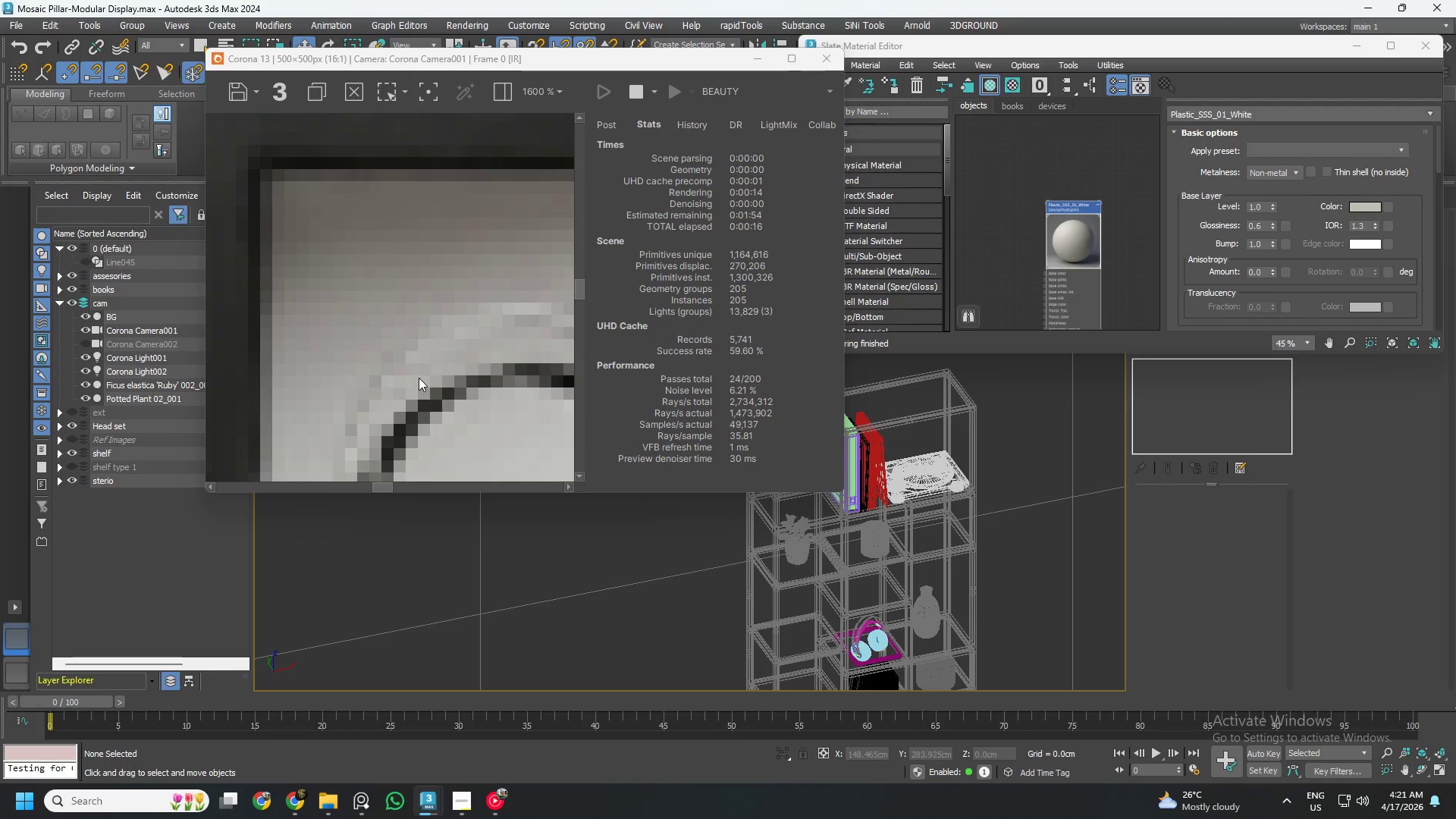 
scroll: coordinate [1075, 220], scroll_direction: down, amount: 3.0
 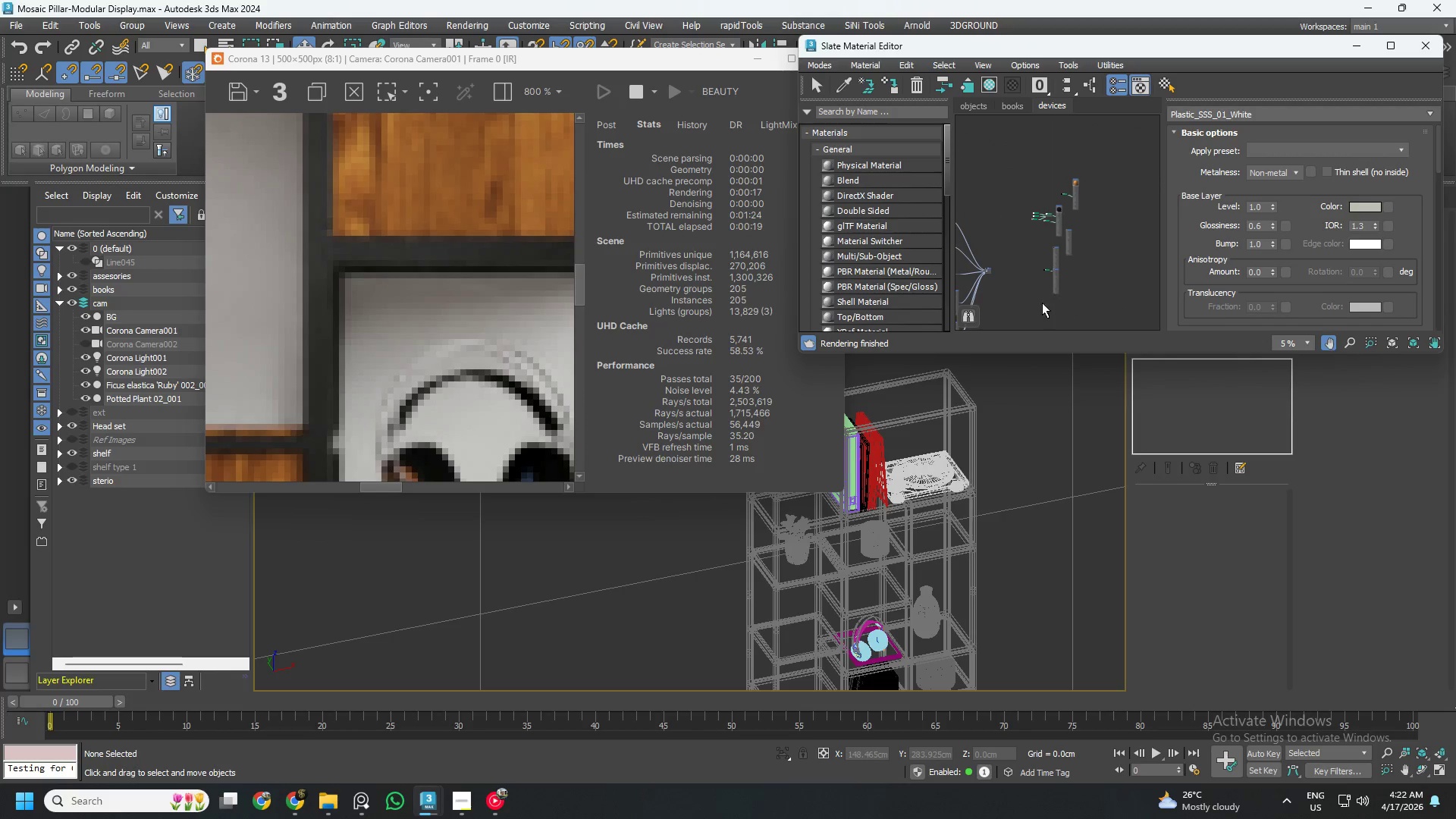 
scroll: coordinate [1069, 229], scroll_direction: up, amount: 3.0
 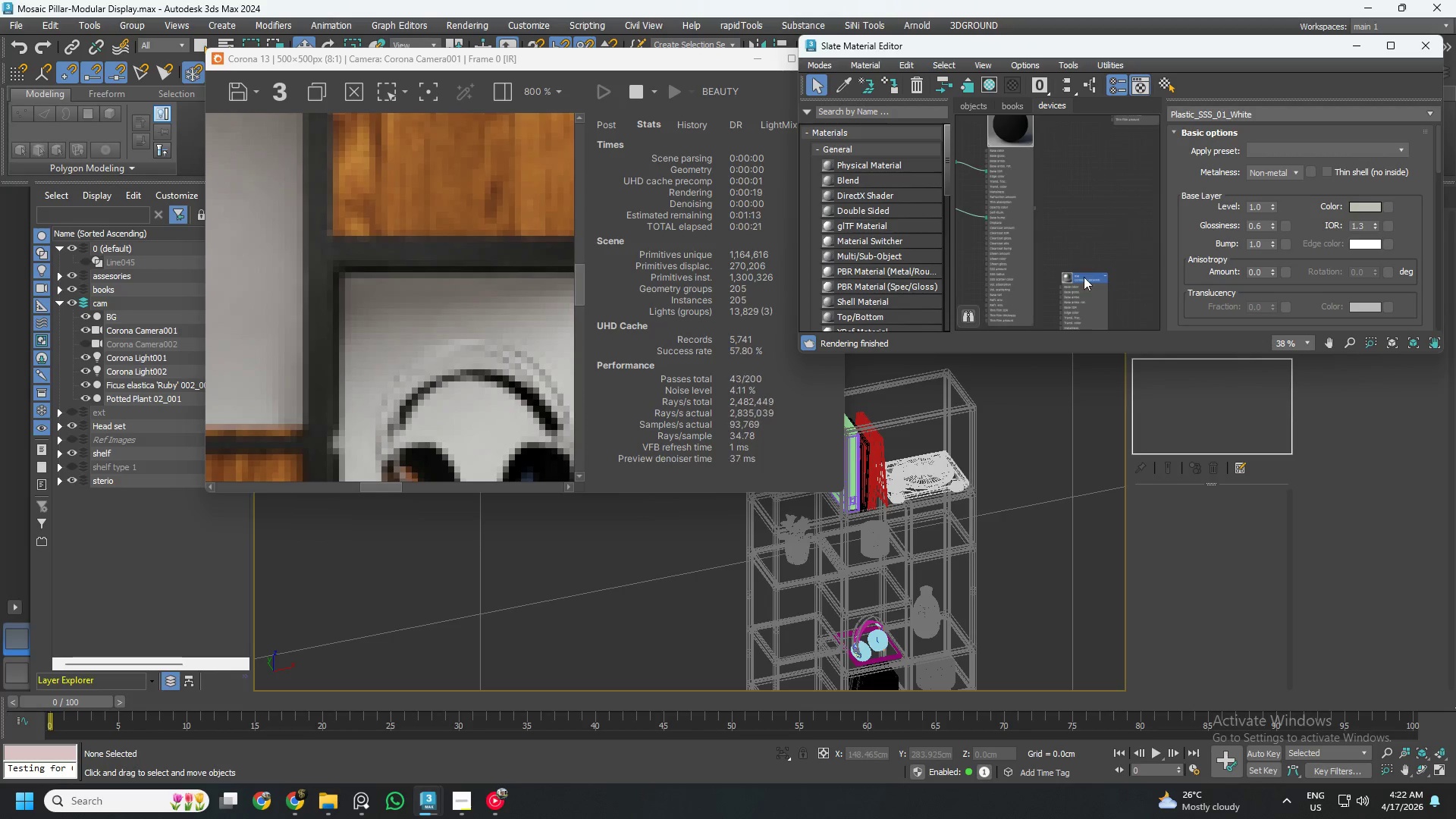 
left_click([1055, 259])
 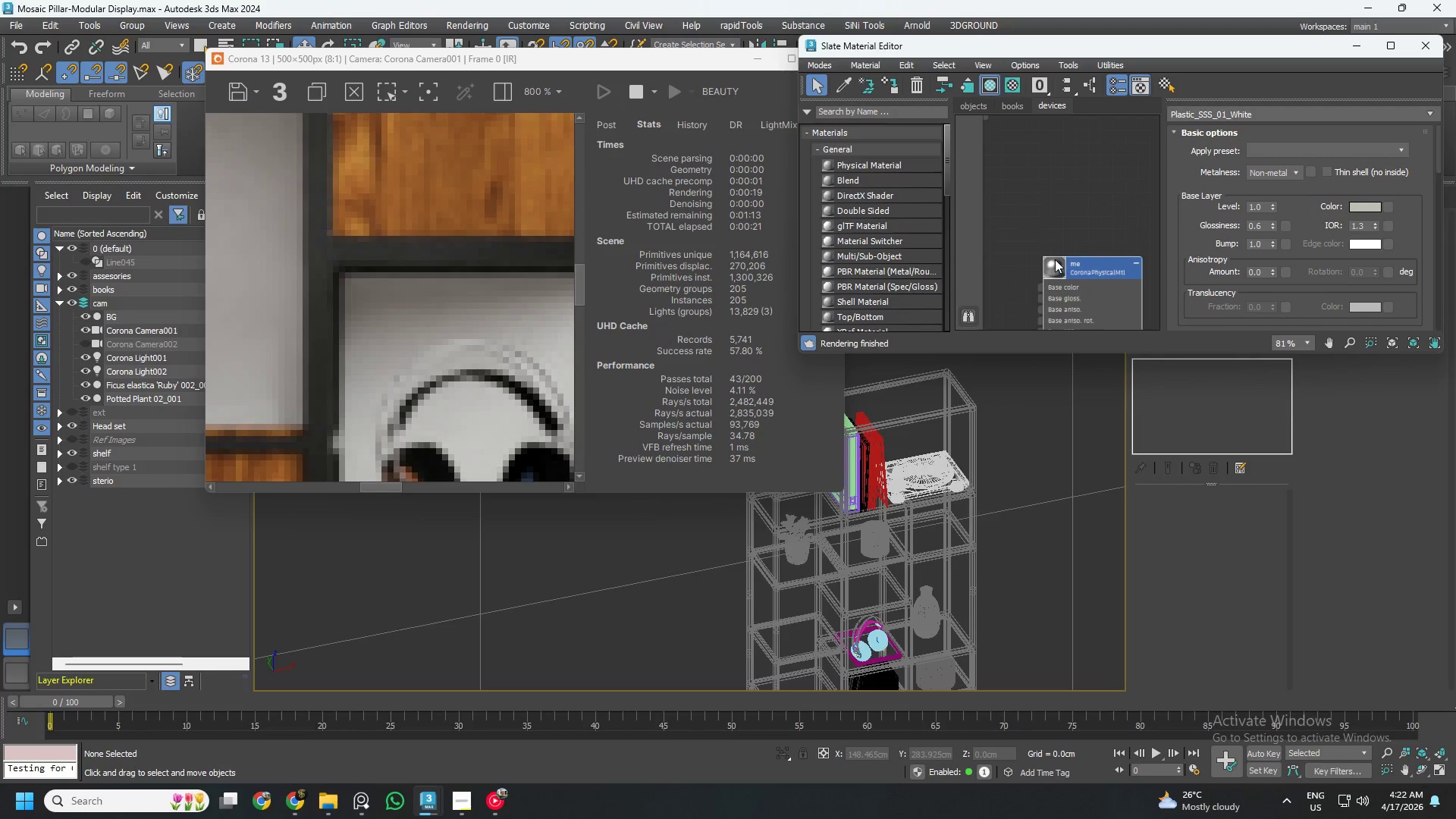 
scroll: coordinate [1074, 286], scroll_direction: up, amount: 4.0
 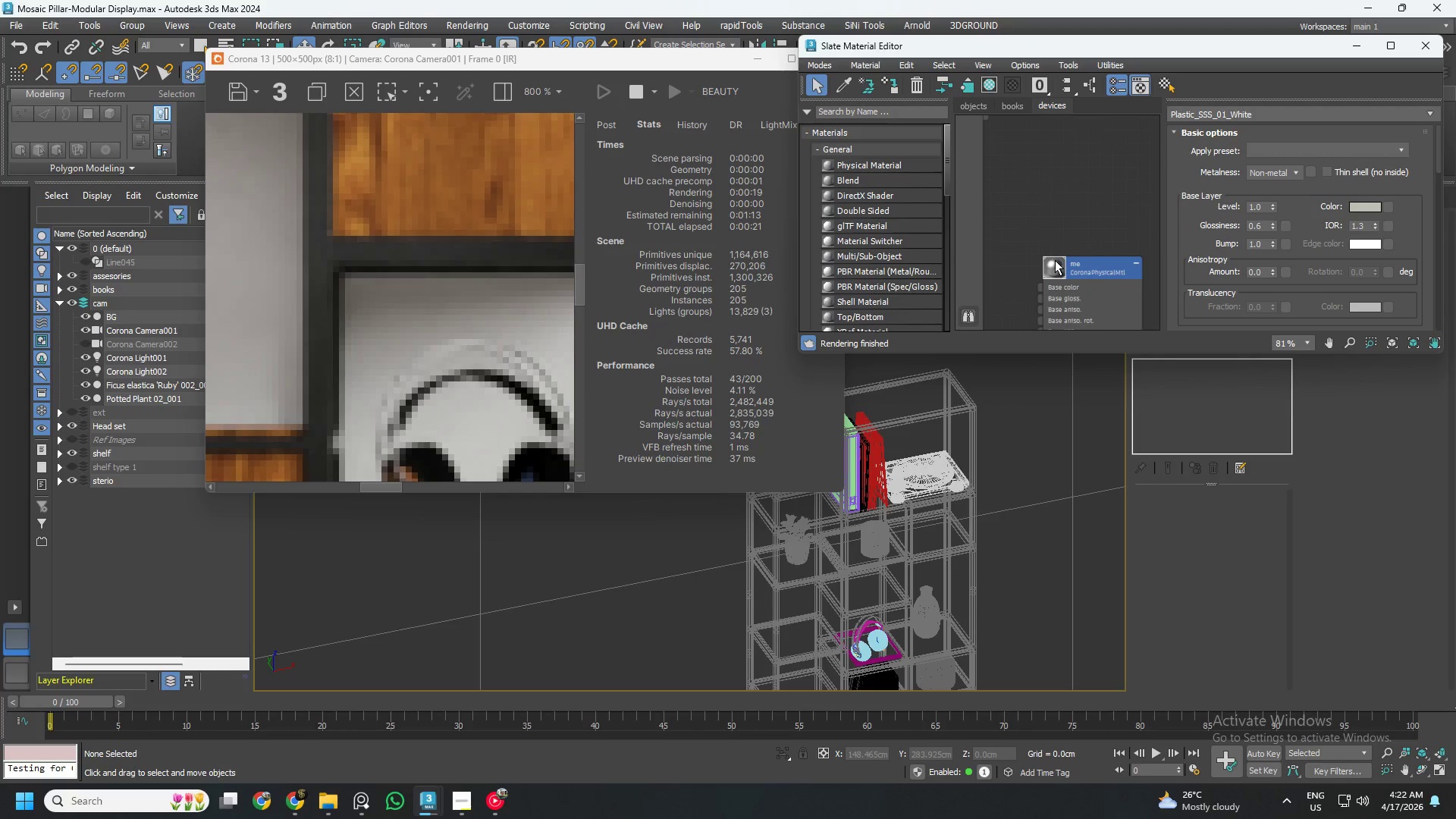 
double_click([1055, 259])
 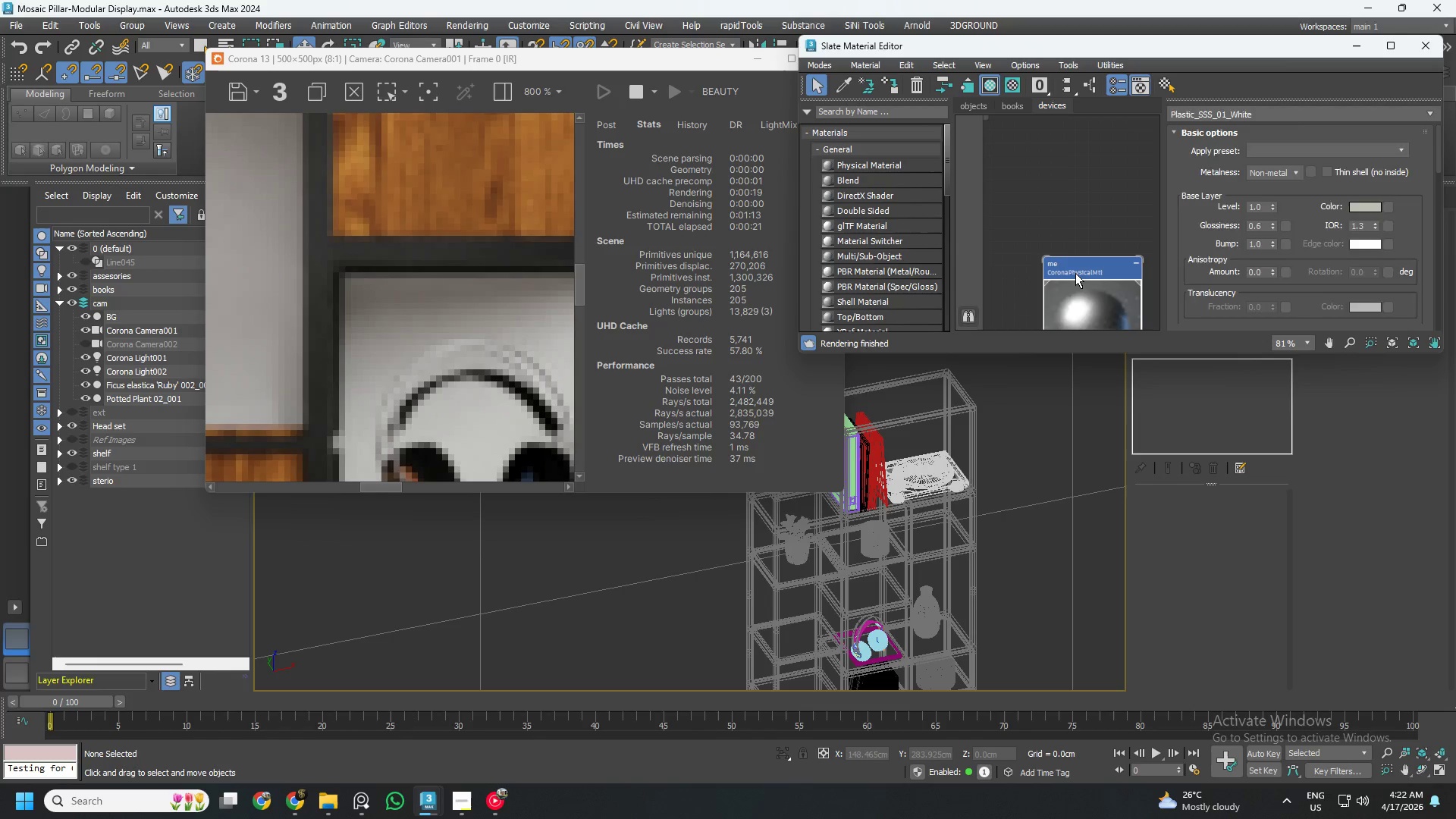 
scroll: coordinate [1083, 273], scroll_direction: down, amount: 2.0
 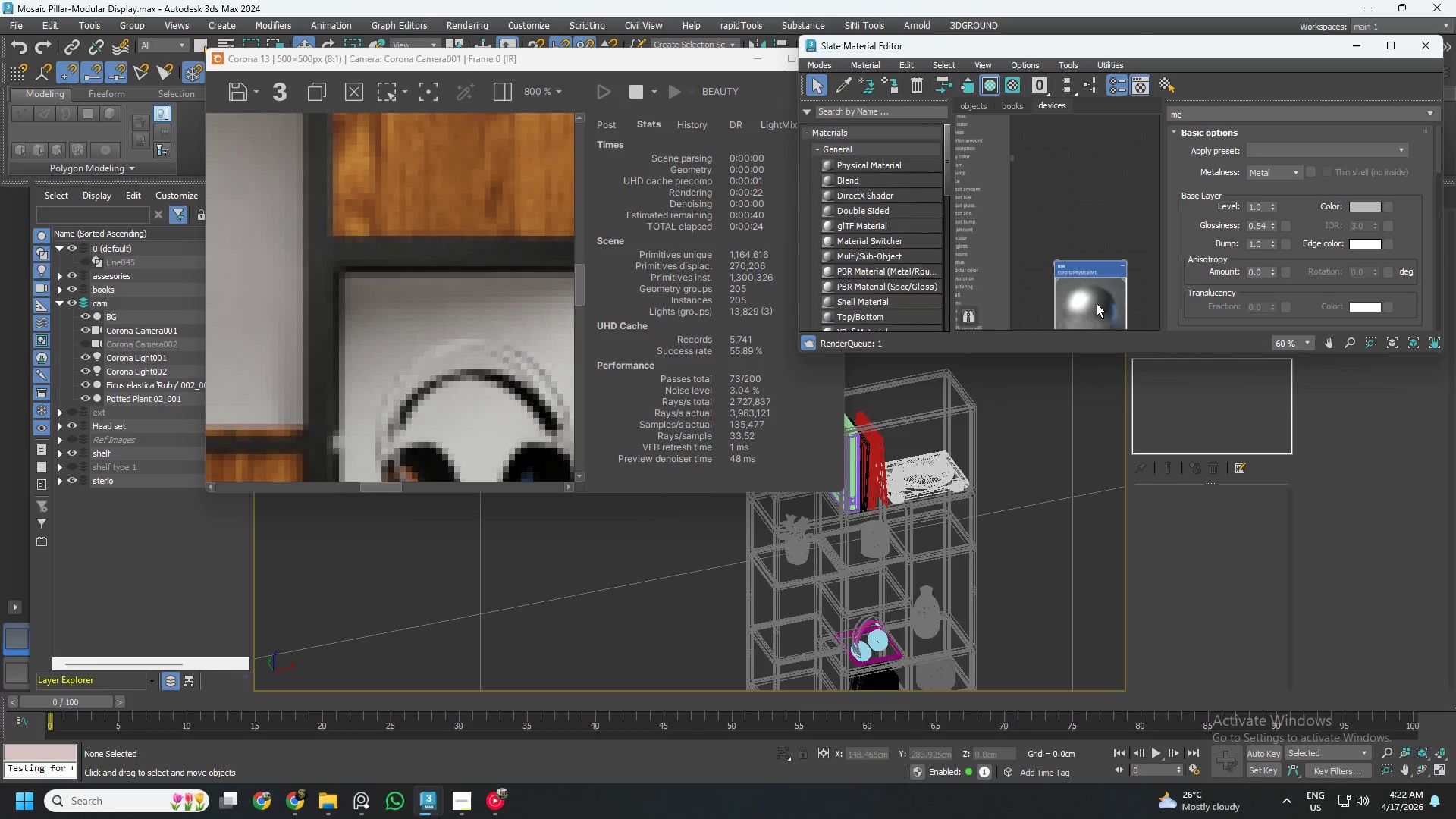 
left_click_drag(start_coordinate=[1096, 303], to_coordinate=[1128, 212])
 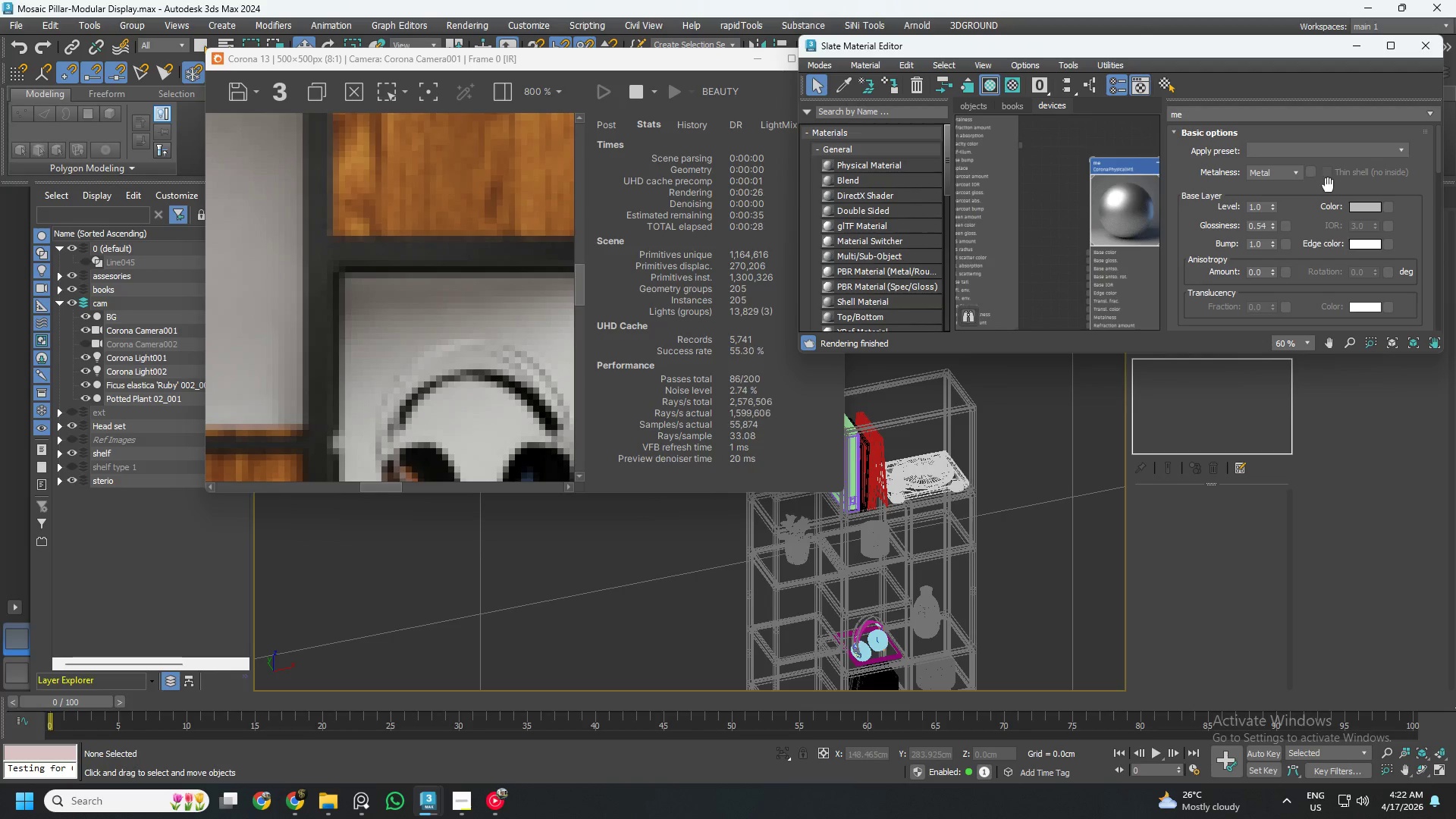 
left_click([1363, 206])
 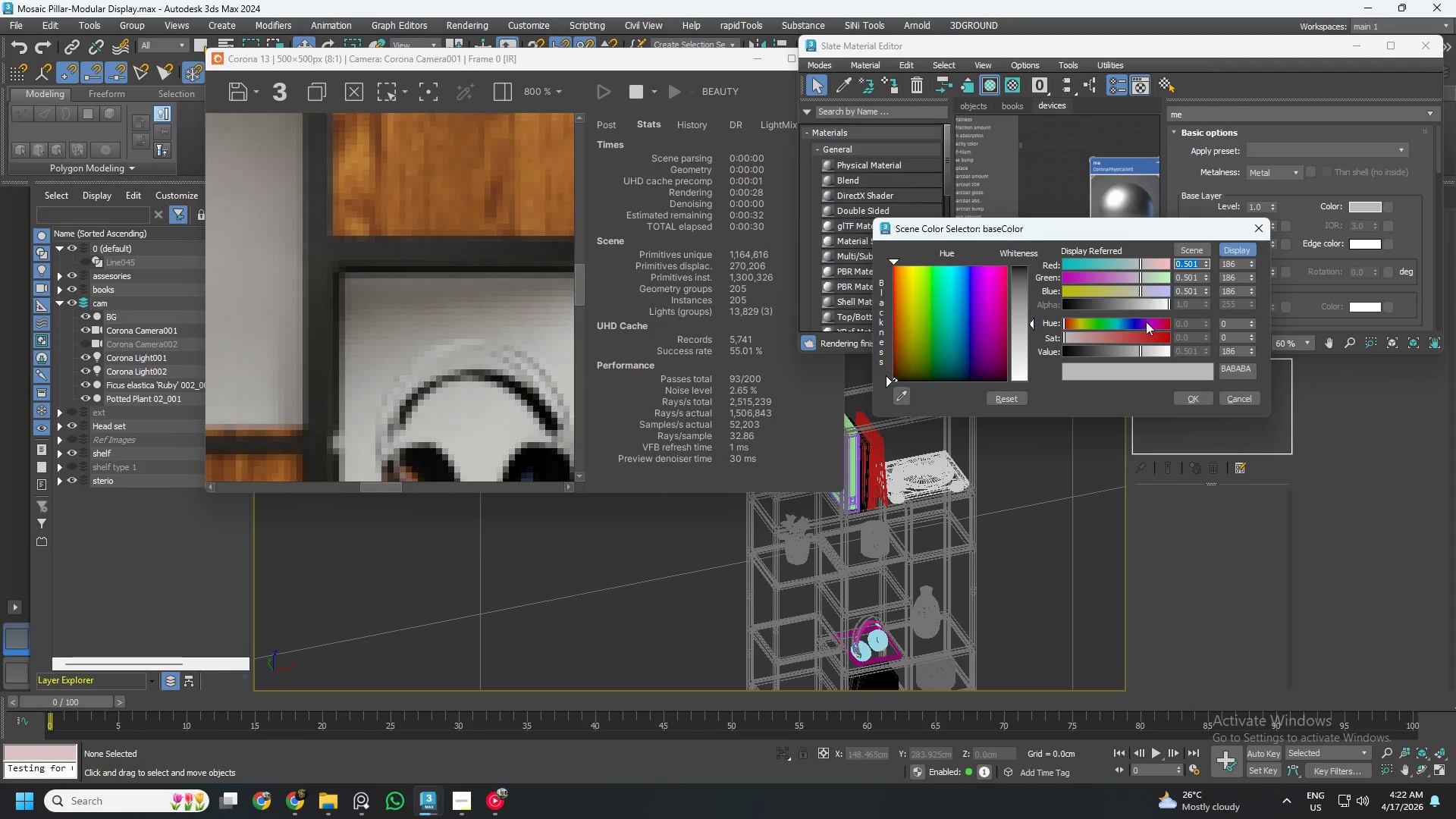 
left_click([1160, 339])
 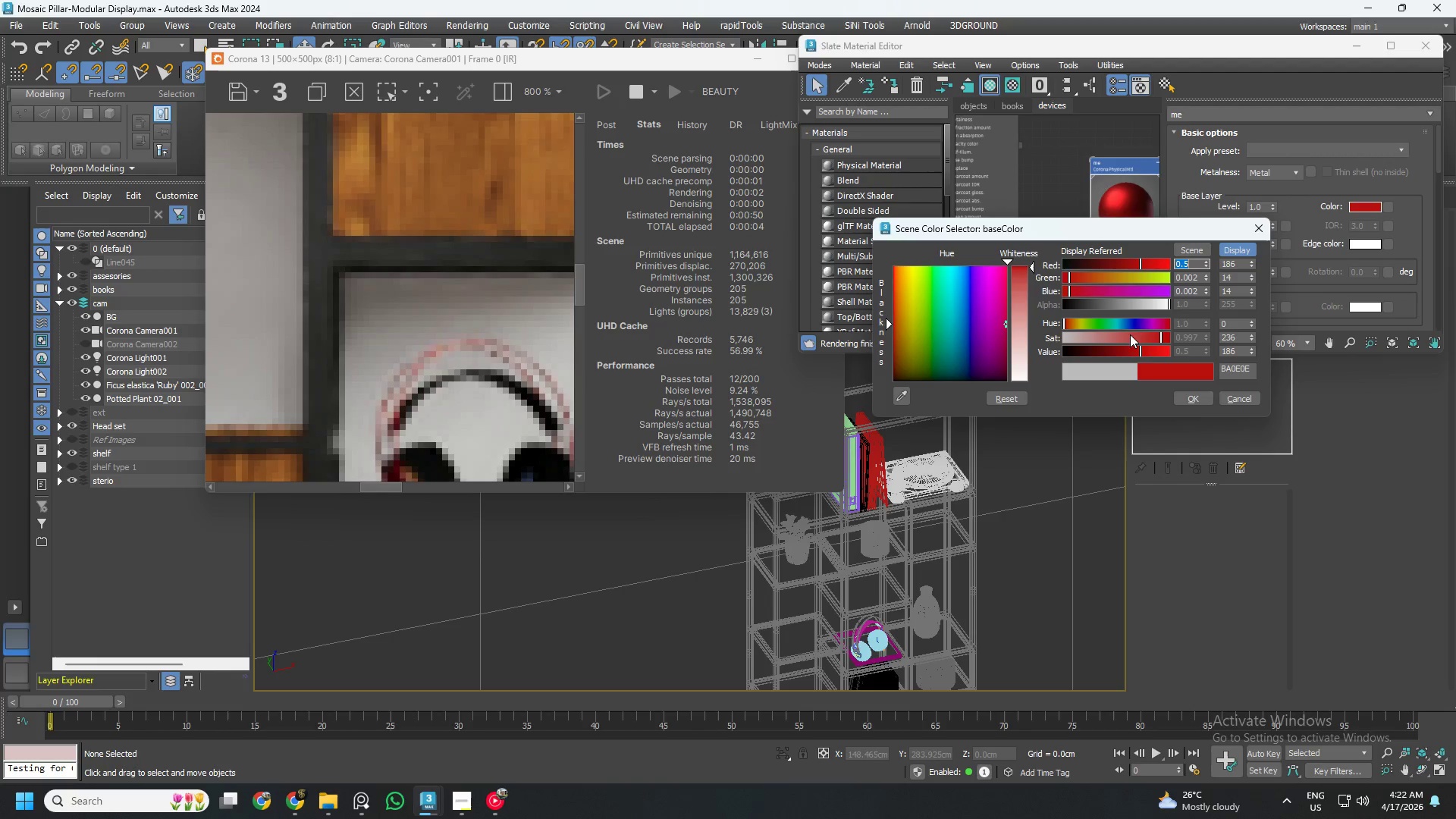 
wait(7.7)
 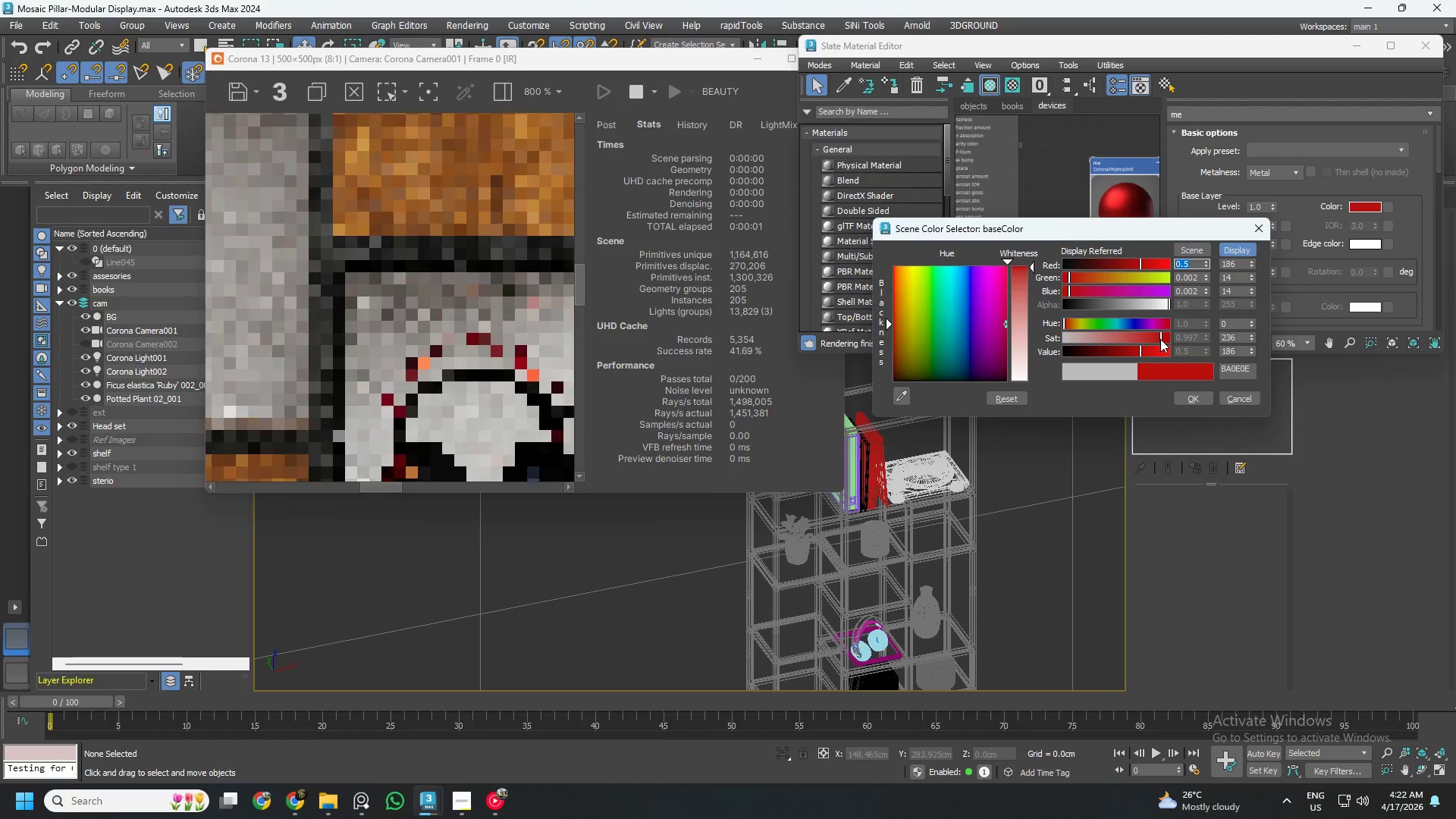 
scroll: coordinate [360, 340], scroll_direction: down, amount: 3.0
 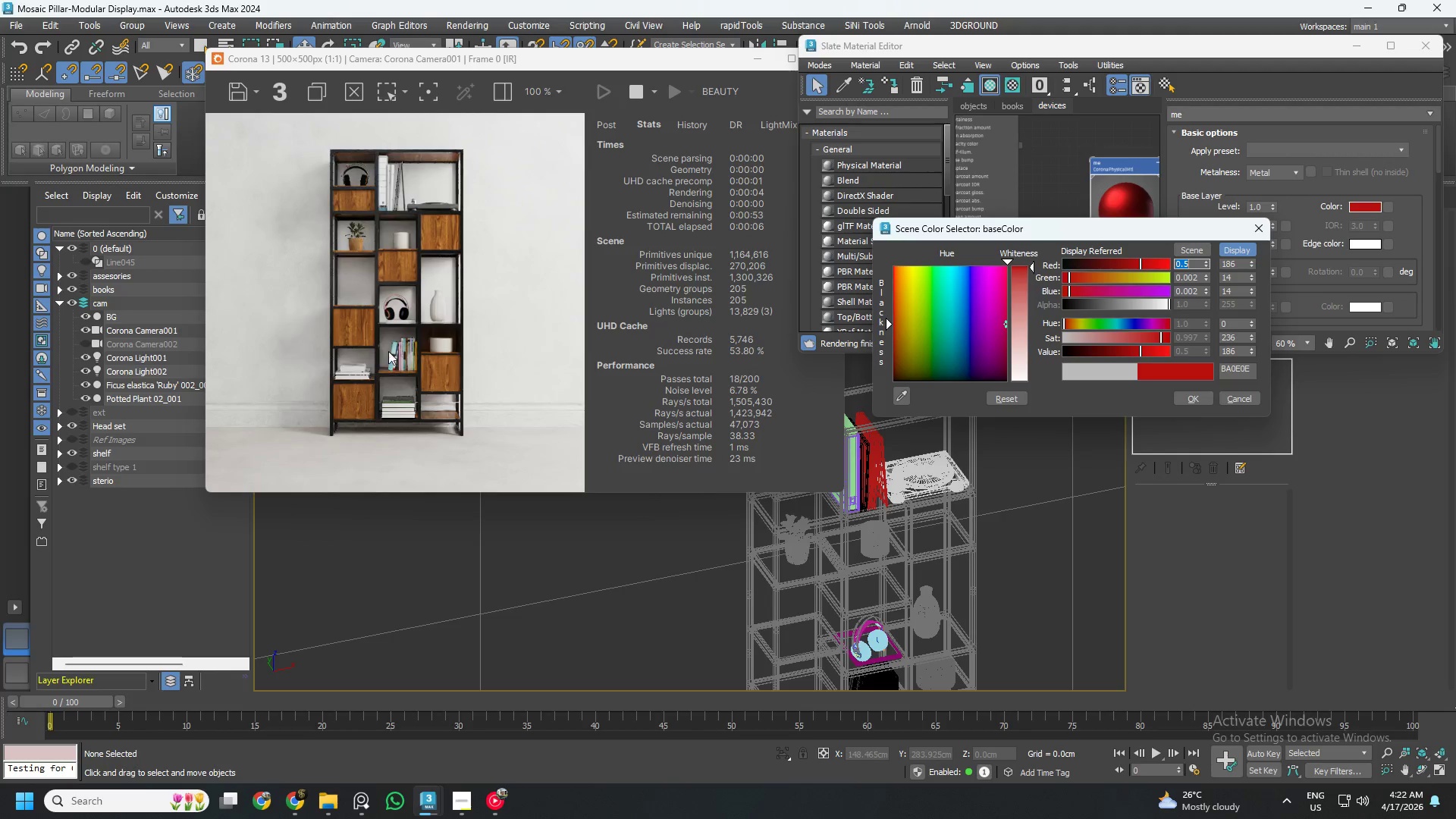 
scroll: coordinate [402, 310], scroll_direction: up, amount: 2.0
 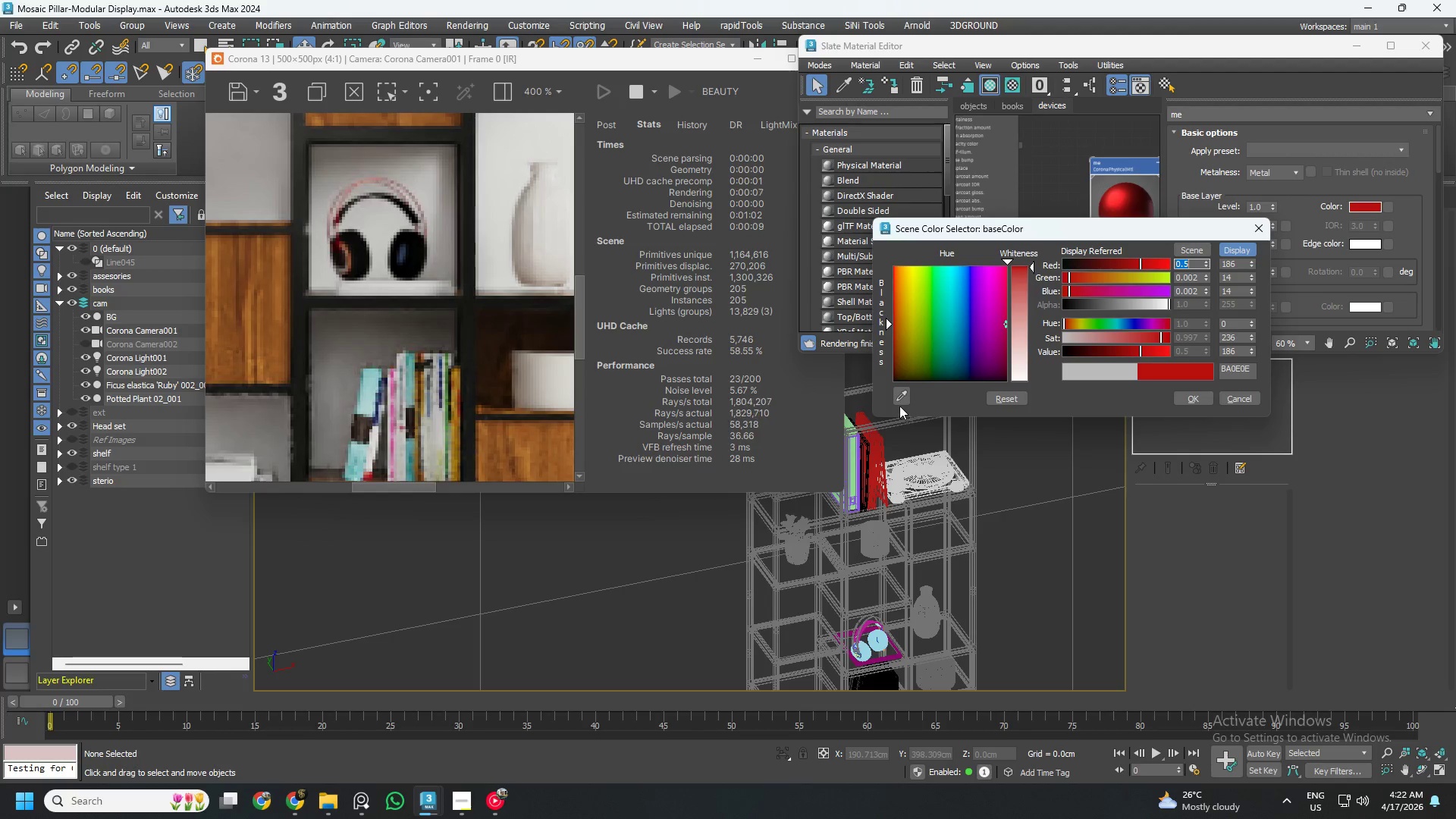 
left_click([903, 394])
 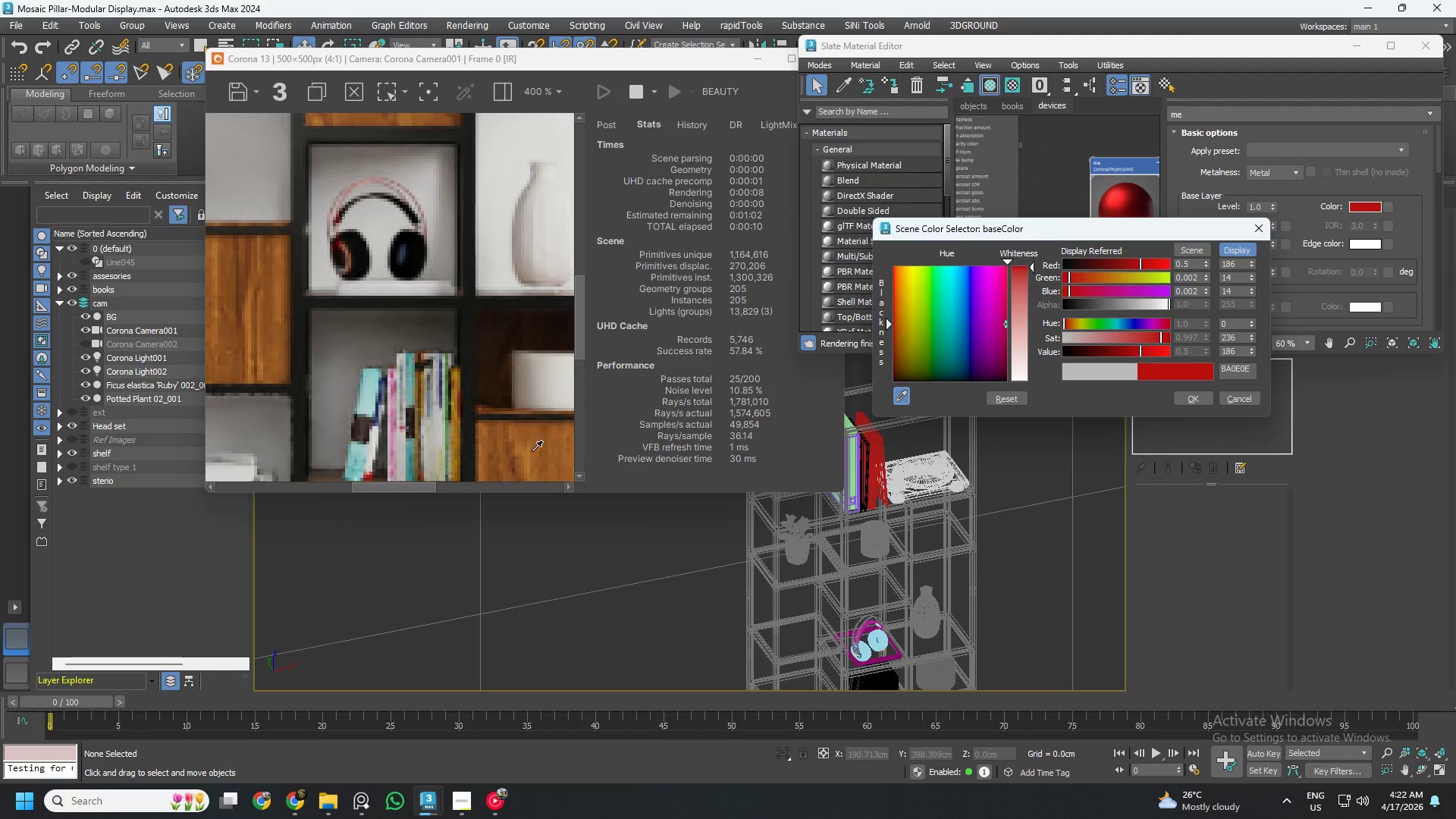 
left_click([527, 453])
 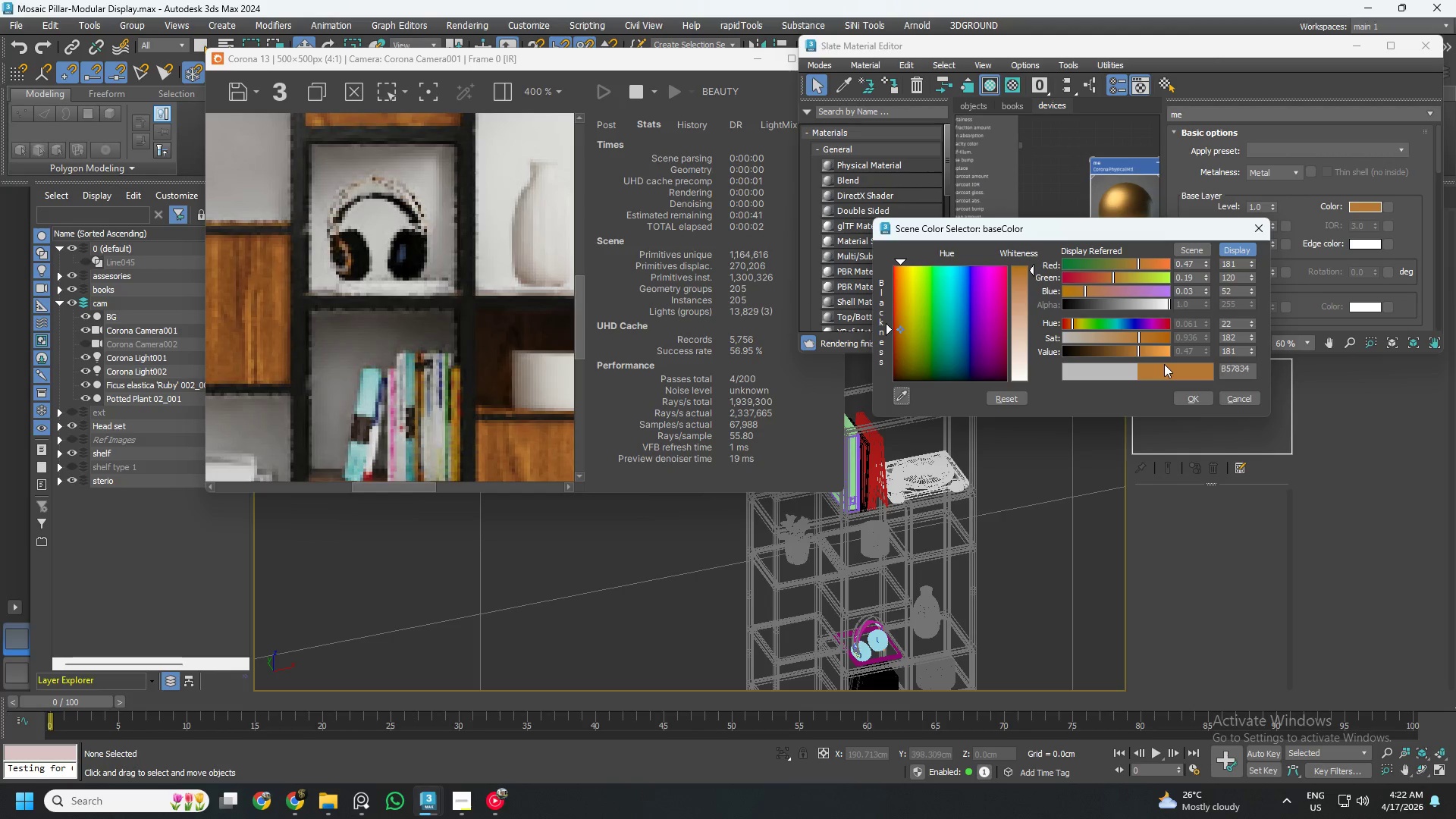 
wait(9.3)
 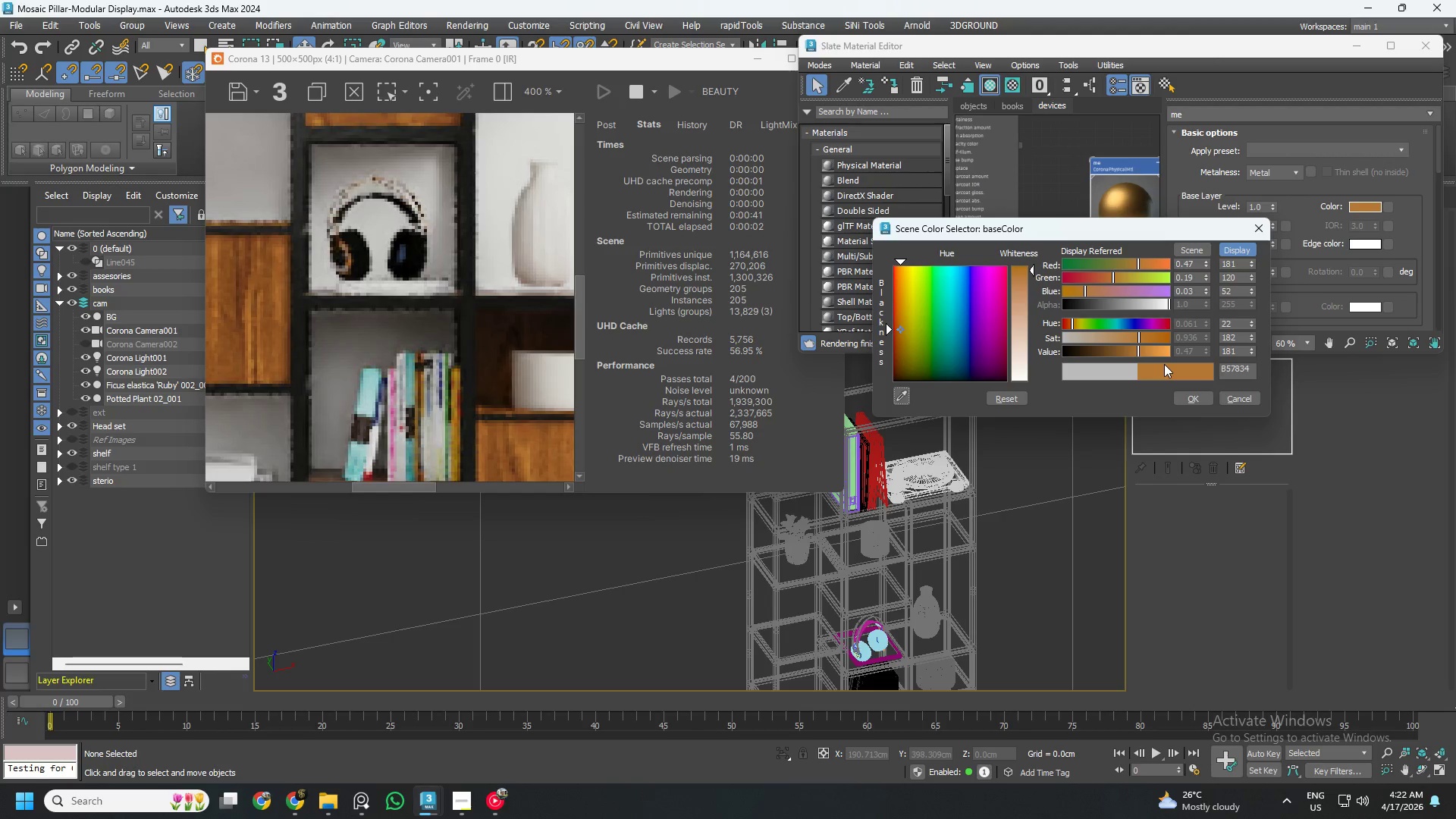 
left_click([1123, 353])
 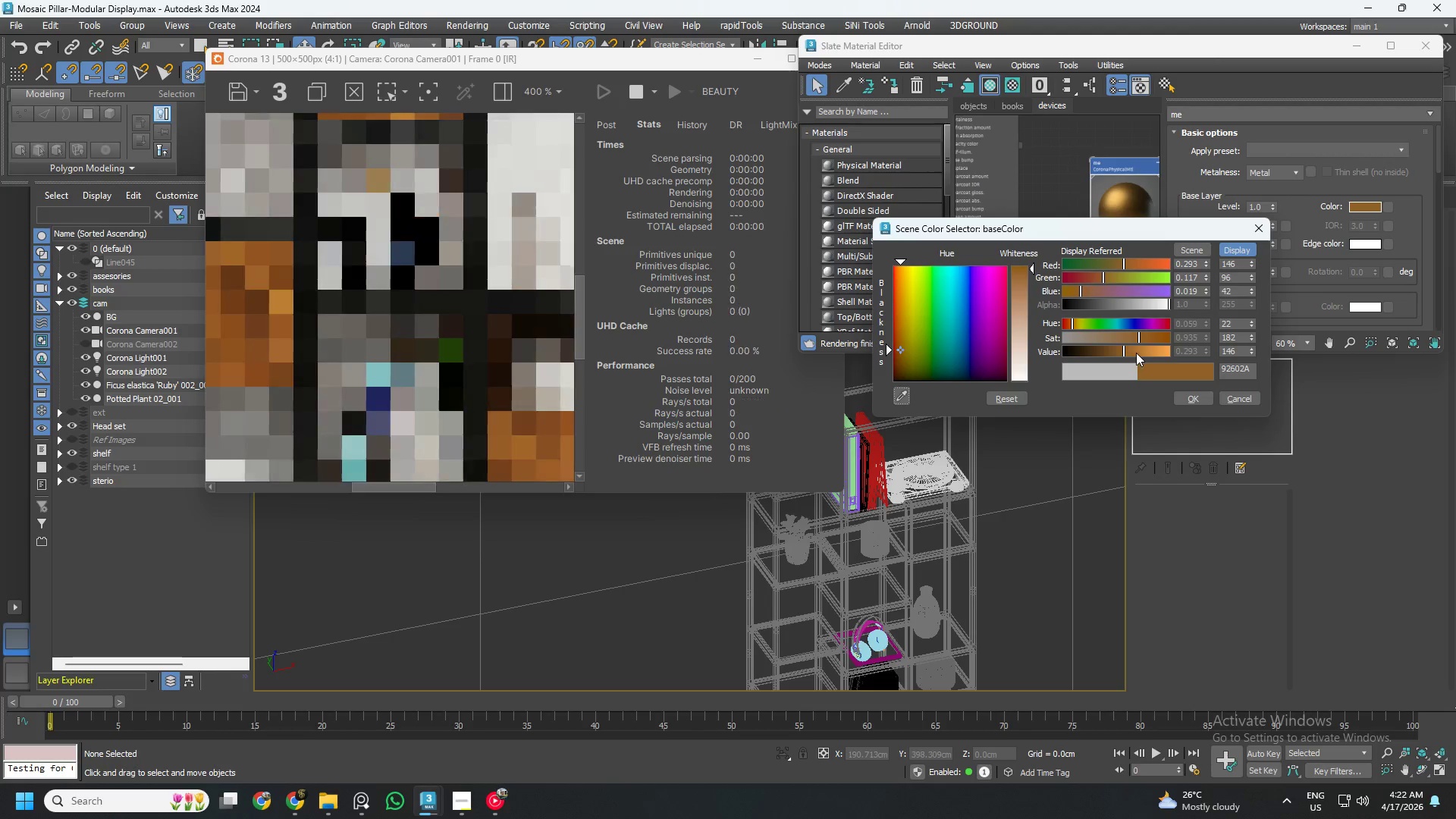 
left_click([1145, 354])
 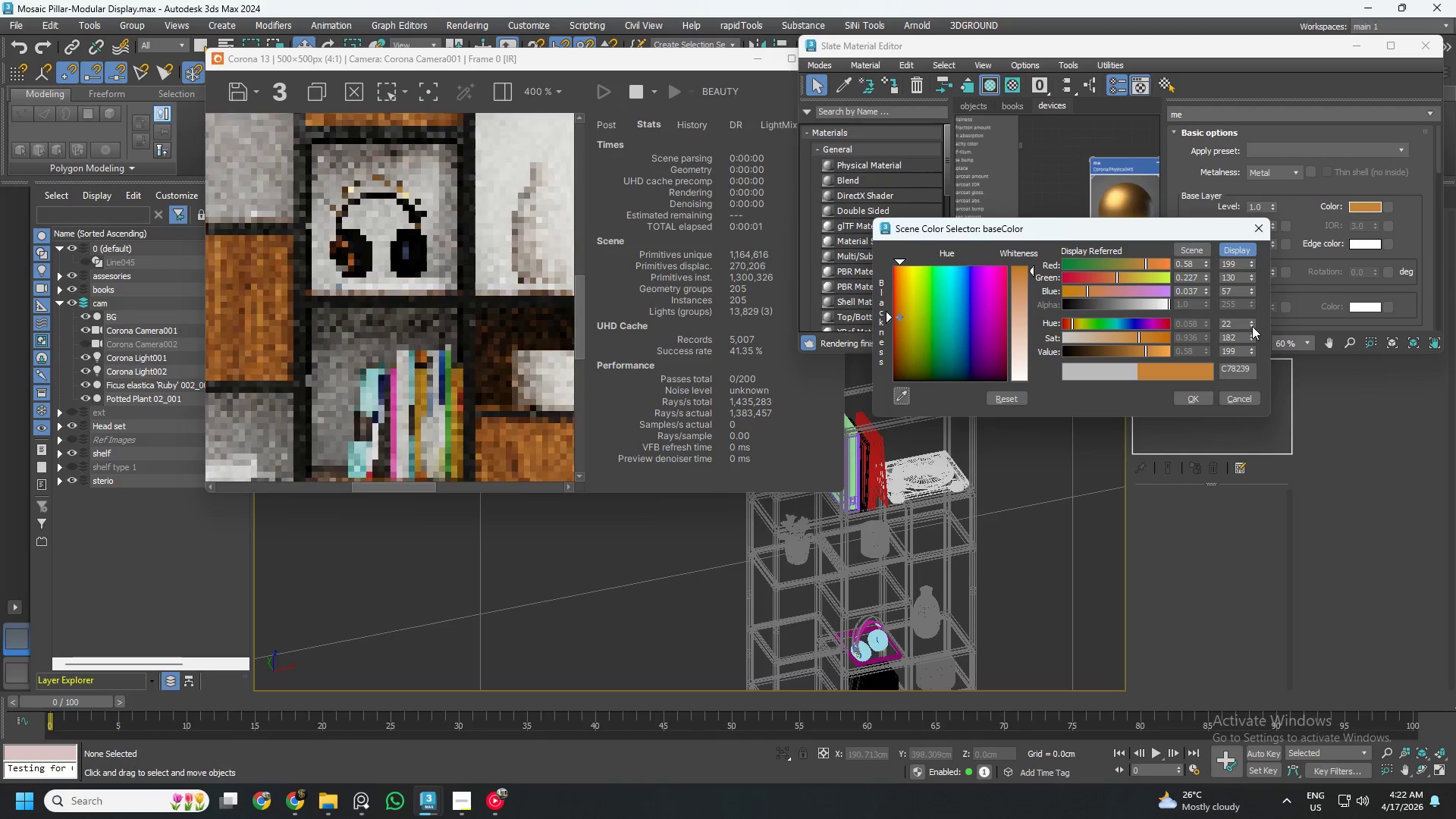 
left_click([1252, 321])
 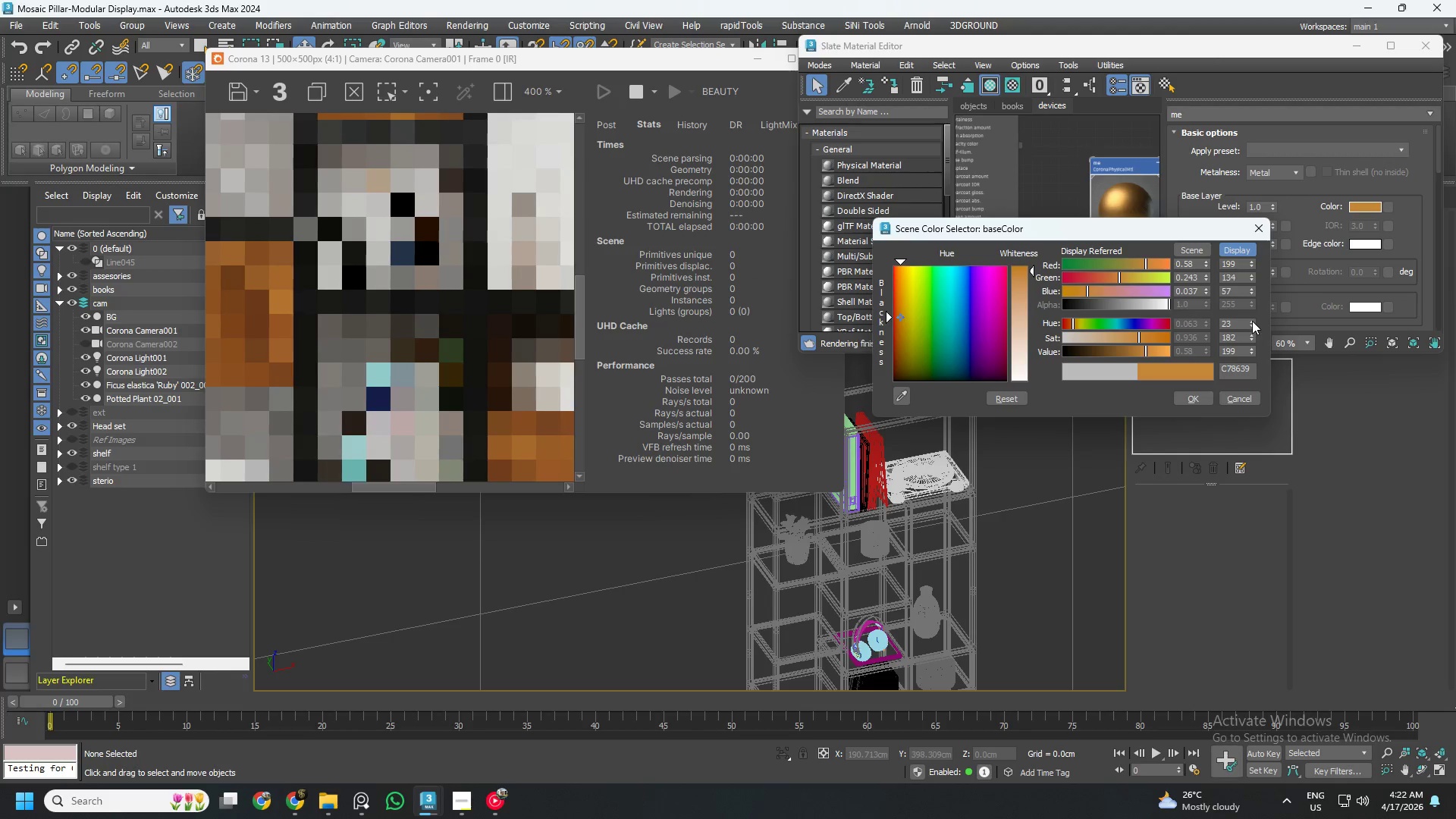 
left_click([1252, 321])
 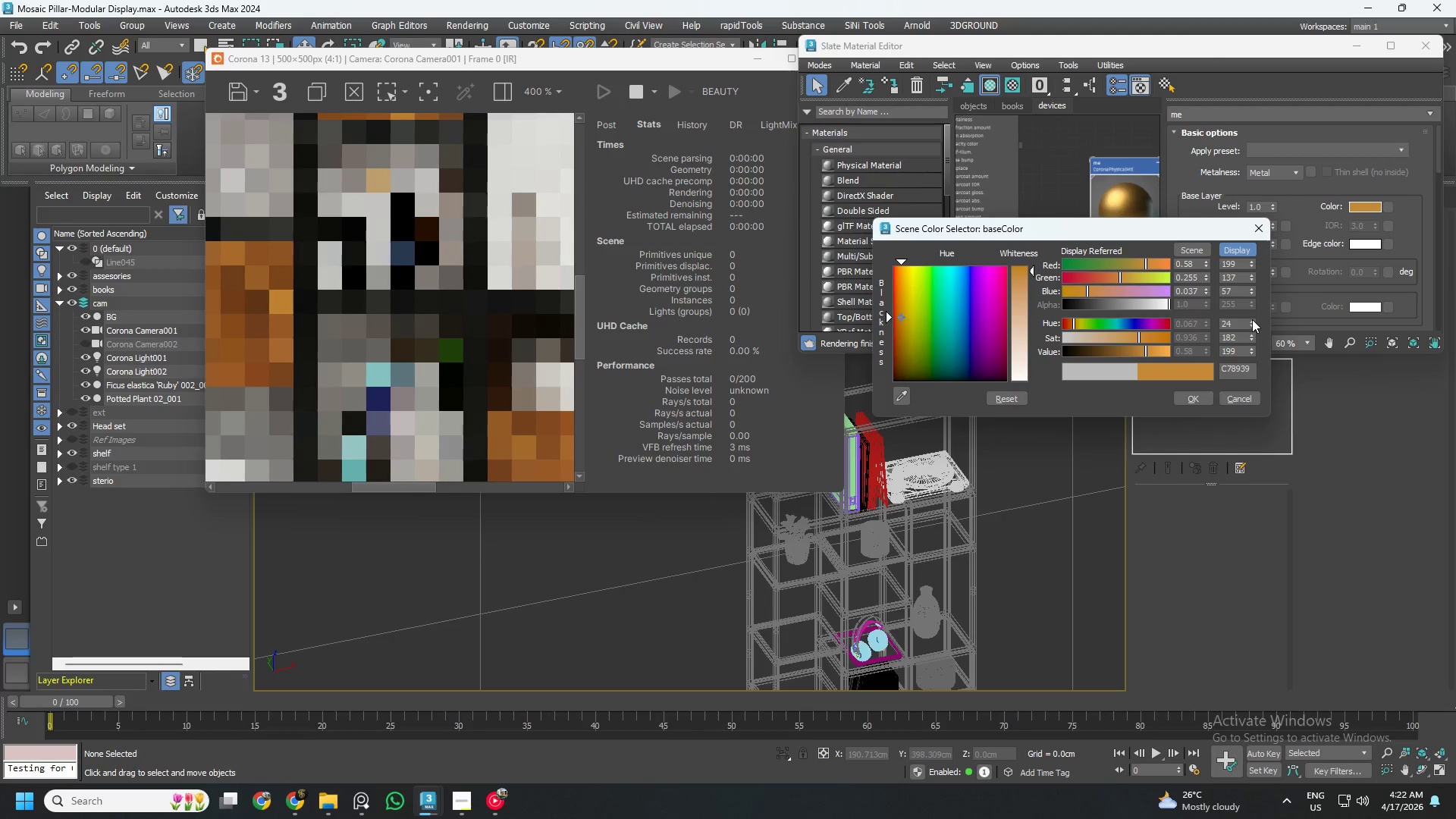 
left_click([1252, 319])
 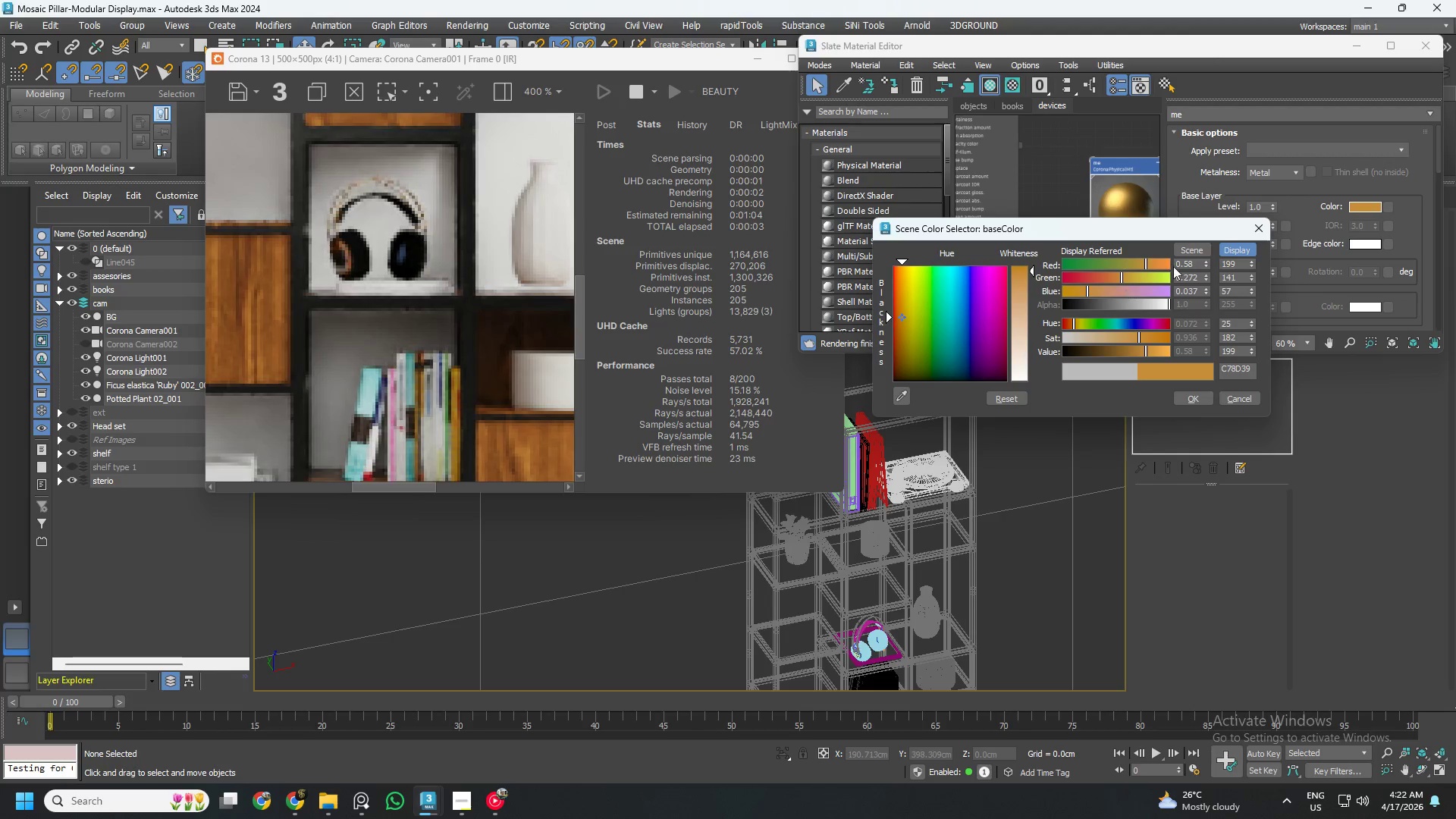 
wait(7.55)
 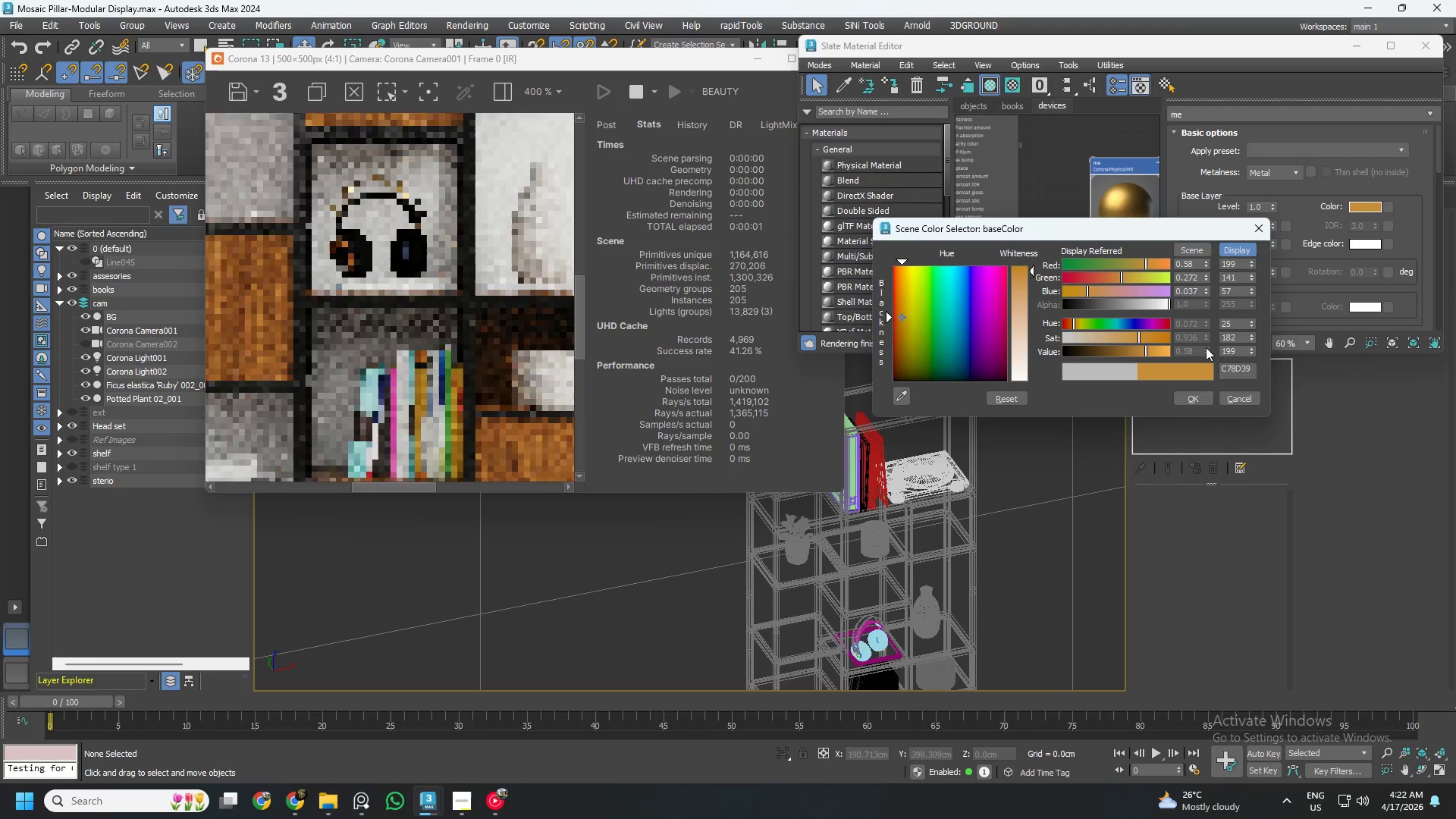 
left_click([1254, 227])
 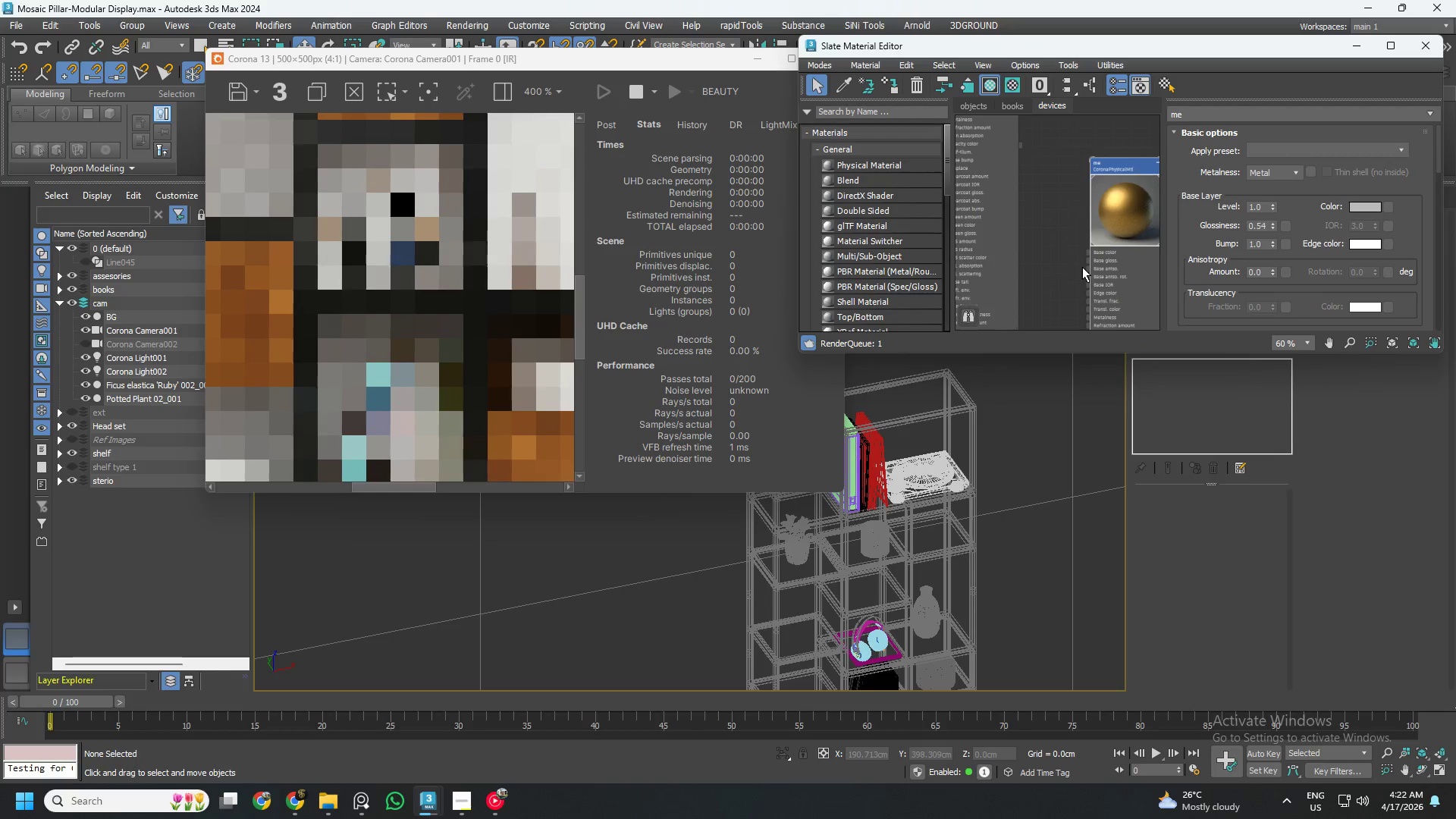 
scroll: coordinate [1109, 262], scroll_direction: down, amount: 5.0
 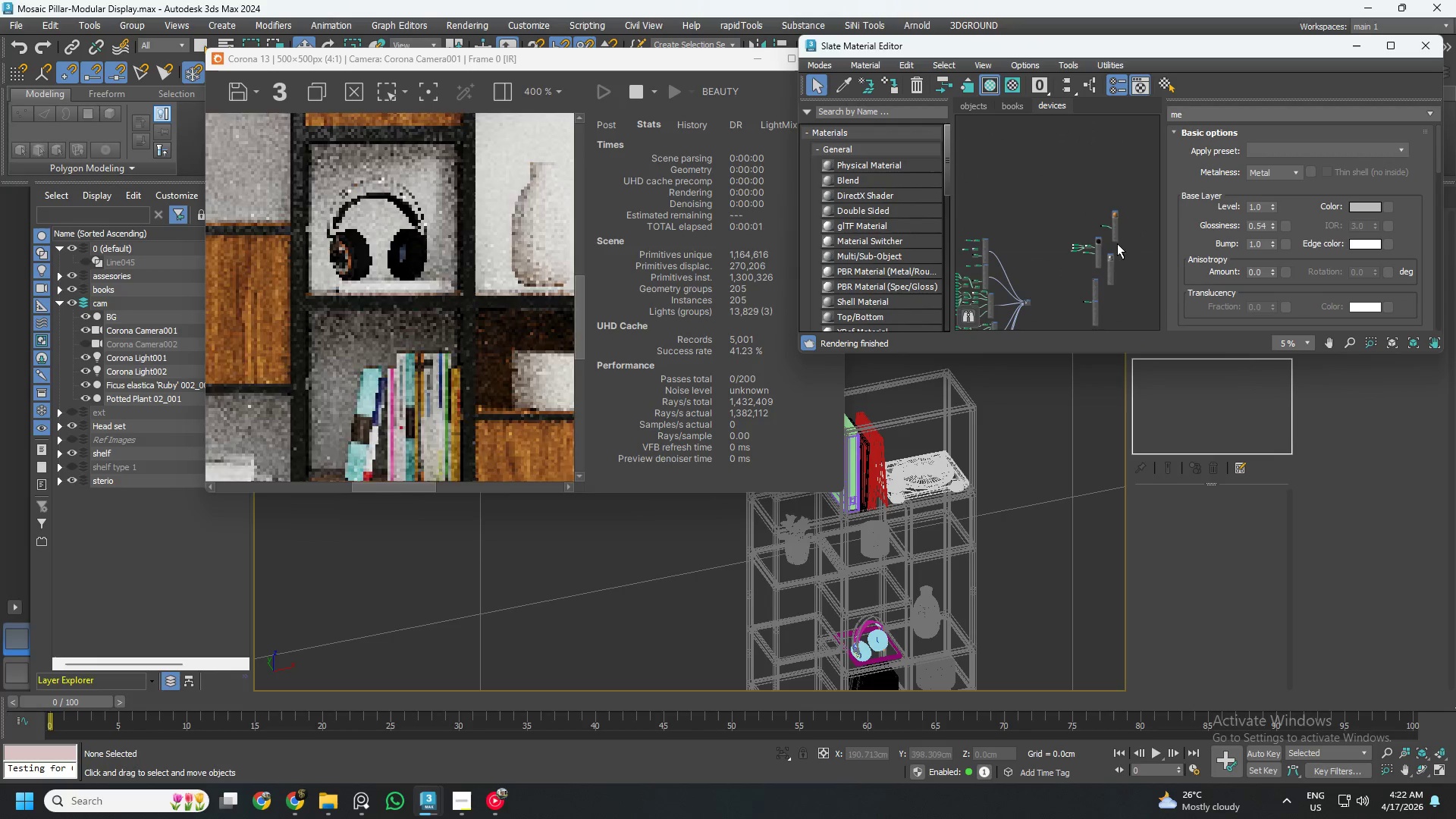 
scroll: coordinate [1090, 196], scroll_direction: up, amount: 5.0
 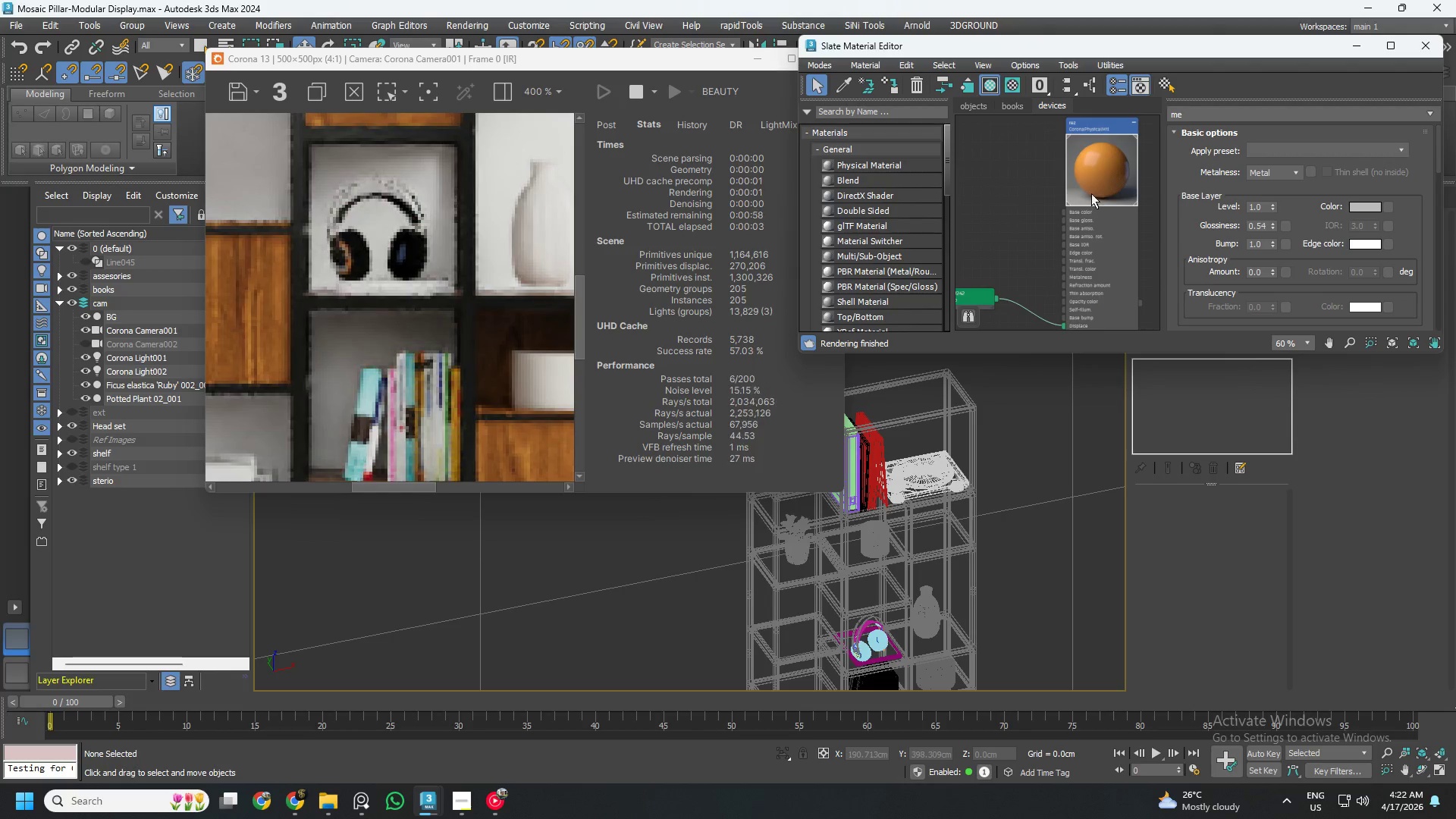 
left_click([1098, 185])
 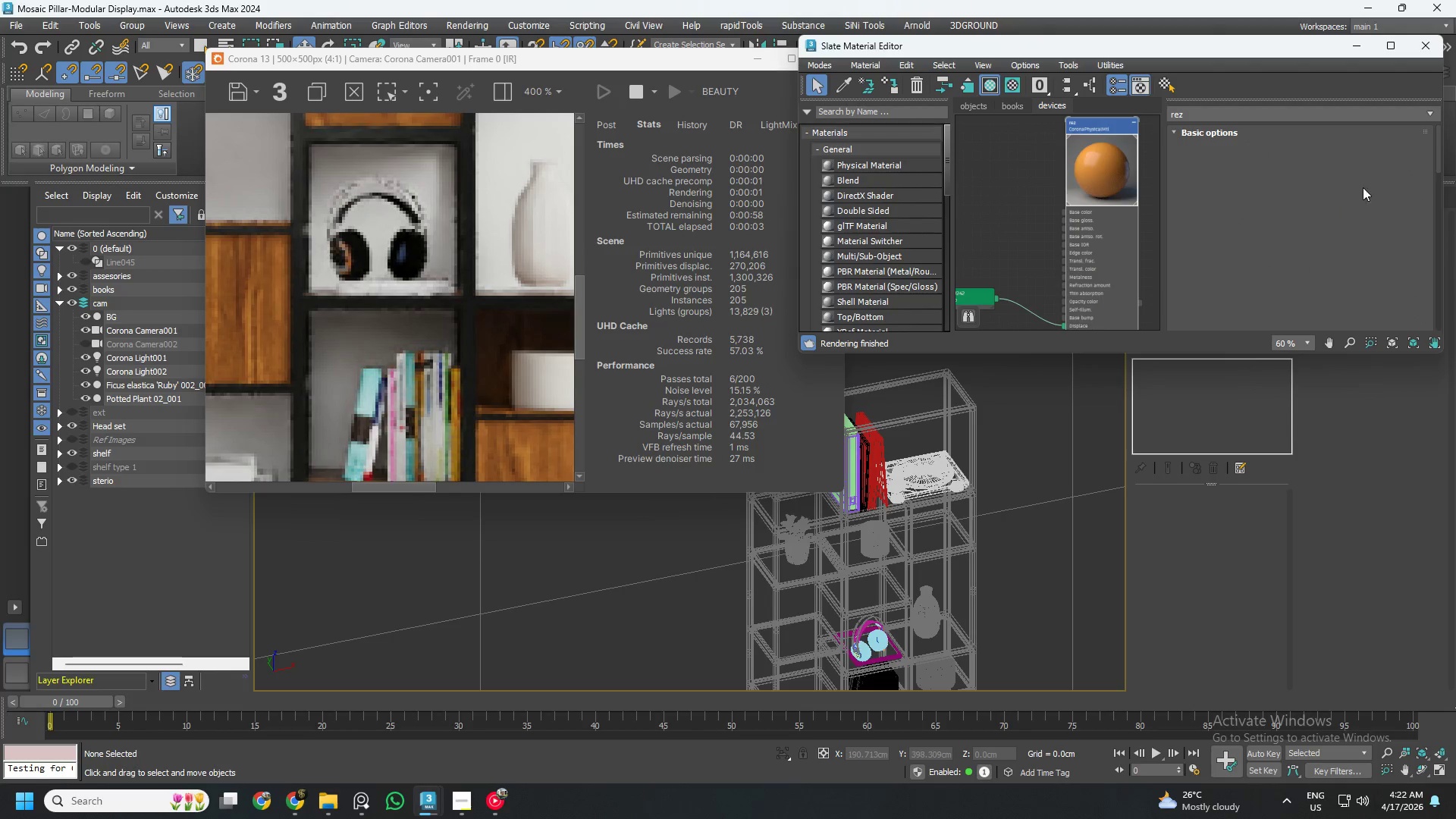 
right_click([1363, 214])
 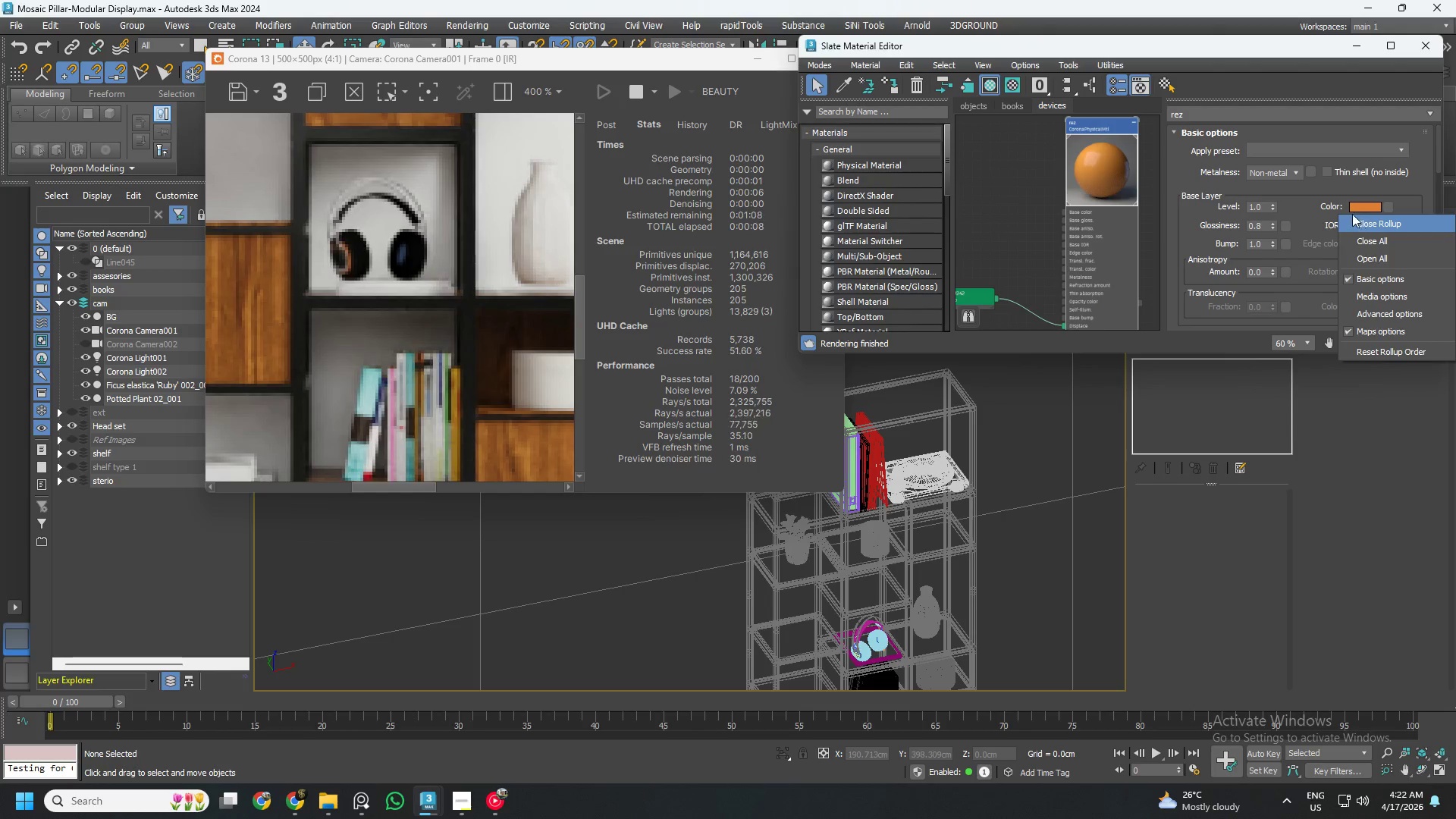 
left_click([1354, 206])
 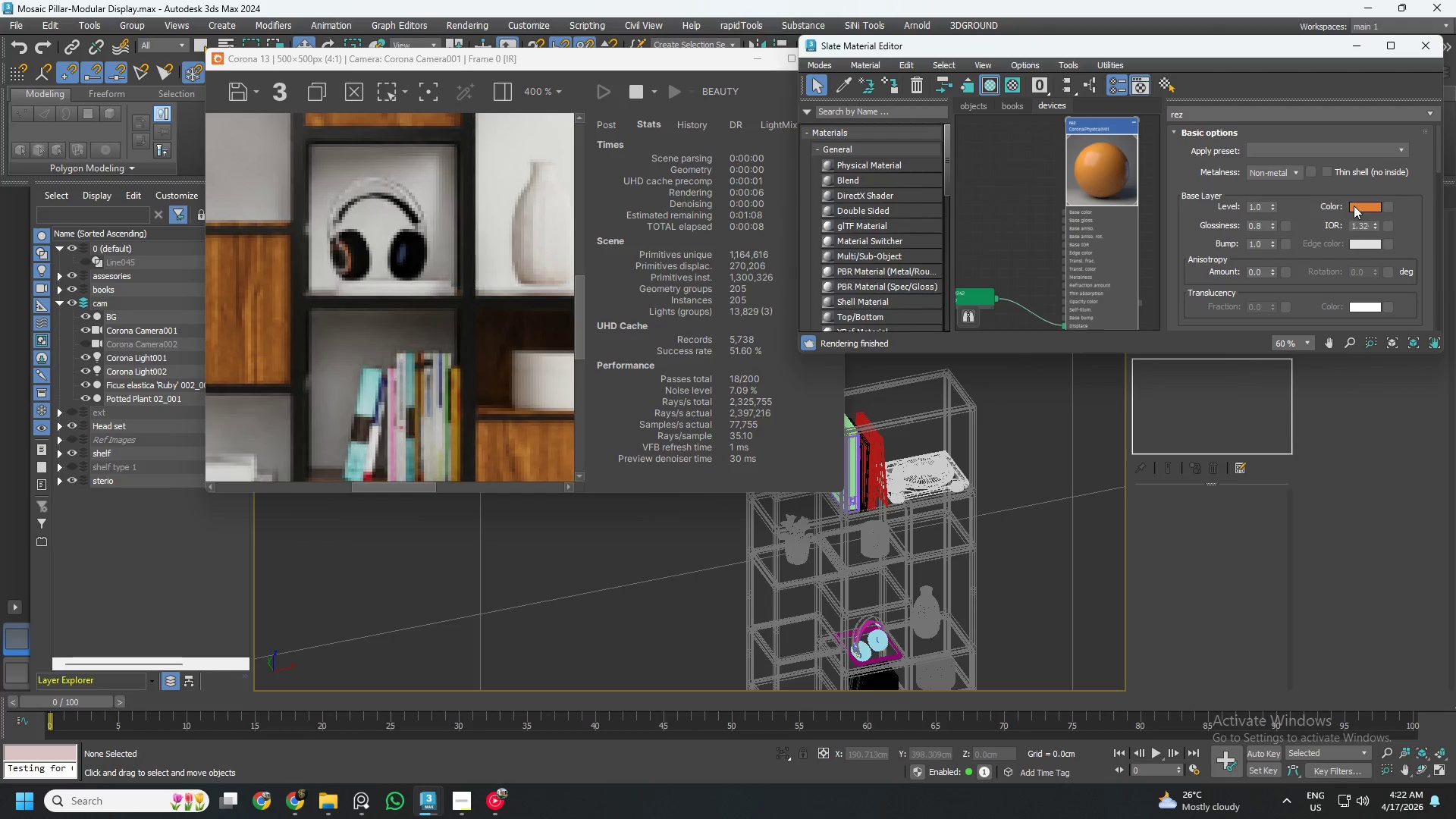 
right_click([1354, 206])
 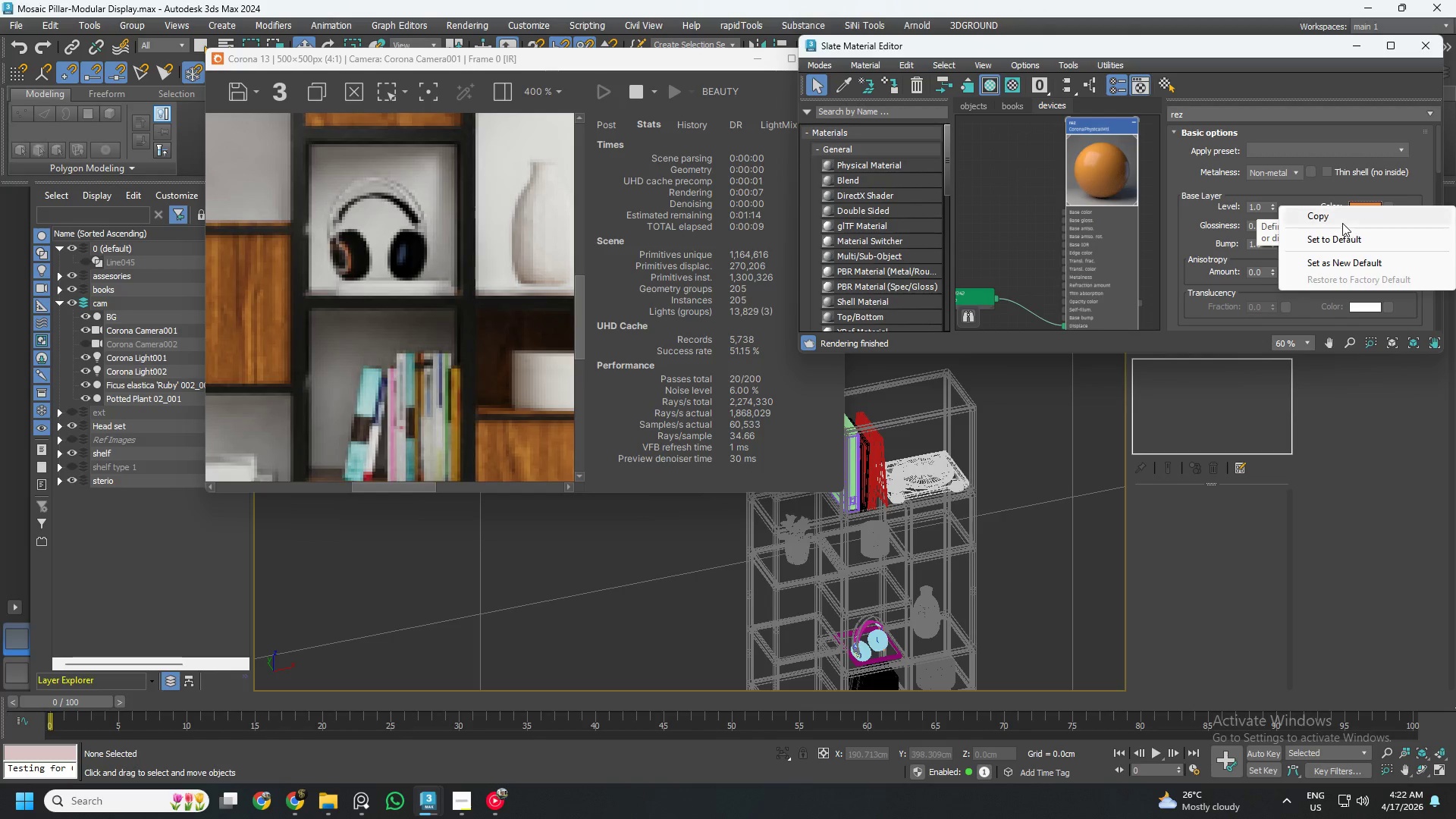 
left_click([1341, 221])
 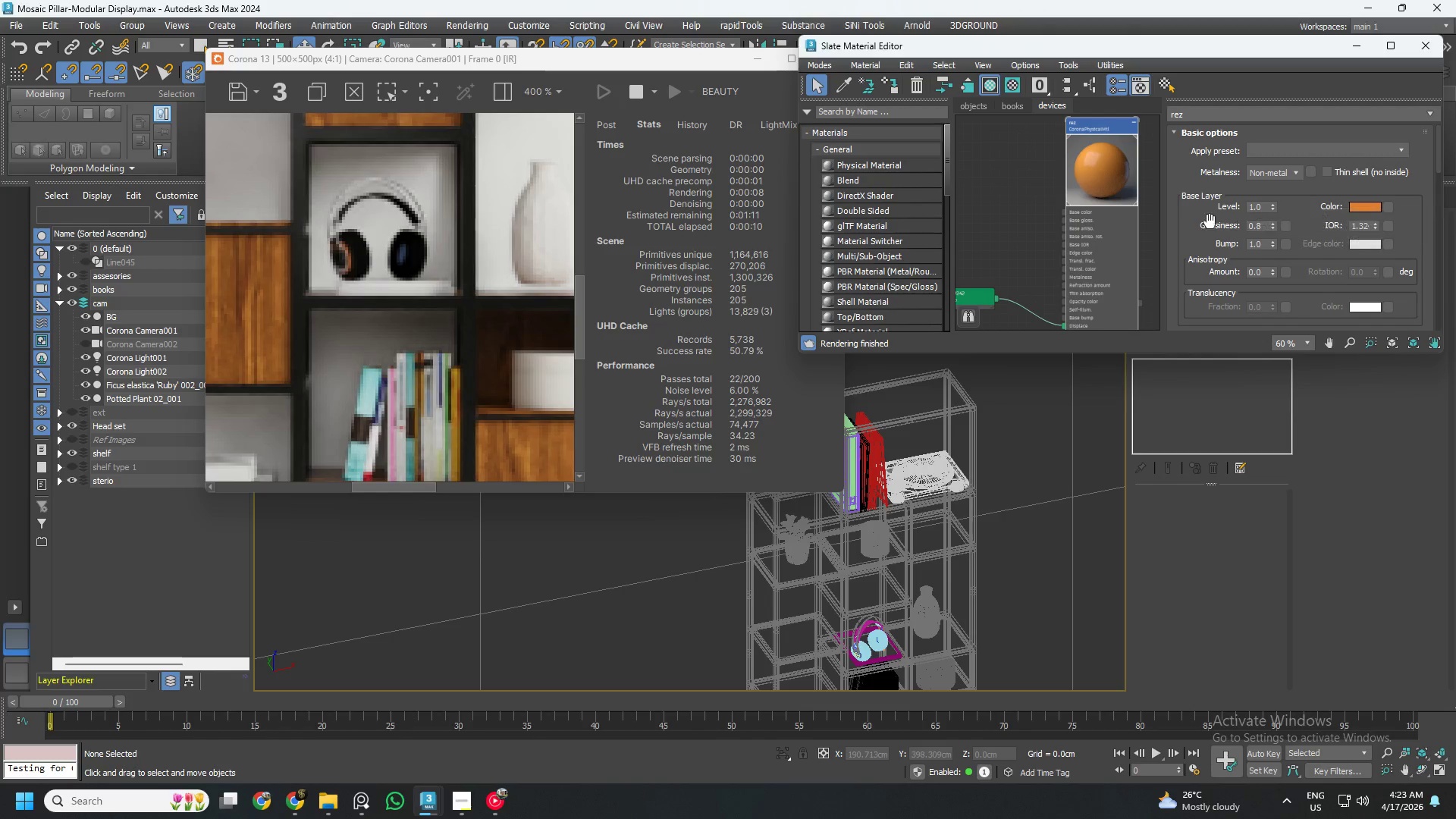 
scroll: coordinate [1075, 233], scroll_direction: down, amount: 5.0
 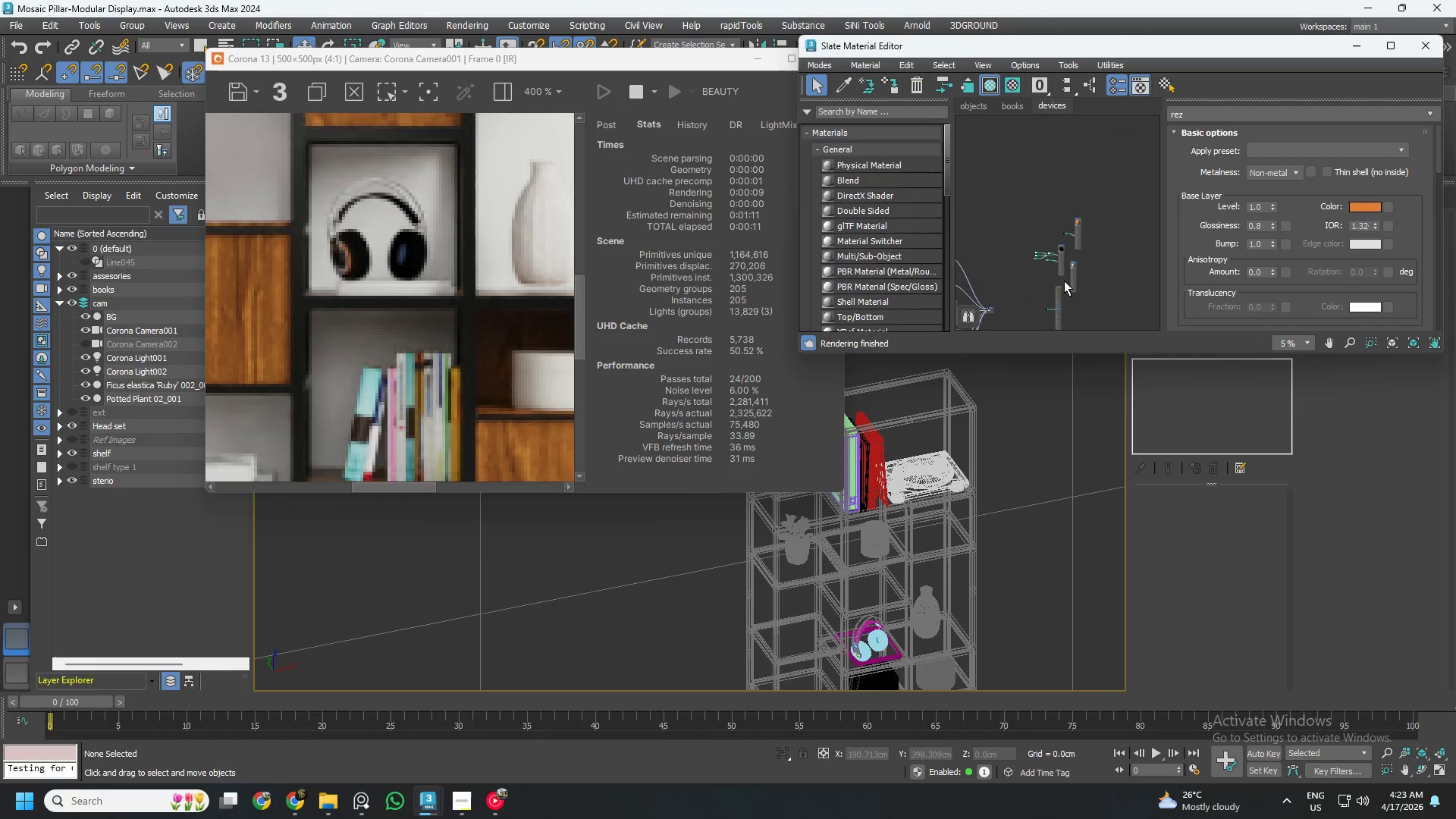 
left_click([1053, 268])
 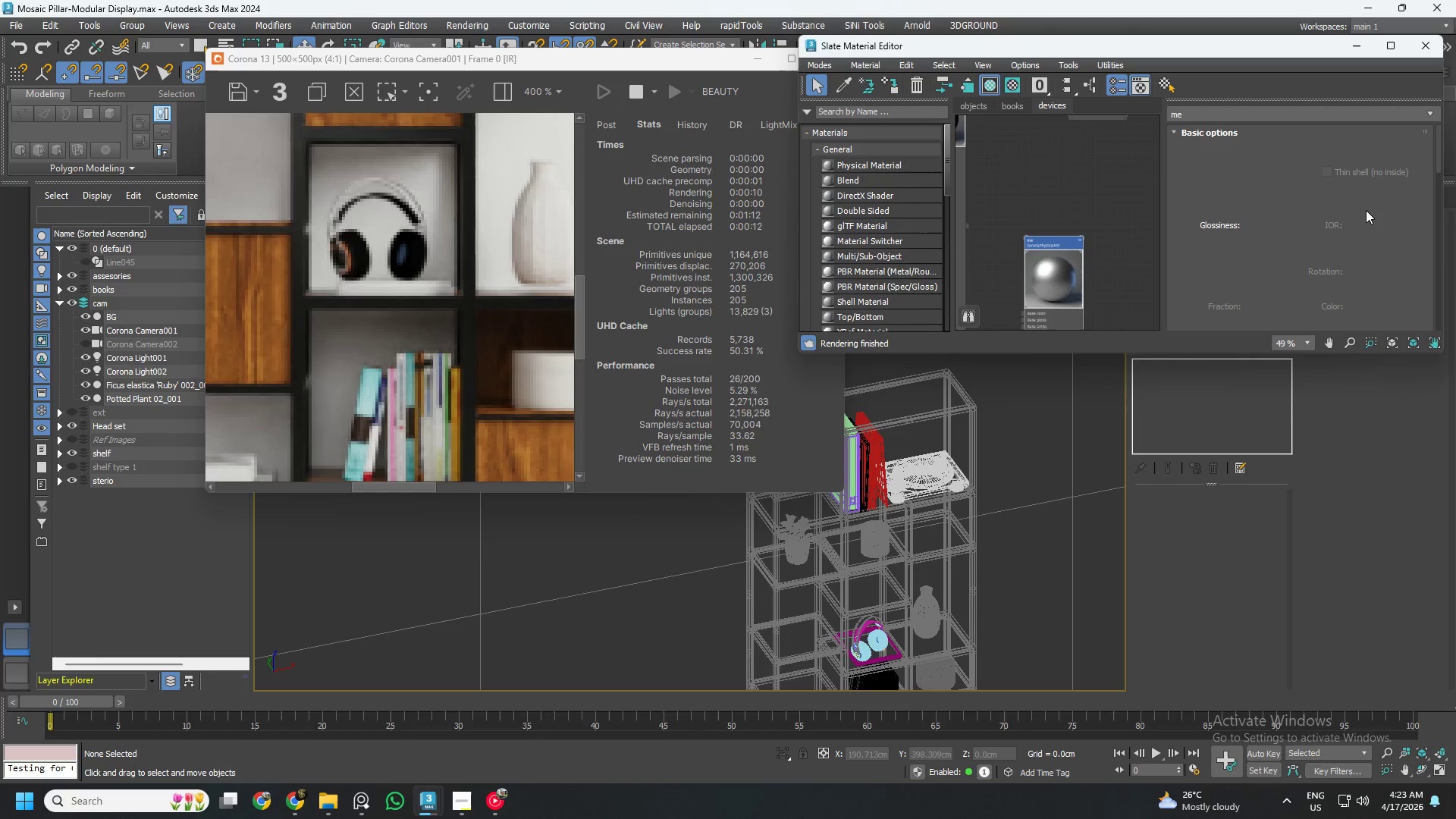 
scroll: coordinate [1072, 264], scroll_direction: up, amount: 4.0
 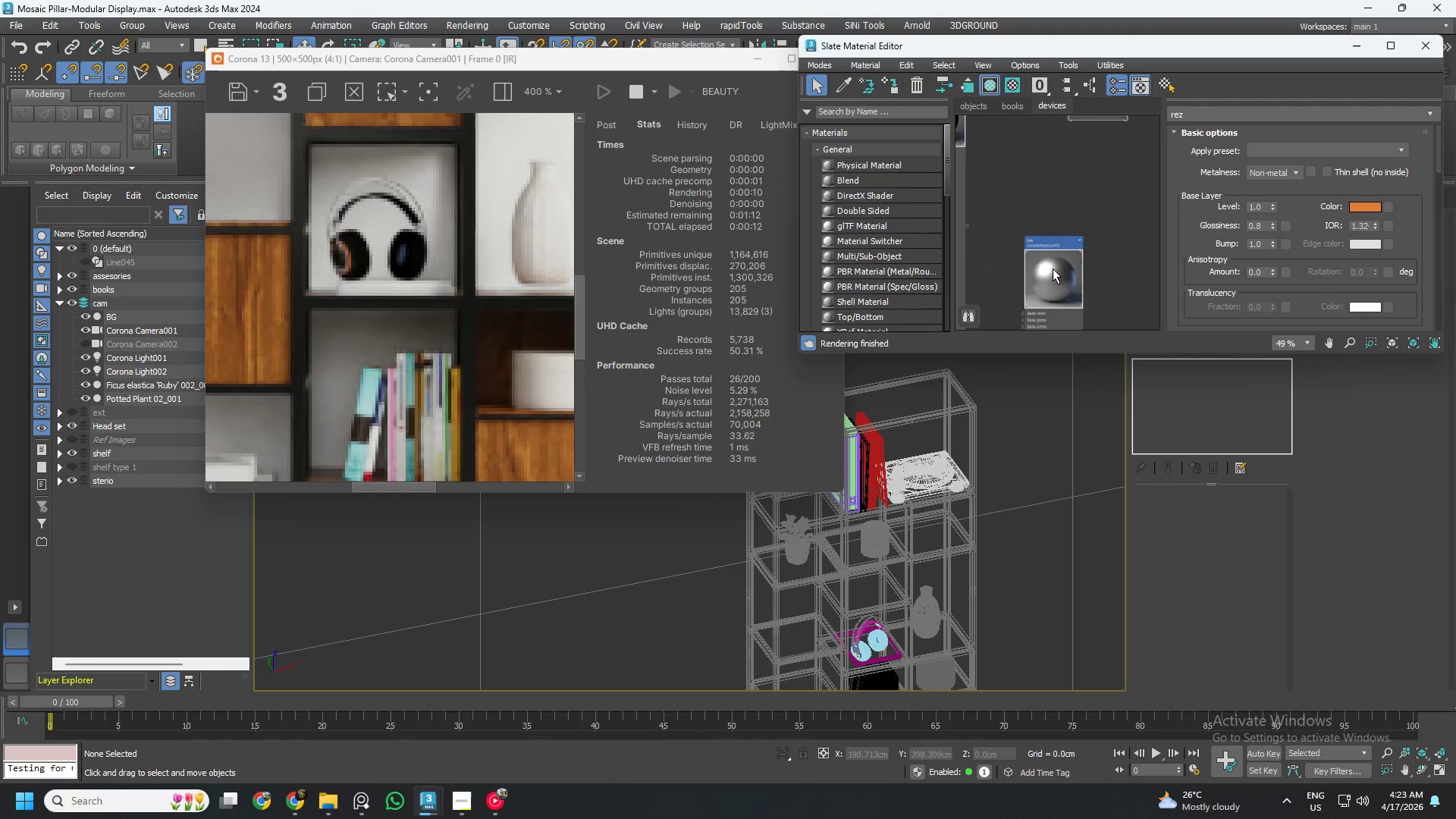 
right_click([1360, 207])
 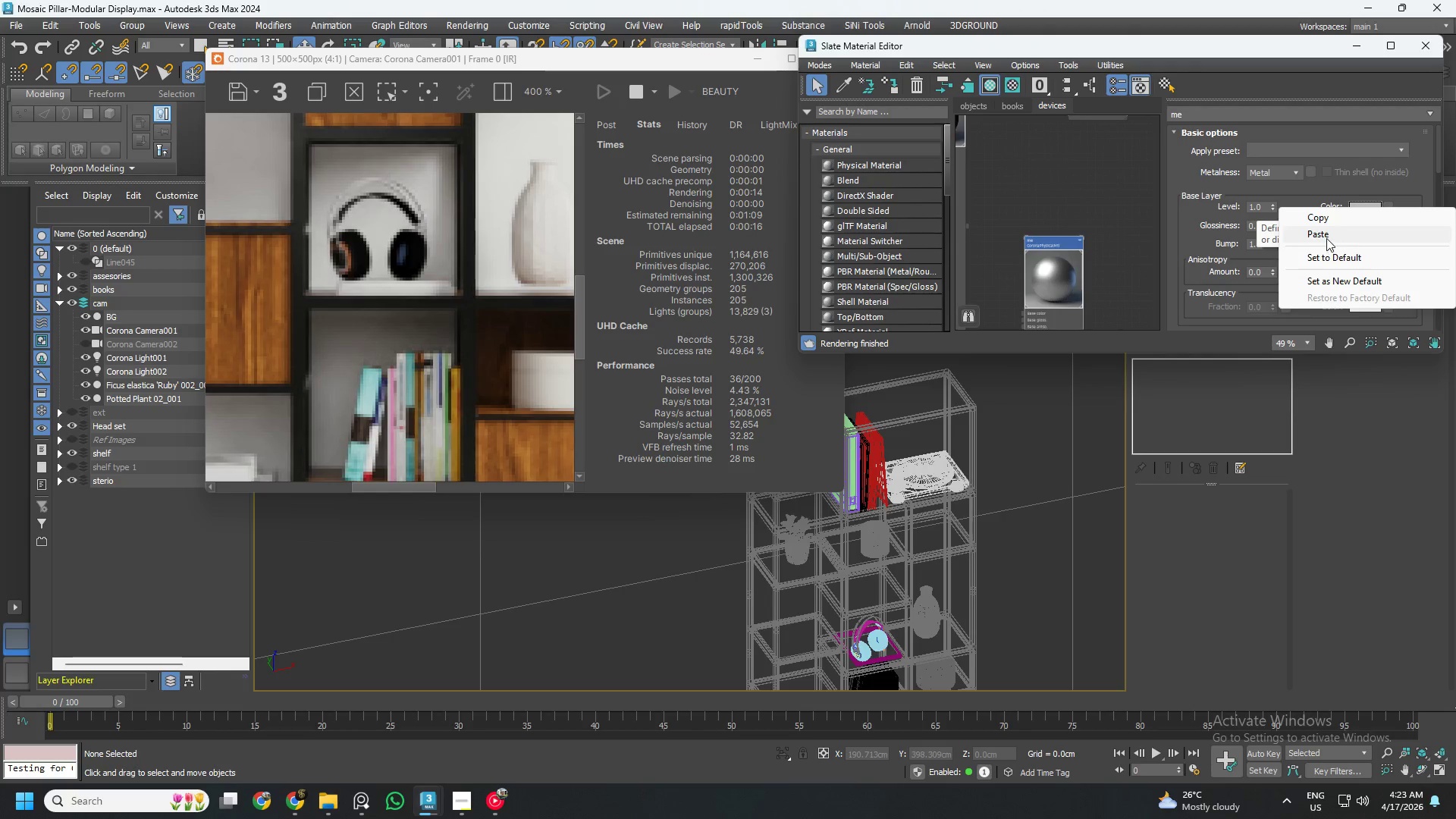 
left_click([1326, 237])
 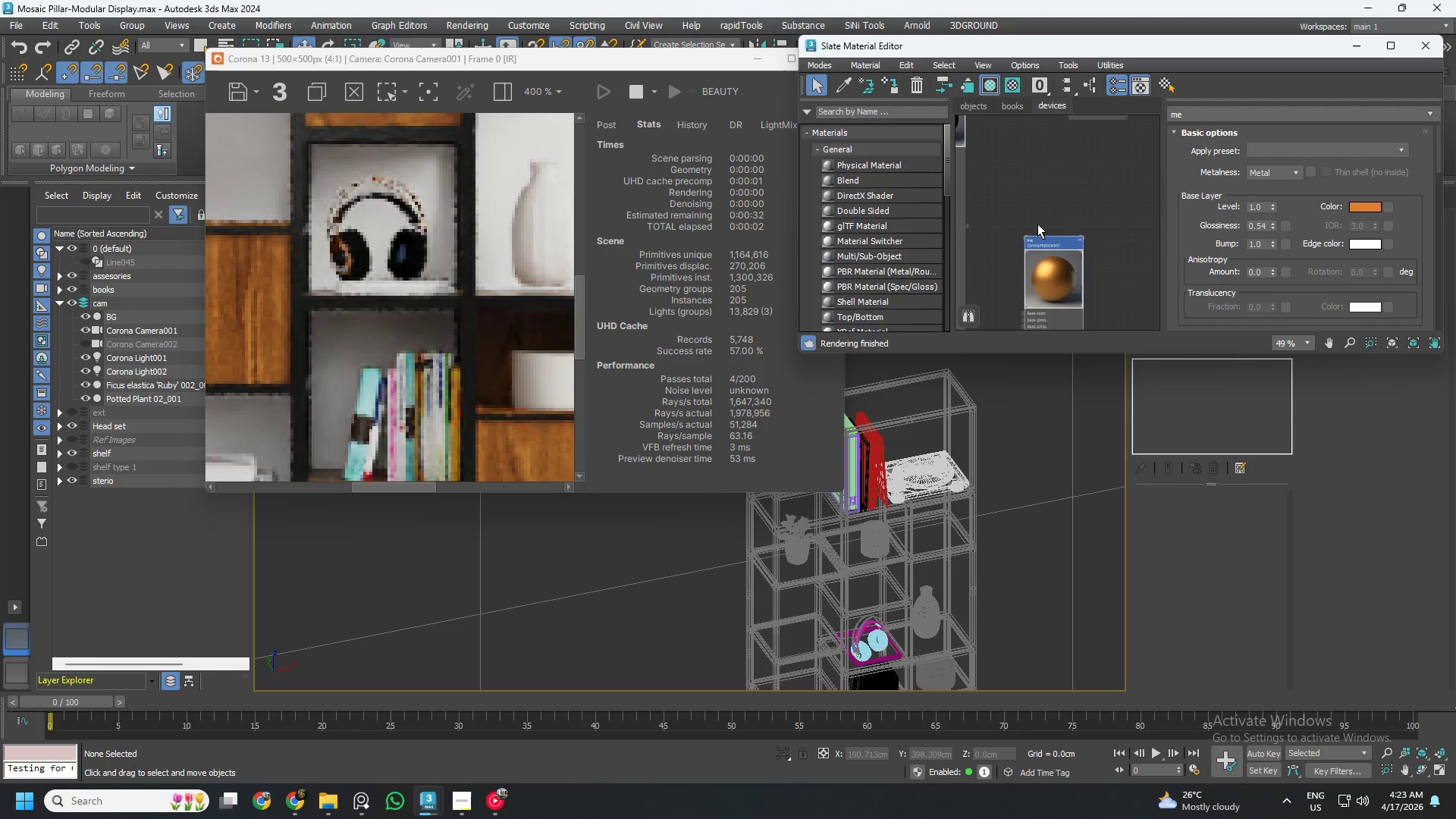 
scroll: coordinate [1085, 240], scroll_direction: down, amount: 5.0
 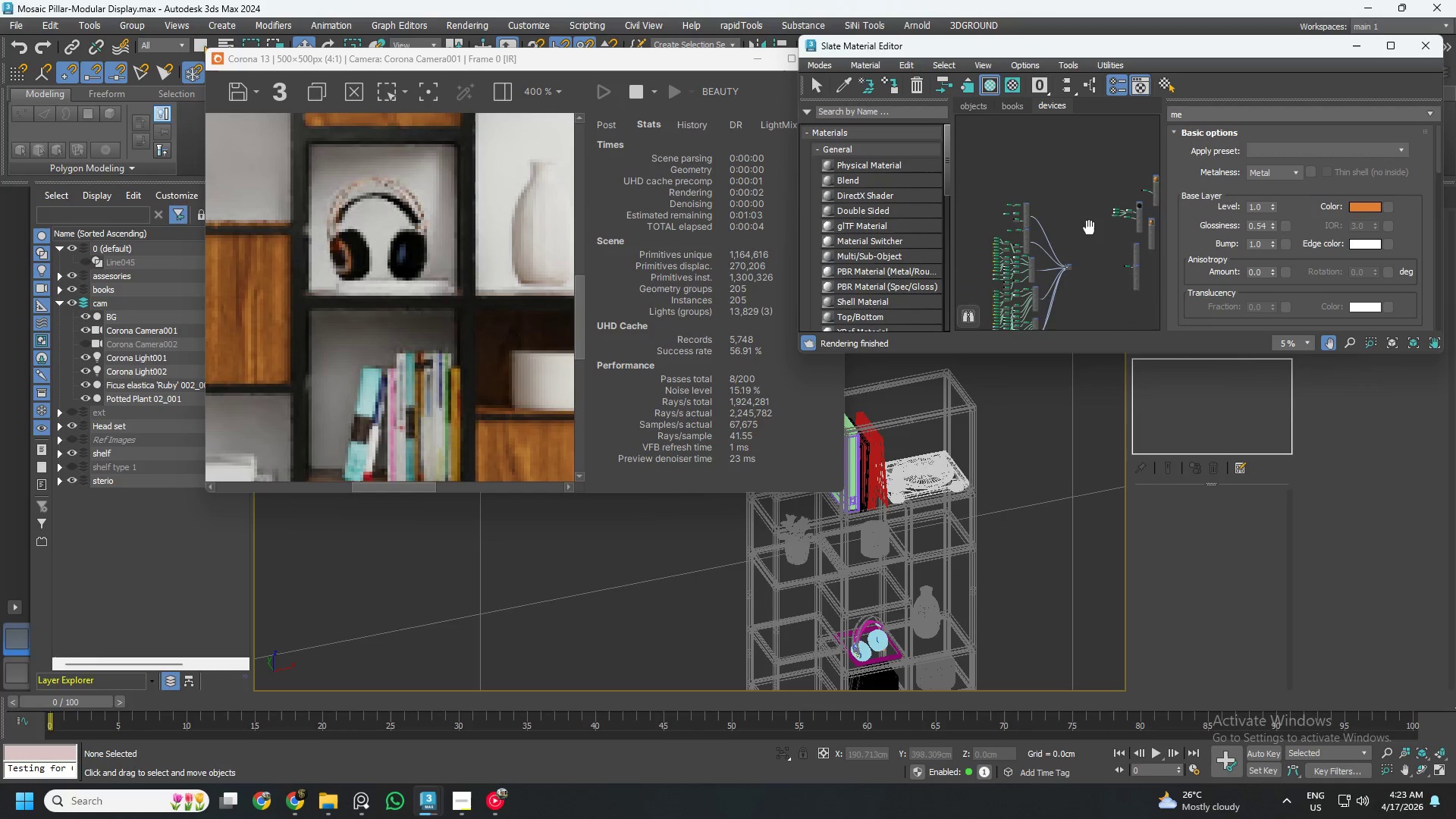 
scroll: coordinate [1094, 226], scroll_direction: up, amount: 1.0
 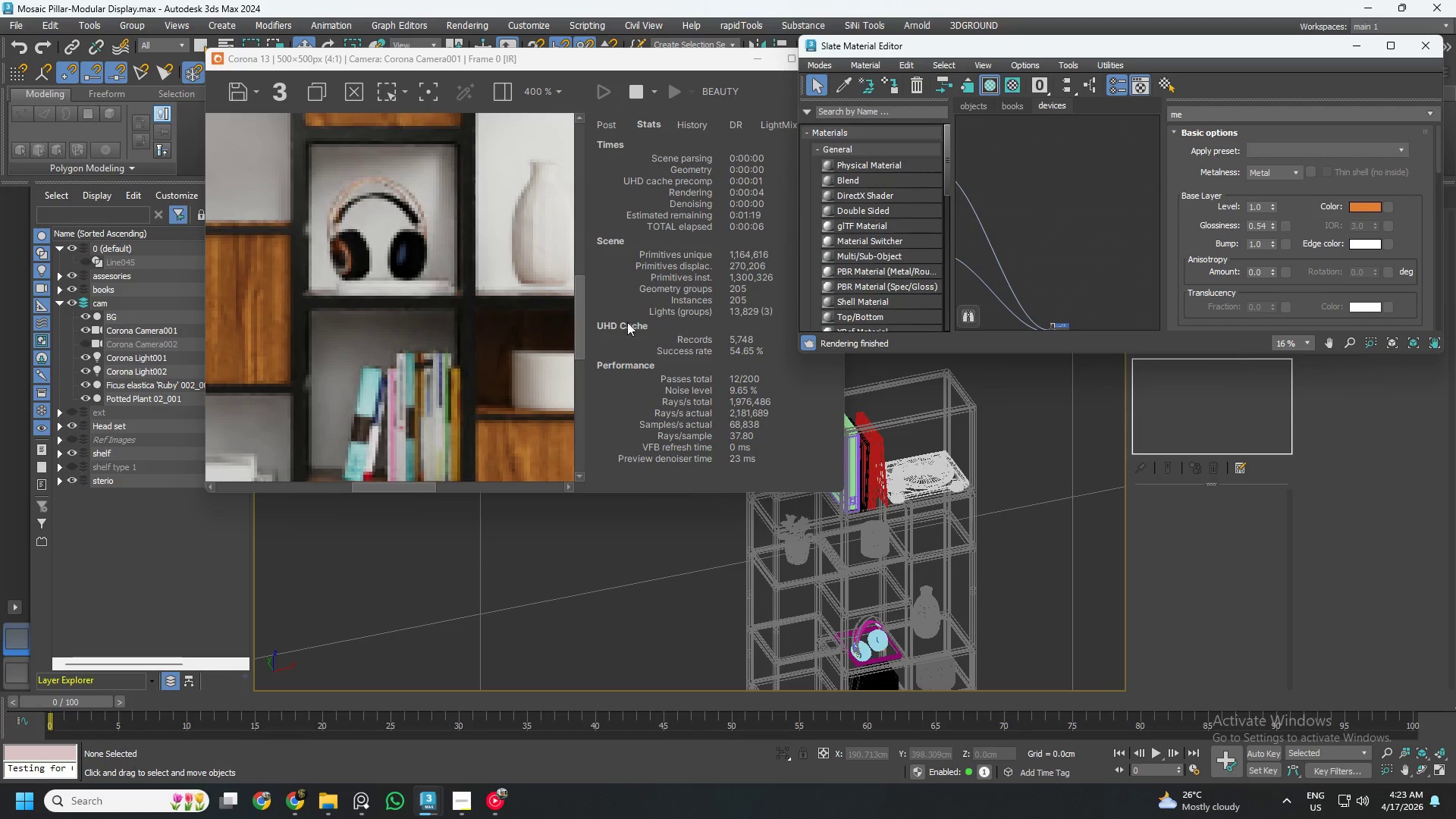 
scroll: coordinate [1001, 243], scroll_direction: down, amount: 3.0
 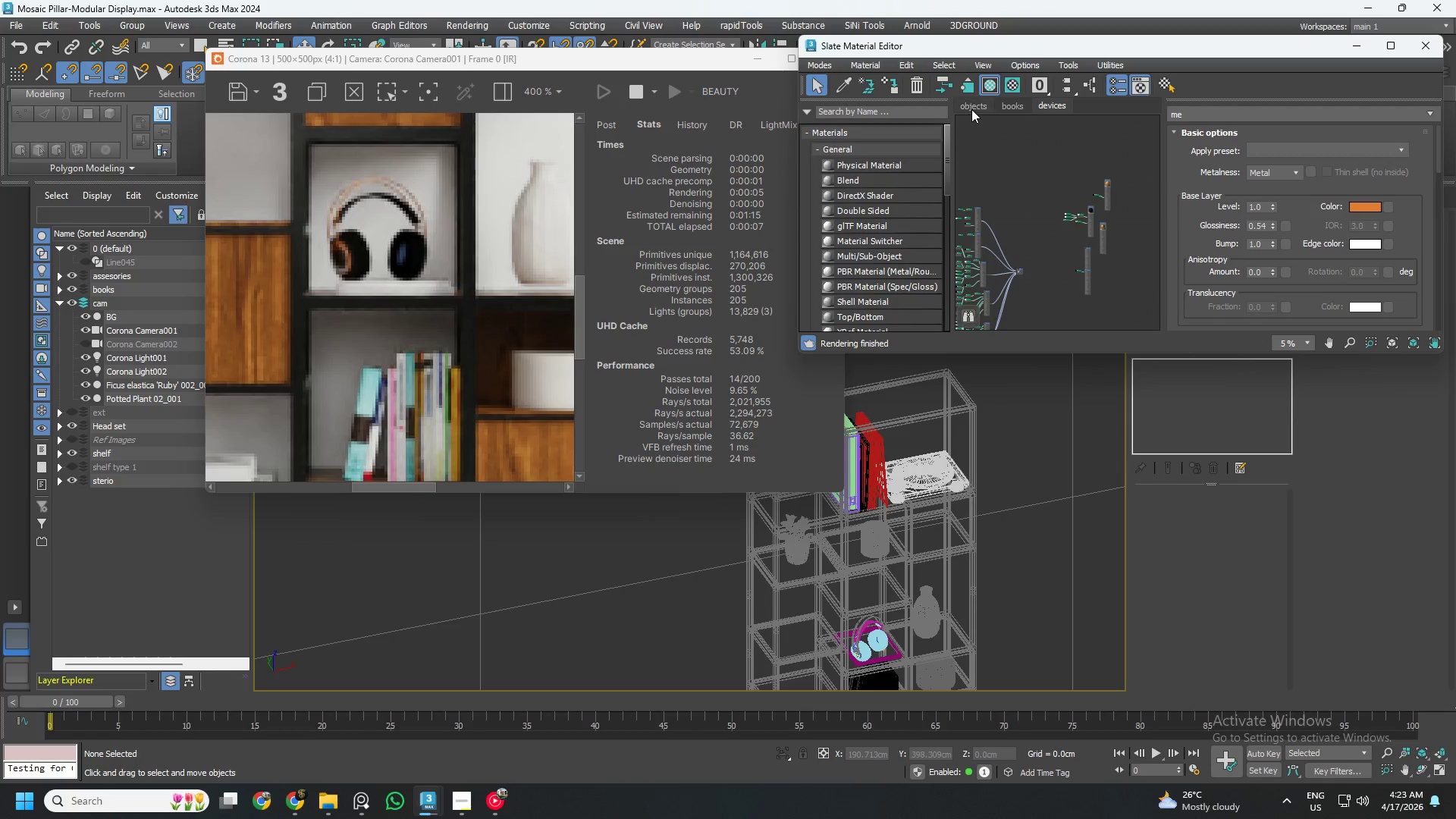 
left_click([973, 106])
 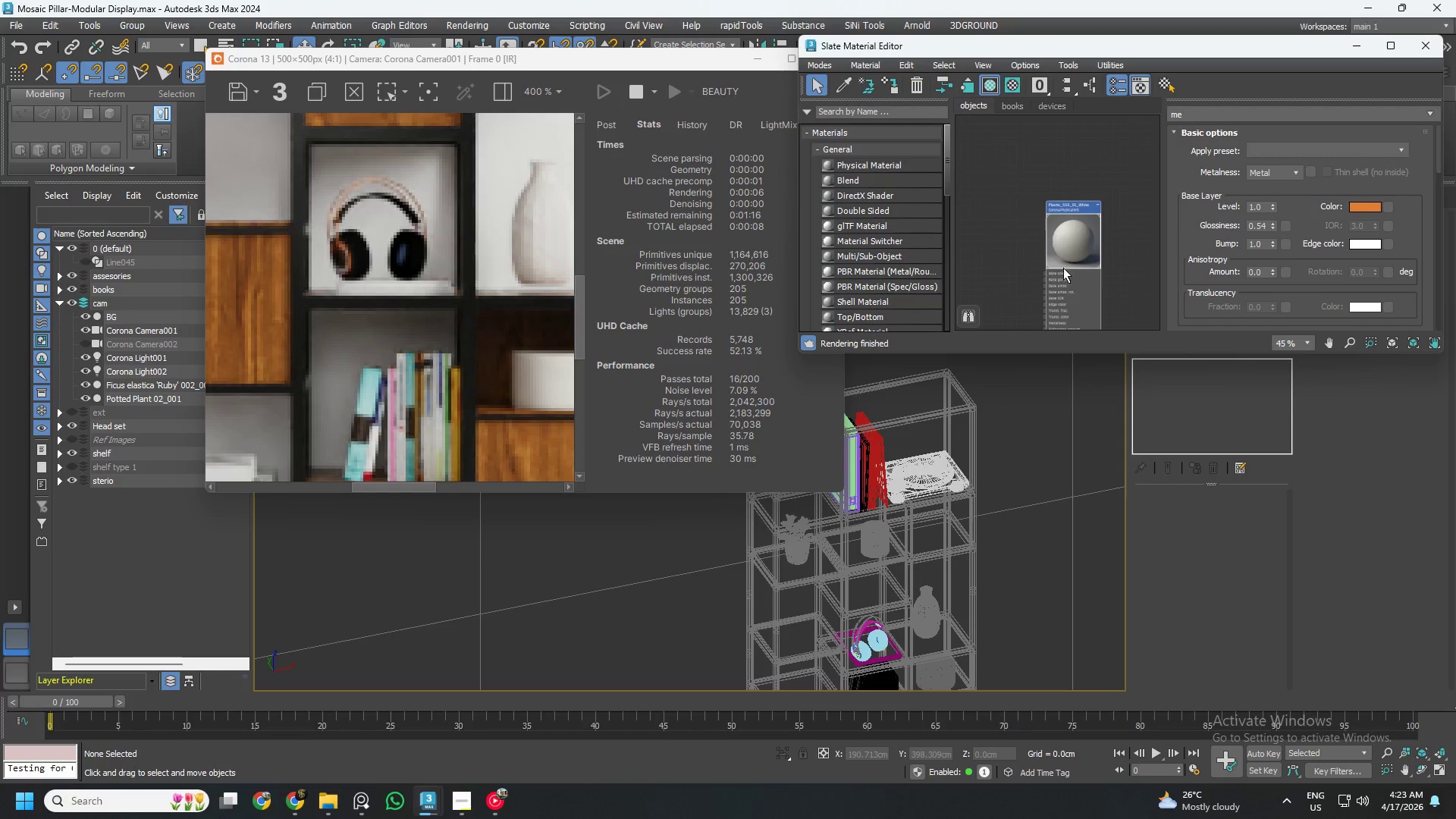 
scroll: coordinate [1072, 281], scroll_direction: down, amount: 3.0
 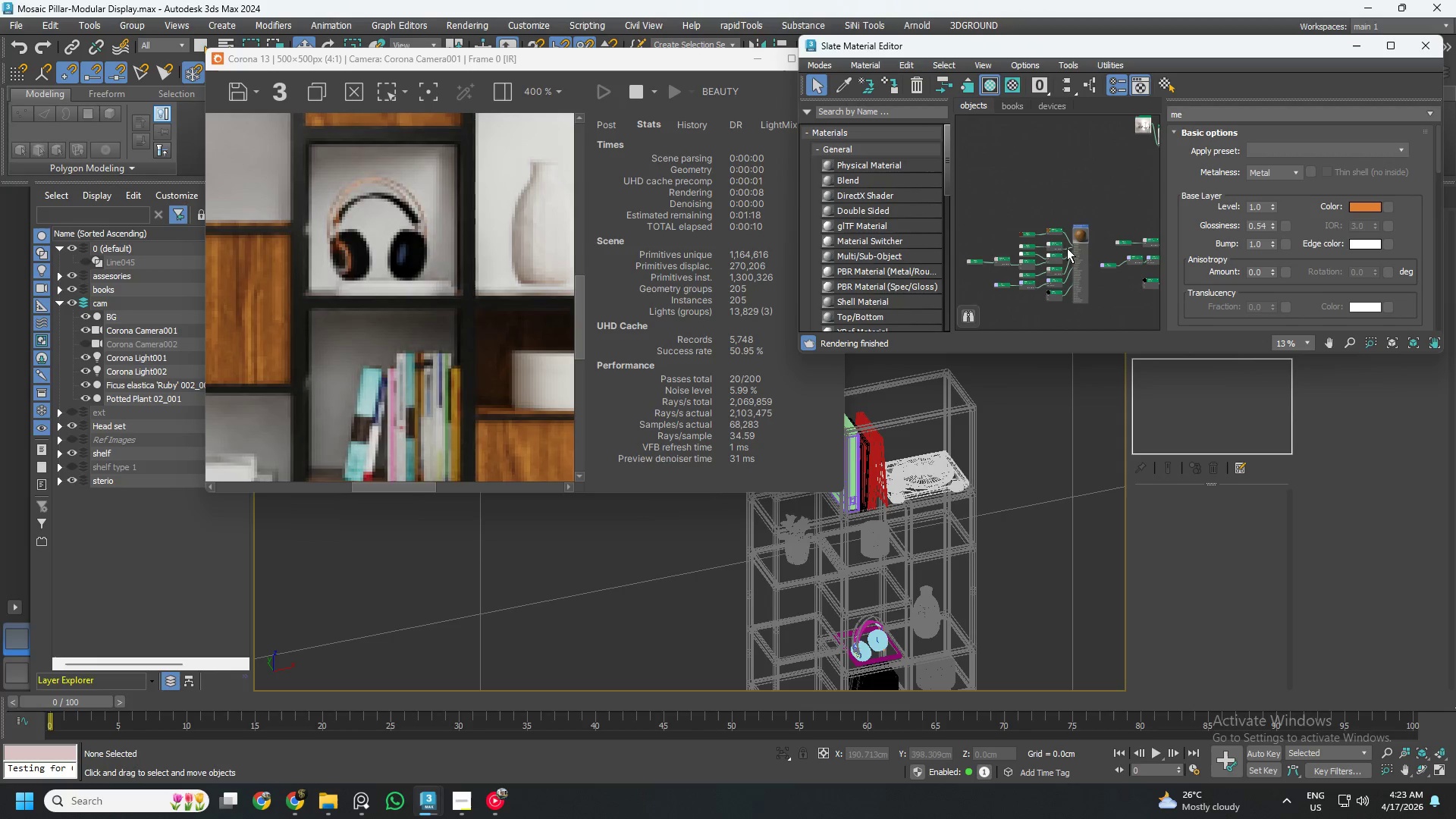 
left_click([1094, 246])
 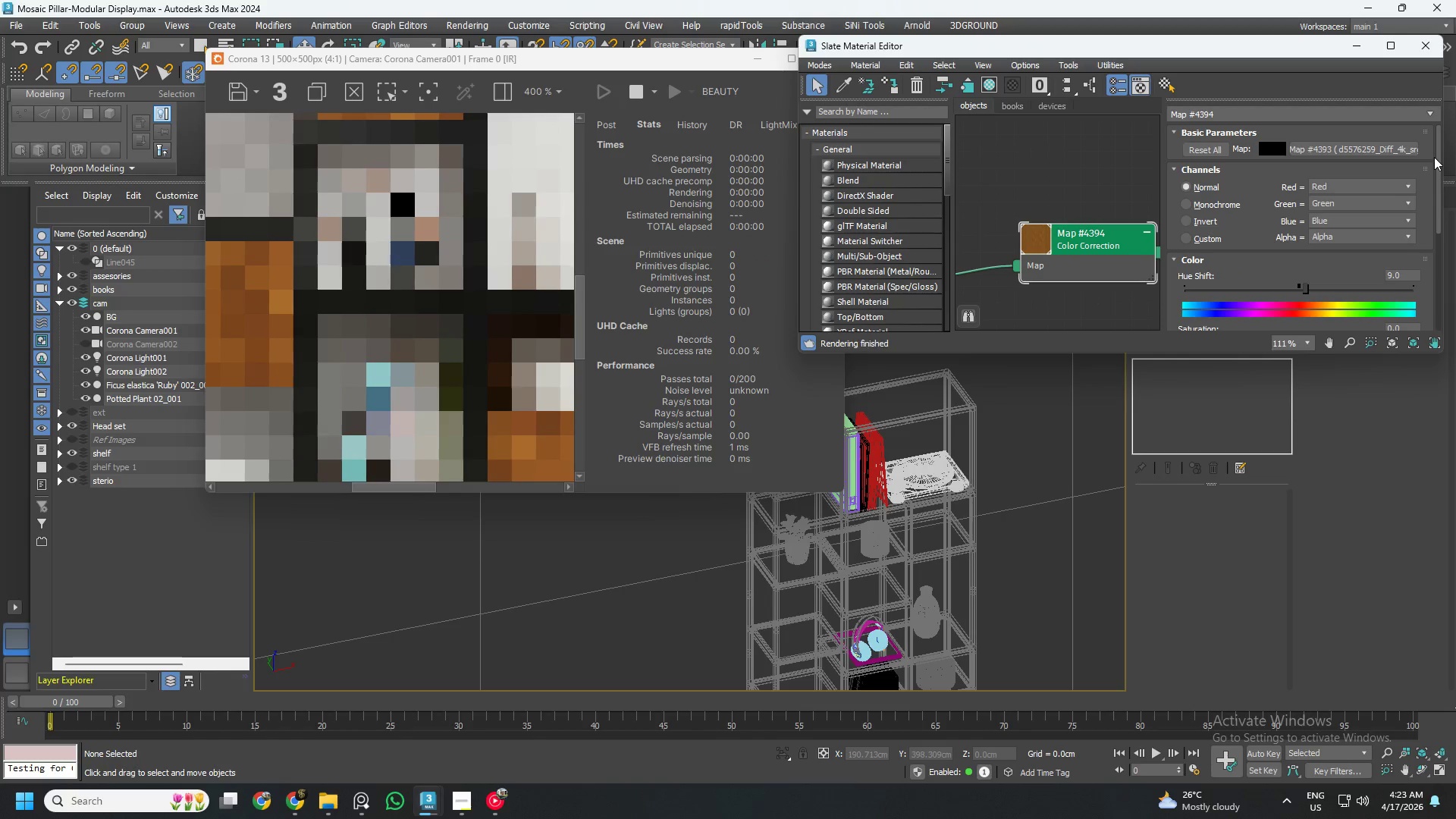 
scroll: coordinate [1094, 245], scroll_direction: up, amount: 9.0
 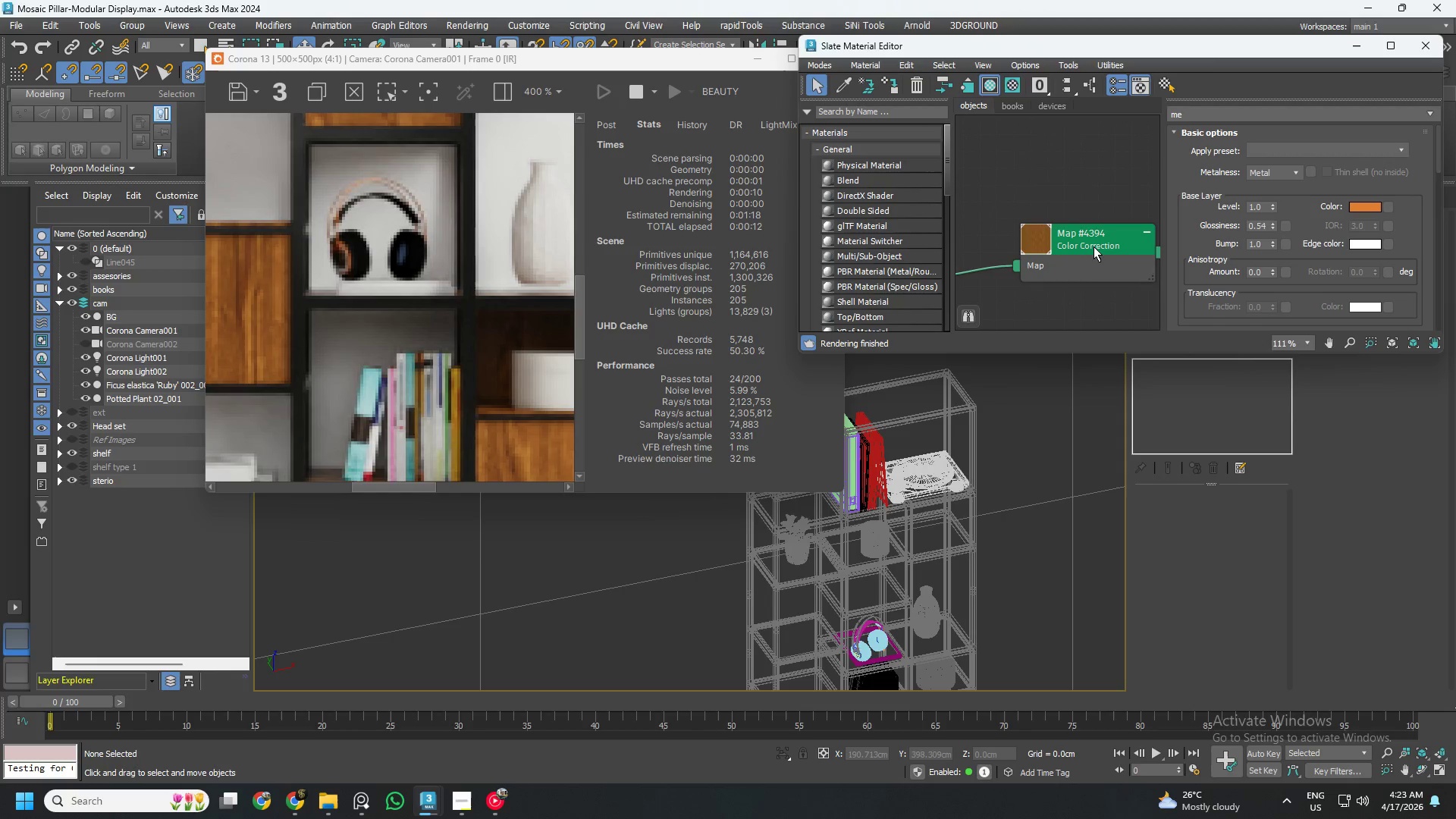 
left_click_drag(start_coordinate=[1436, 163], to_coordinate=[1434, 246])
 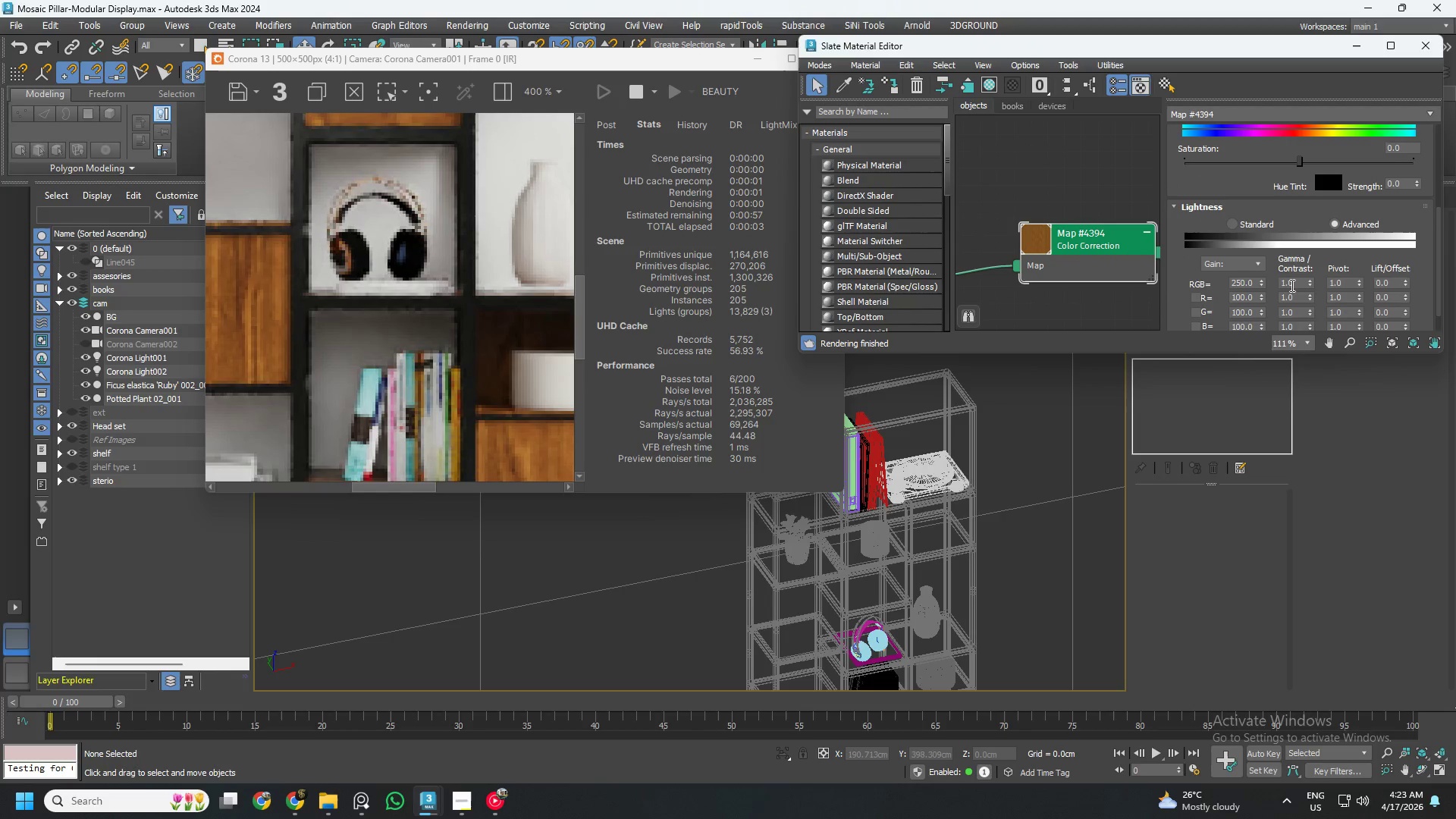 
double_click([1291, 285])
 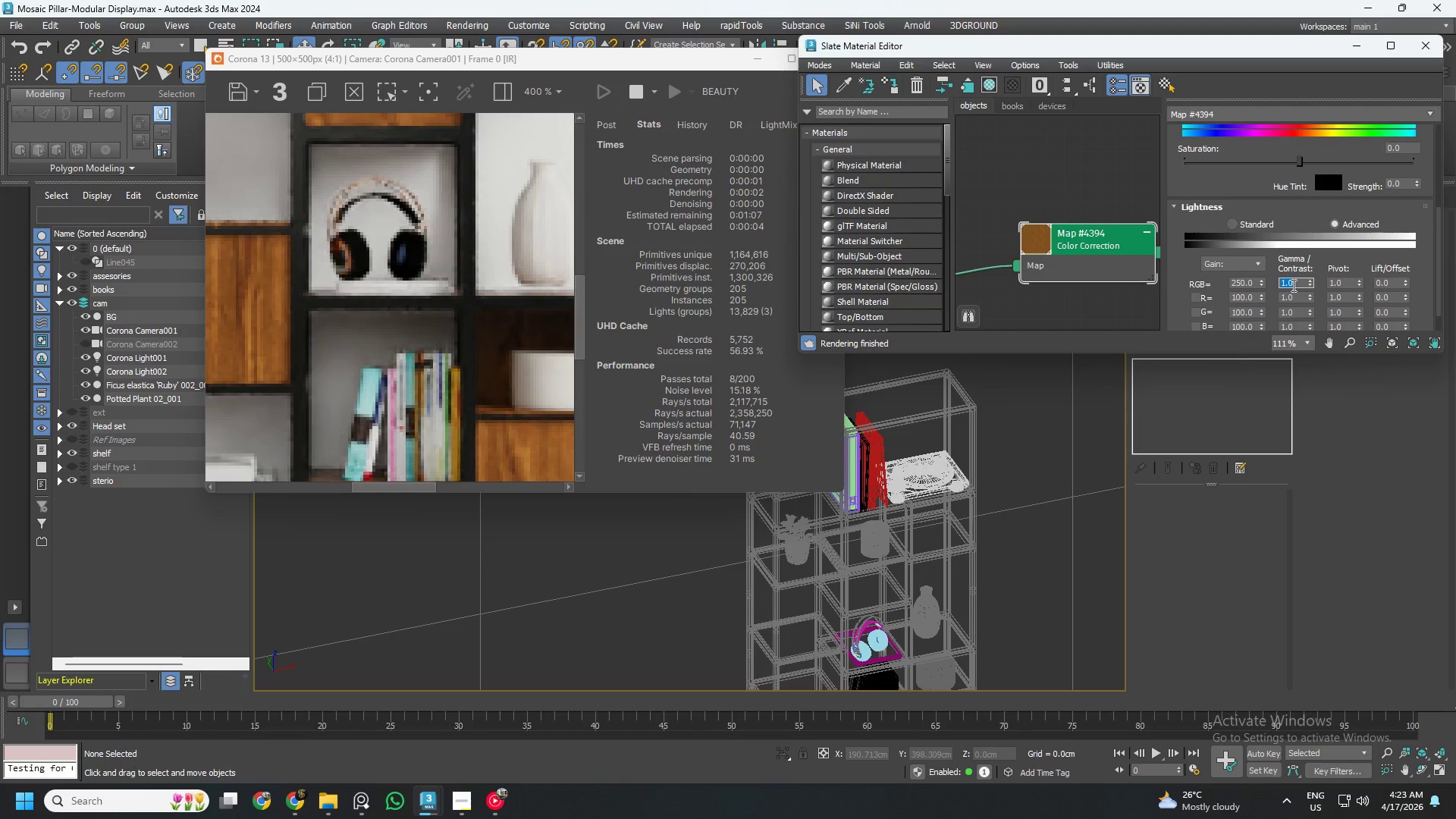 
key(Numpad1)
 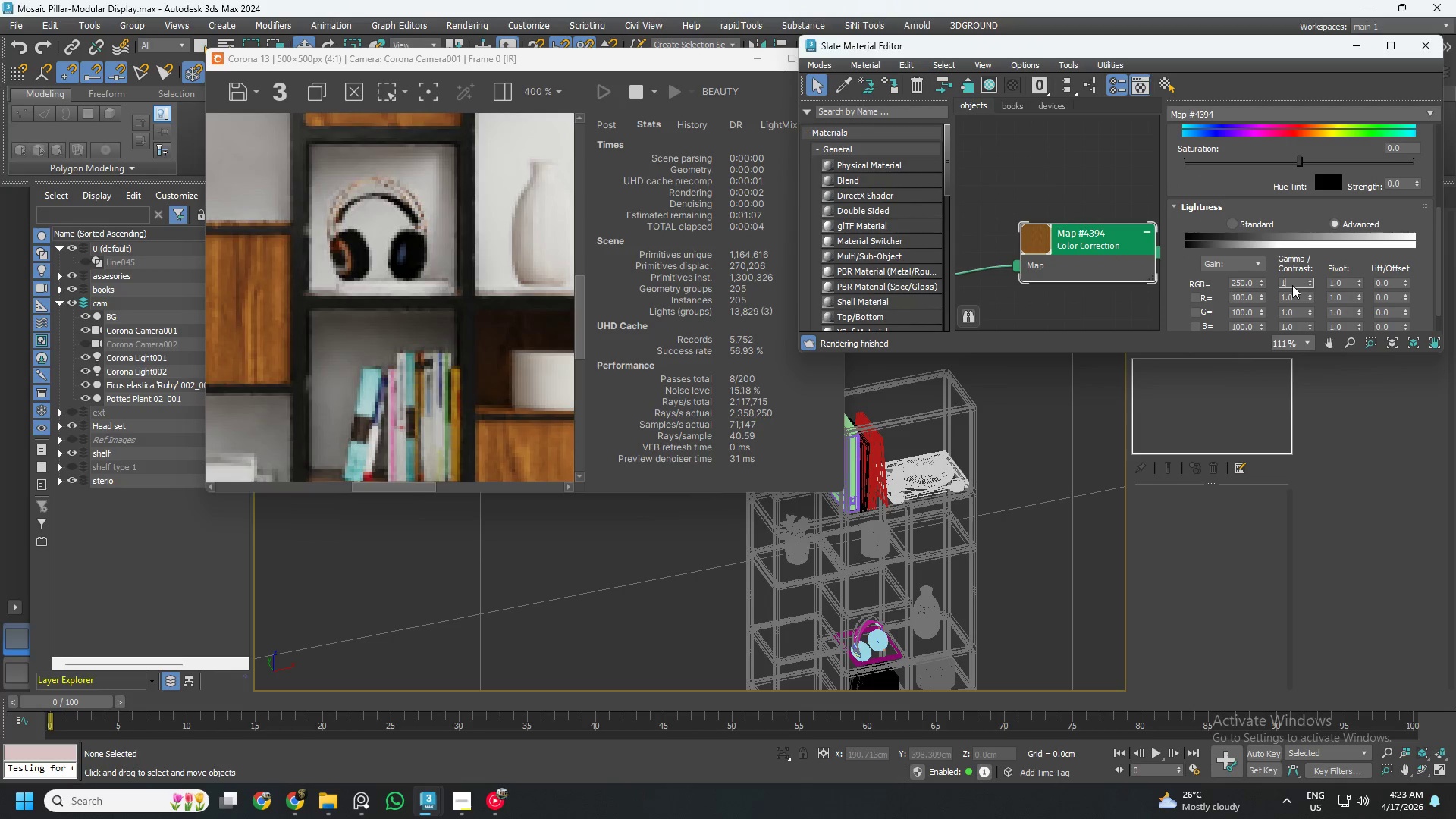 
key(NumpadDecimal)
 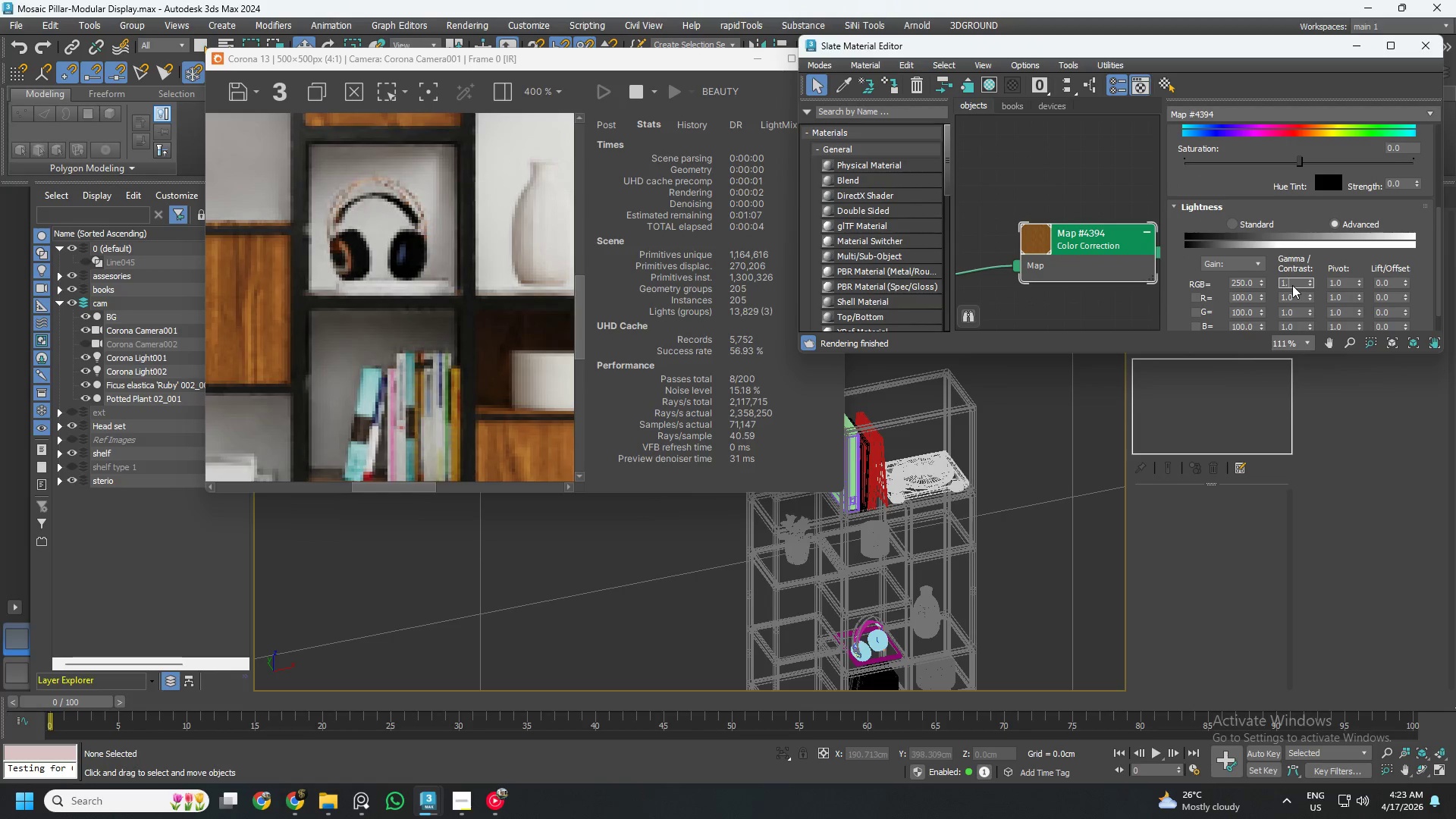 
key(Numpad2)
 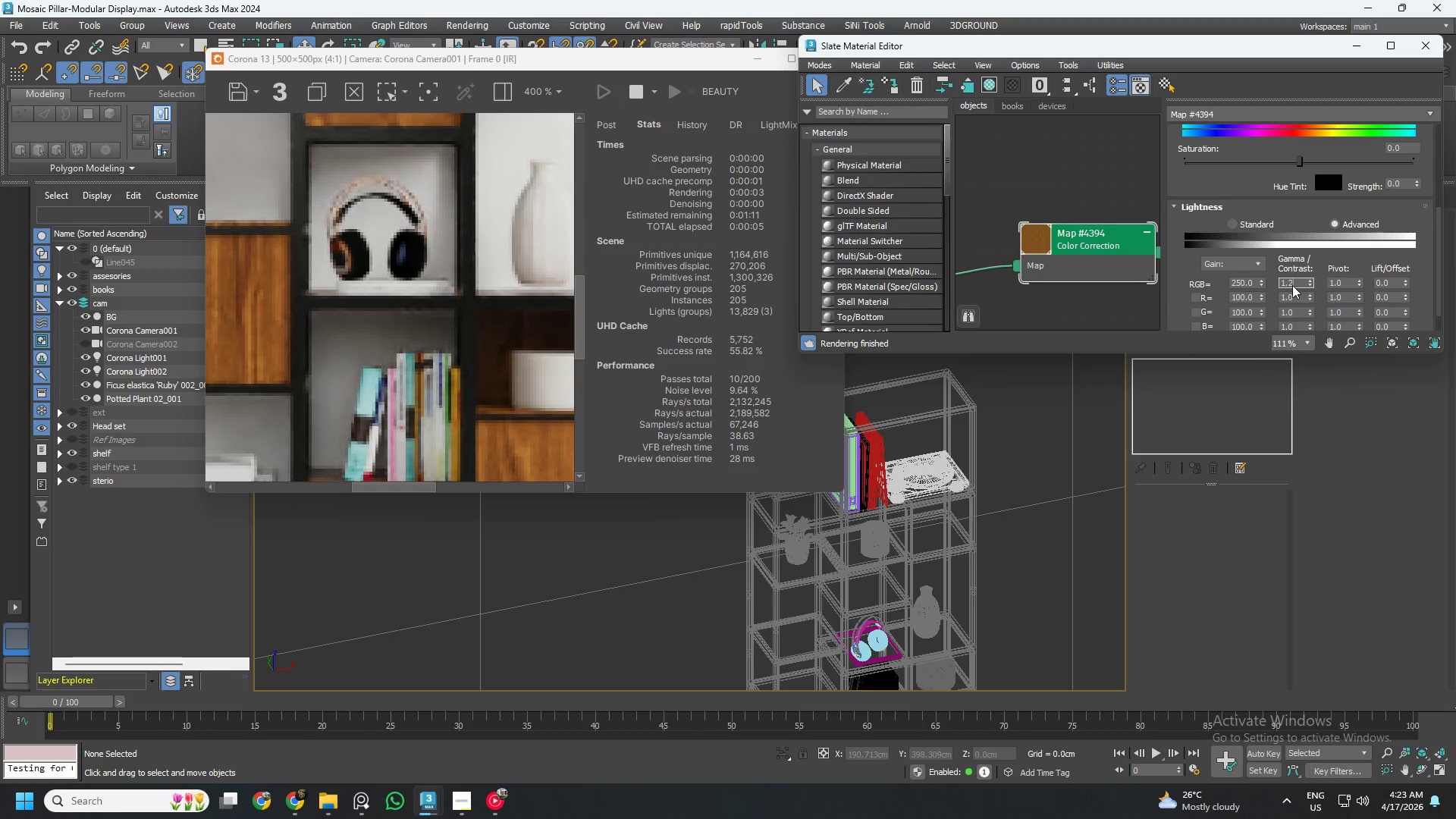 
key(NumpadEnter)
 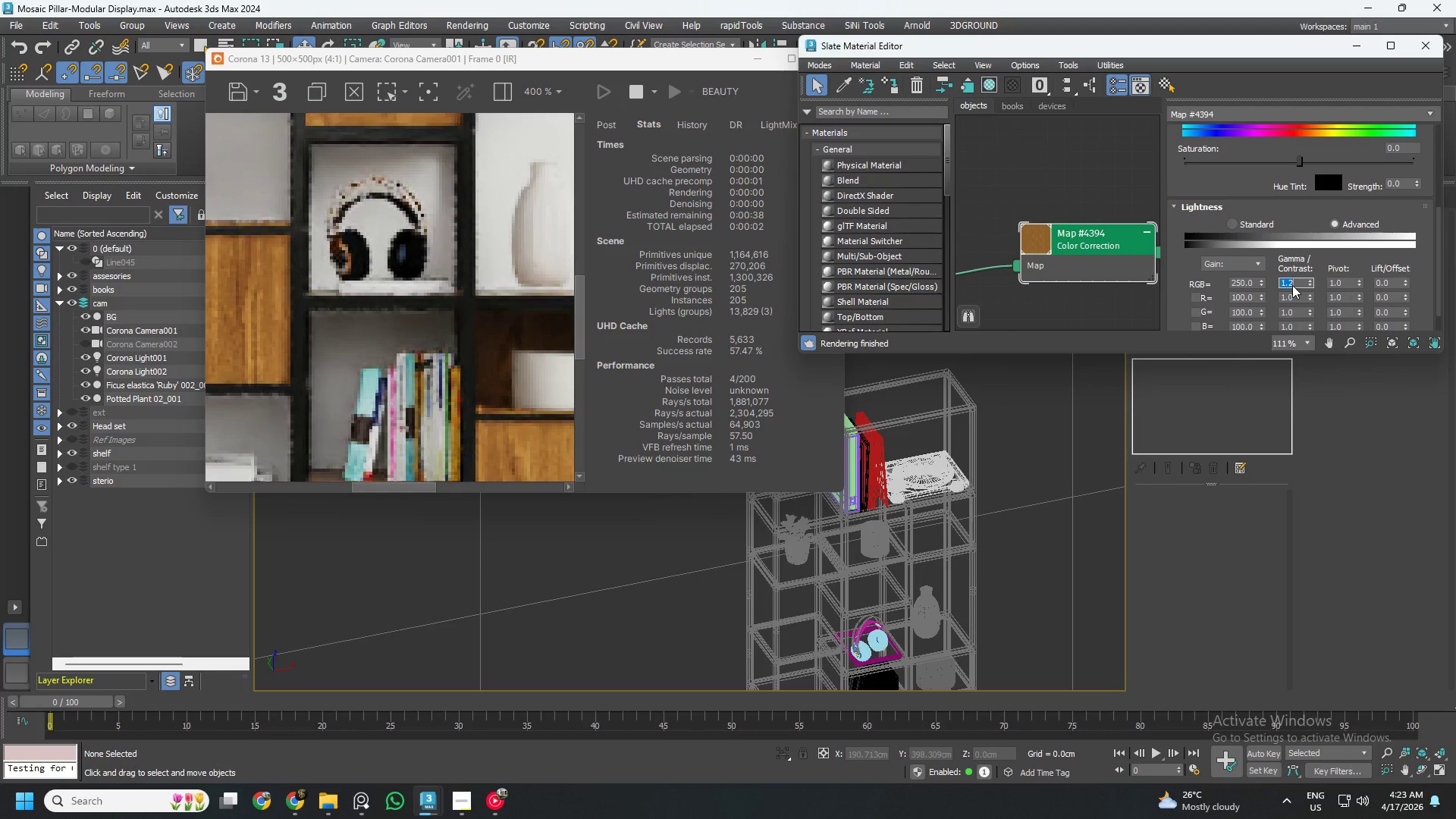 
scroll: coordinate [491, 299], scroll_direction: down, amount: 2.0
 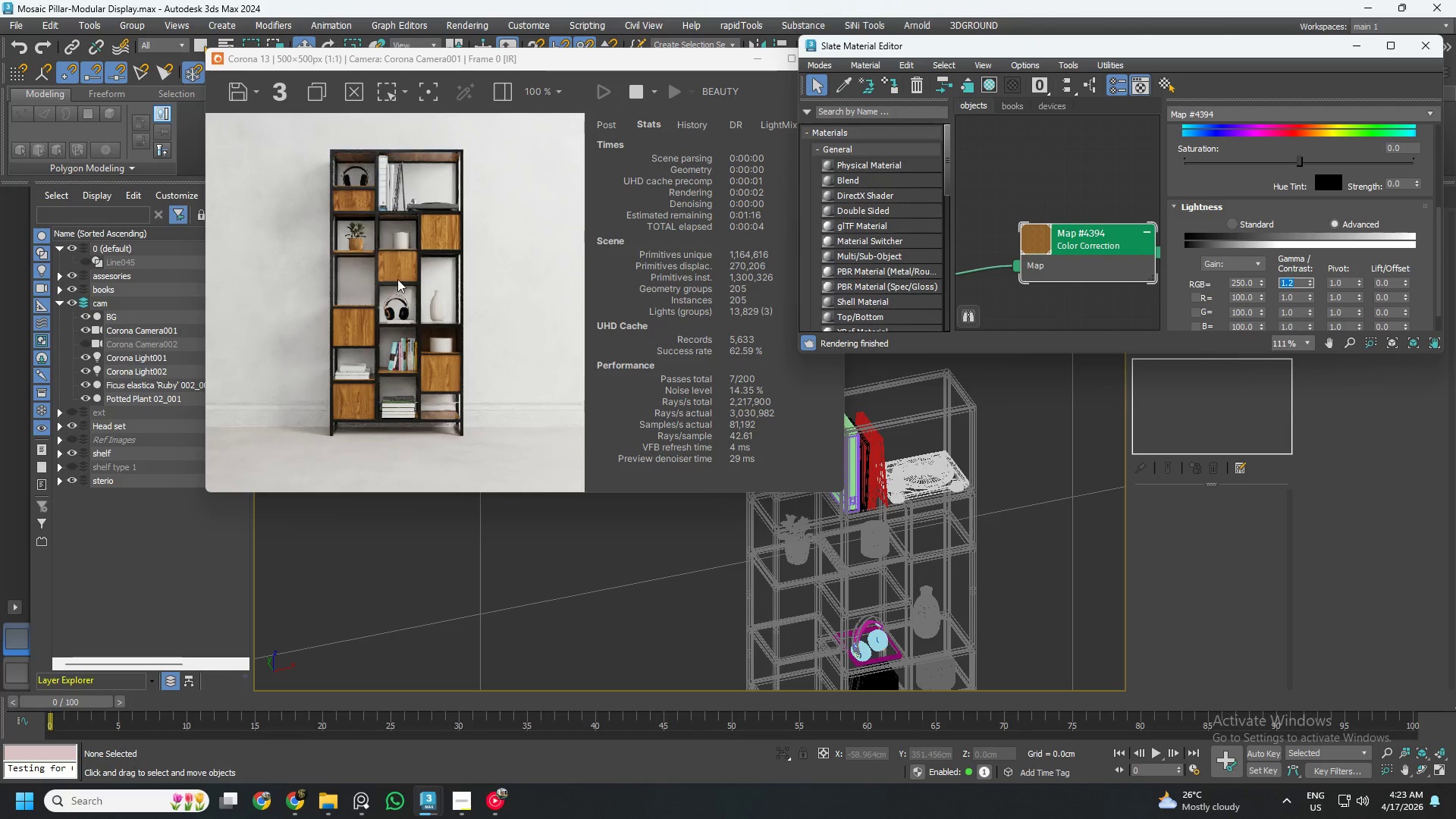 
scroll: coordinate [362, 188], scroll_direction: up, amount: 2.0
 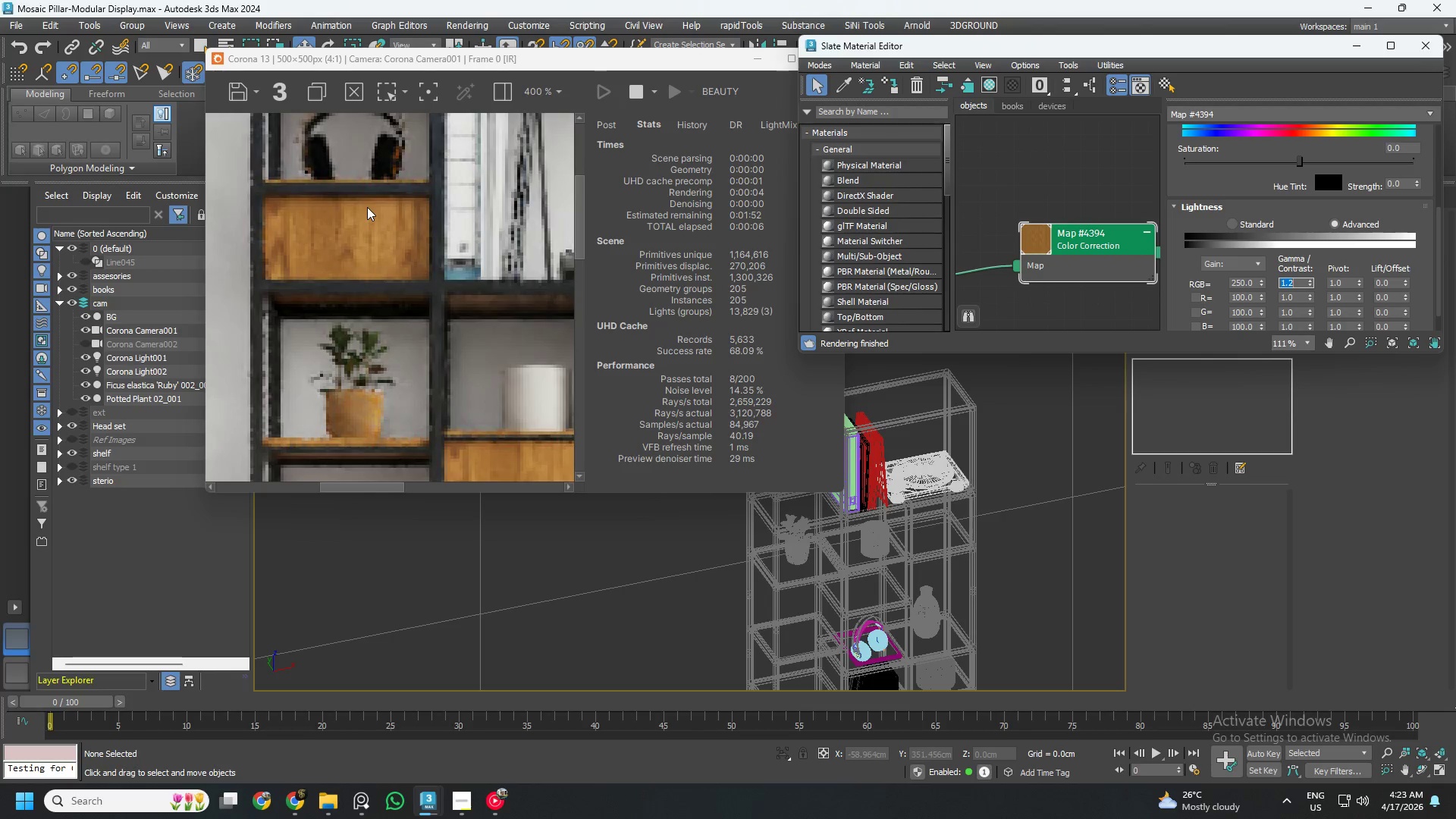 
scroll: coordinate [368, 208], scroll_direction: down, amount: 1.0
 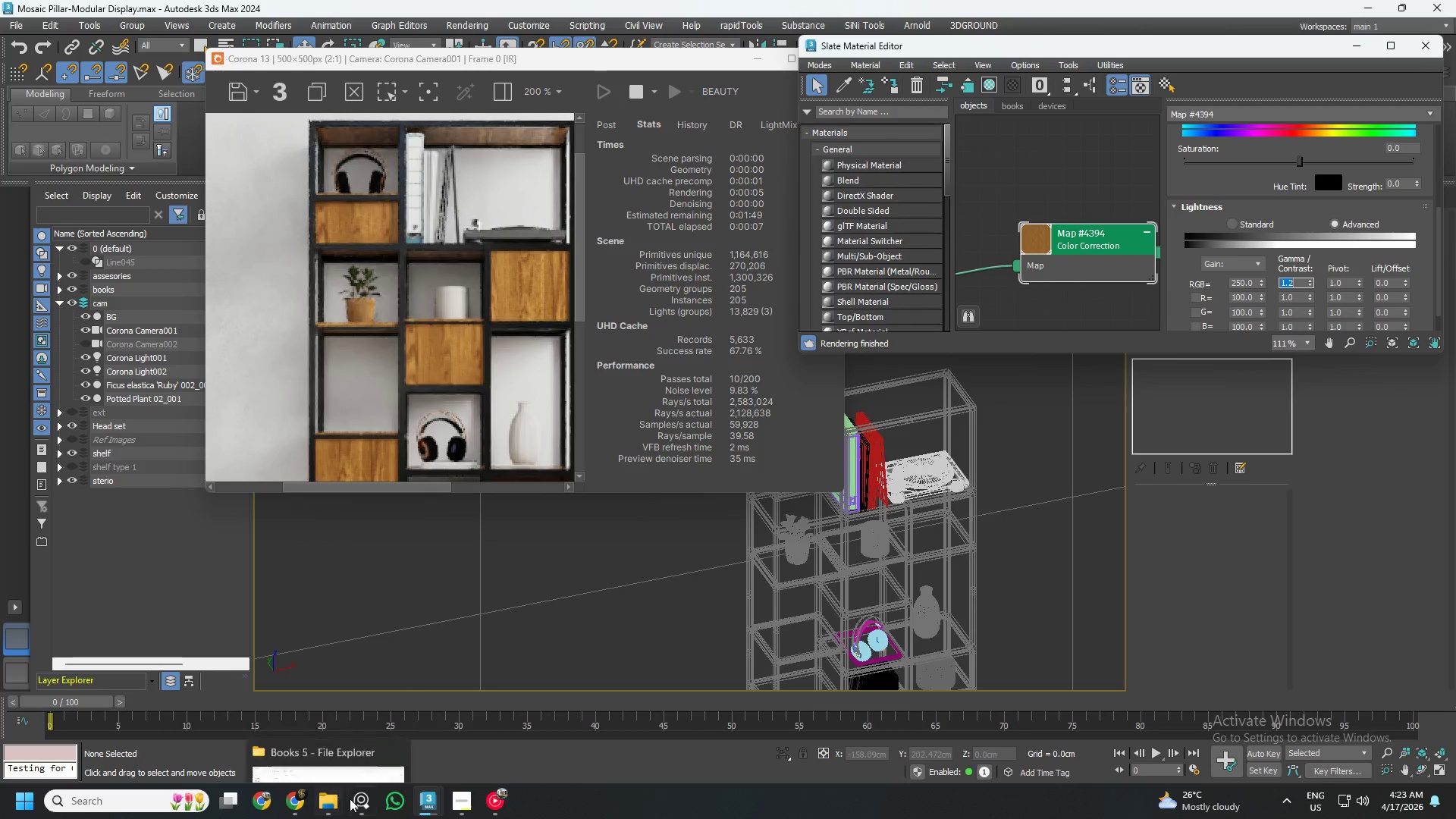 
left_click([359, 805])
 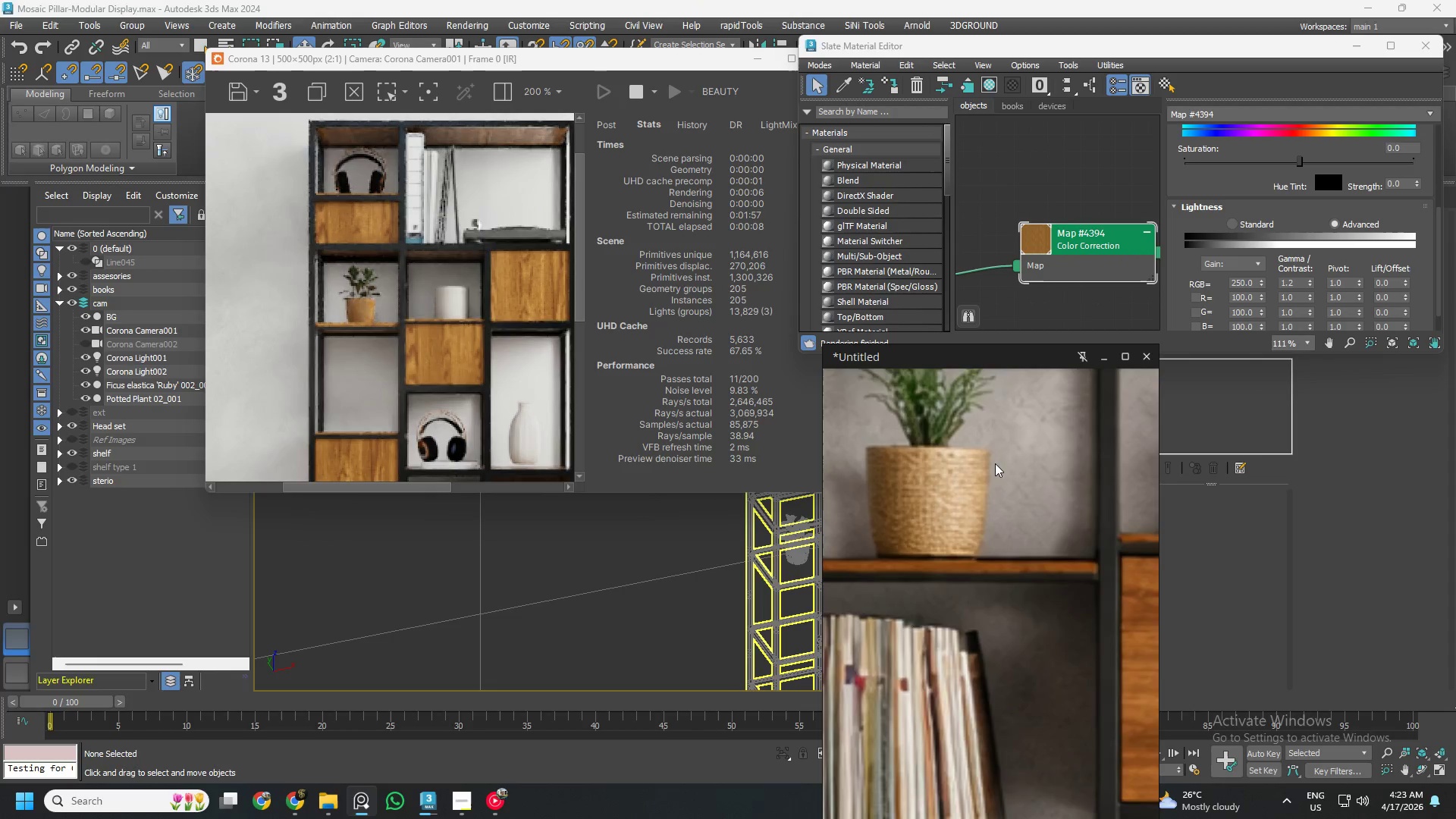 
scroll: coordinate [1003, 473], scroll_direction: down, amount: 5.0
 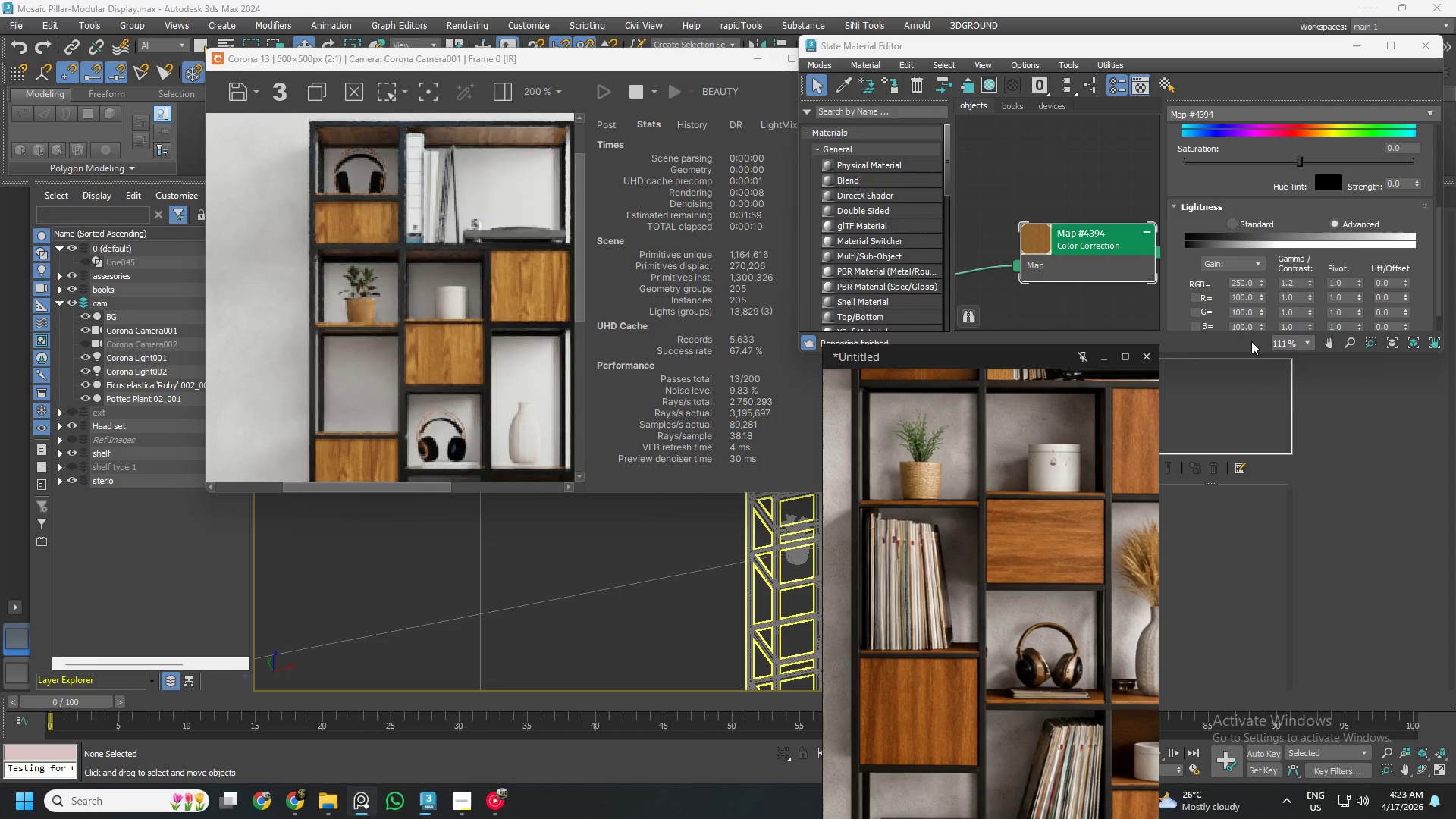 
left_click([1301, 284])
 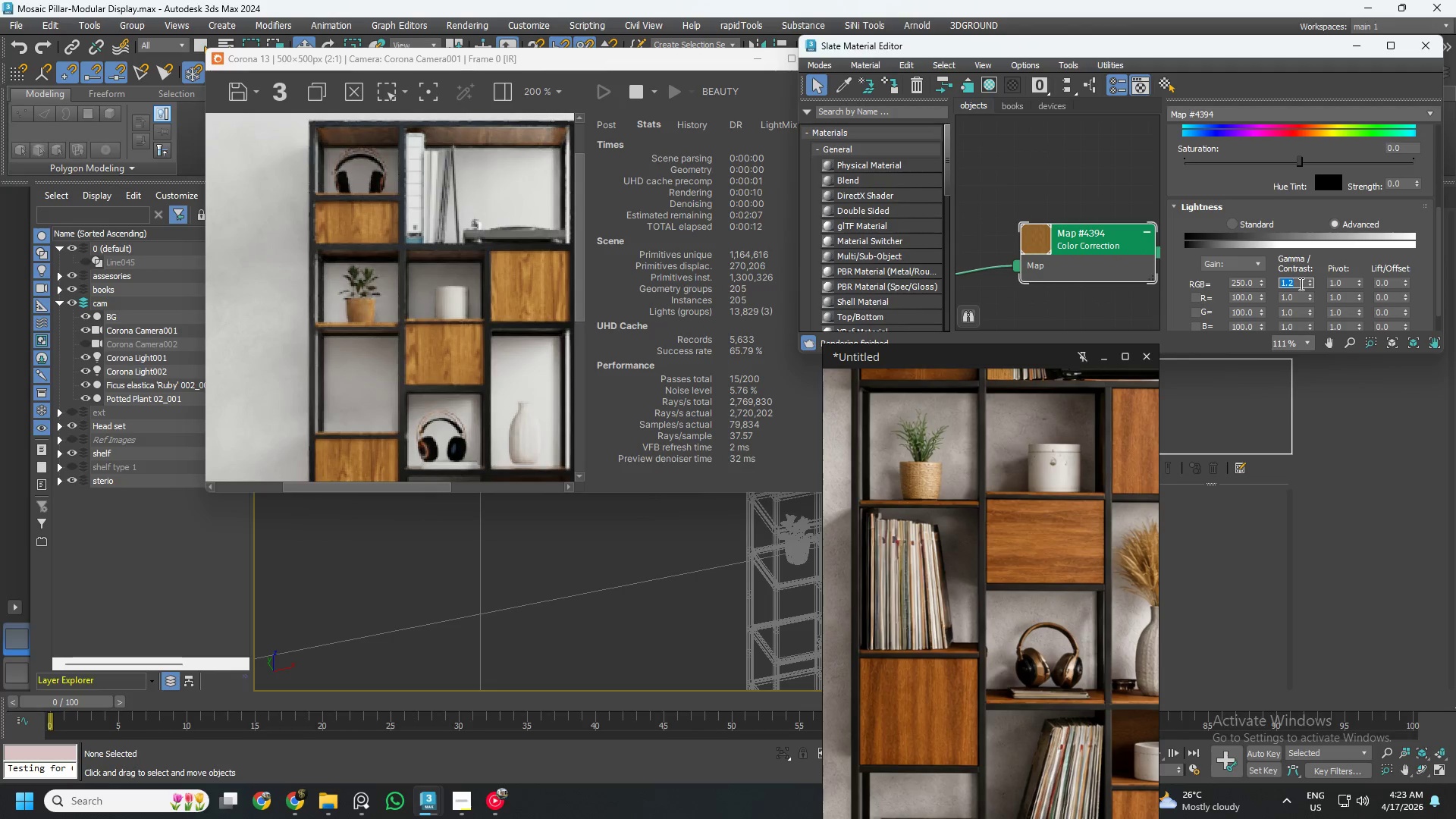 
key(Numpad1)
 